 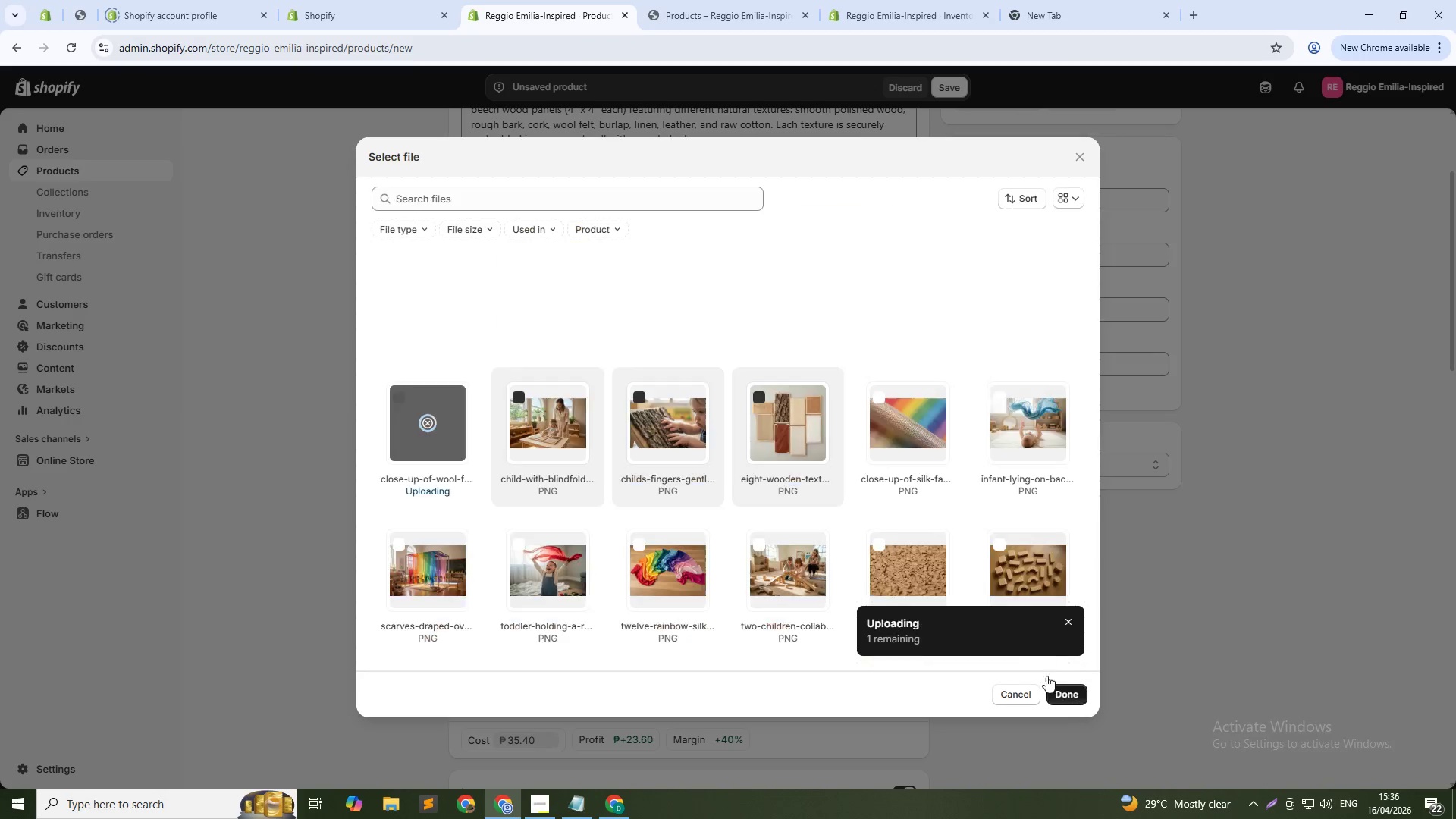 
left_click([805, 297])
 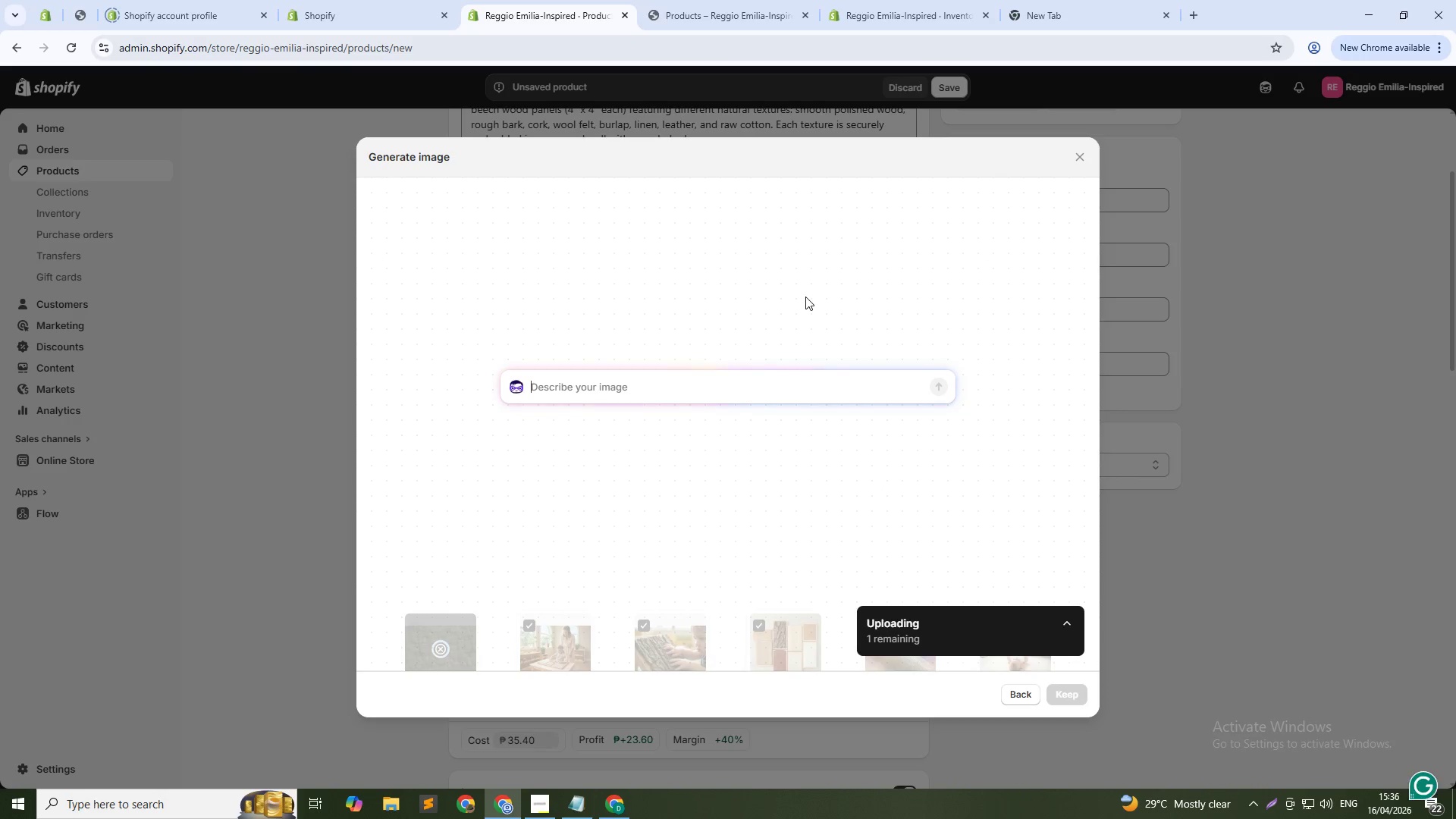 
type(Texture bao)
key(Backspace)
key(Backspace)
type(oards arrag)
key(Backspace)
type(nged in a sensory bin i)
key(Backspace)
type(with natural objects matching each texture ())
 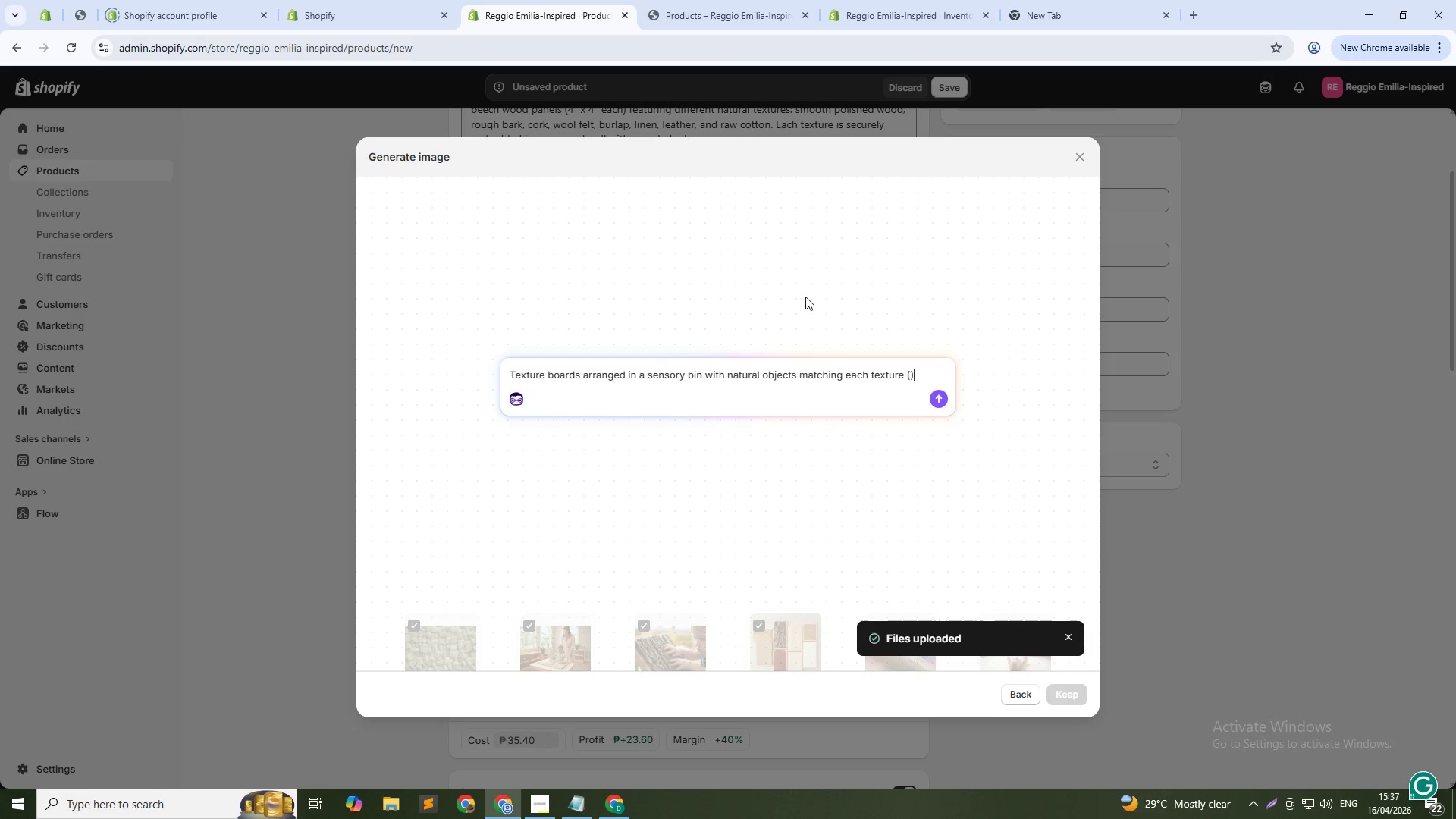 
 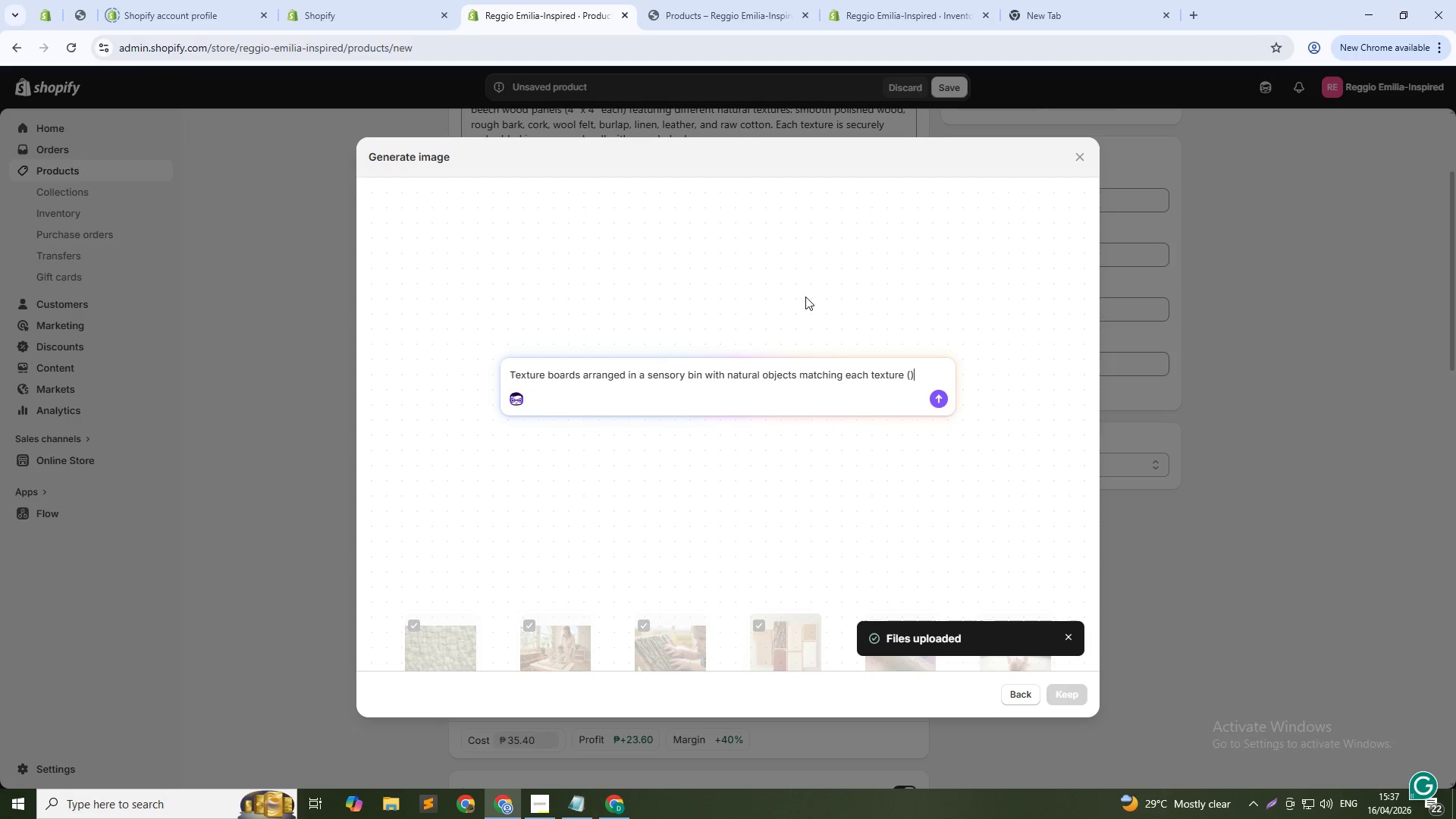 
key(ArrowLeft)
 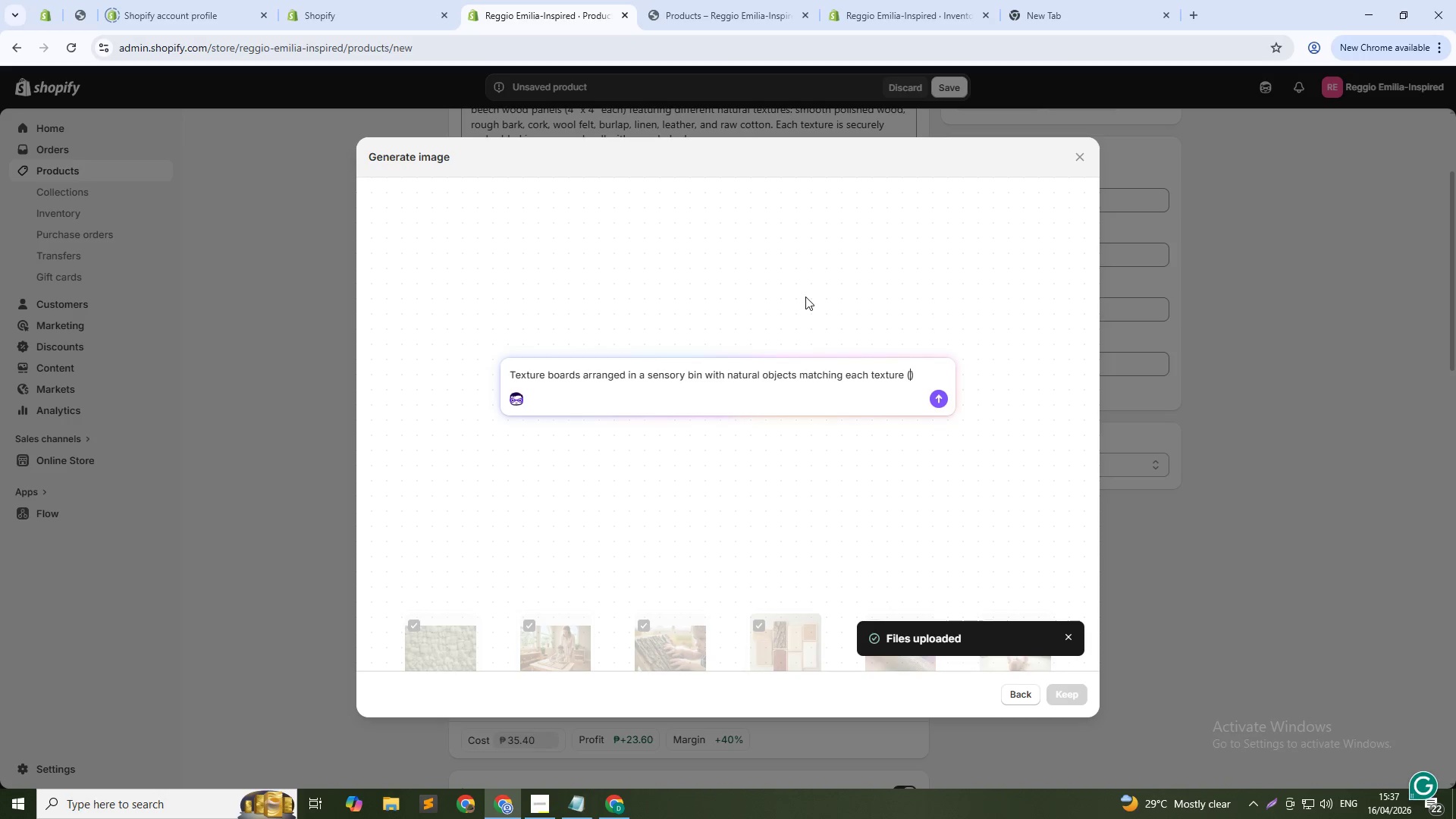 
type(pinecone with bark, smooth stone with polished woor)
key(Backspace)
type(d)
 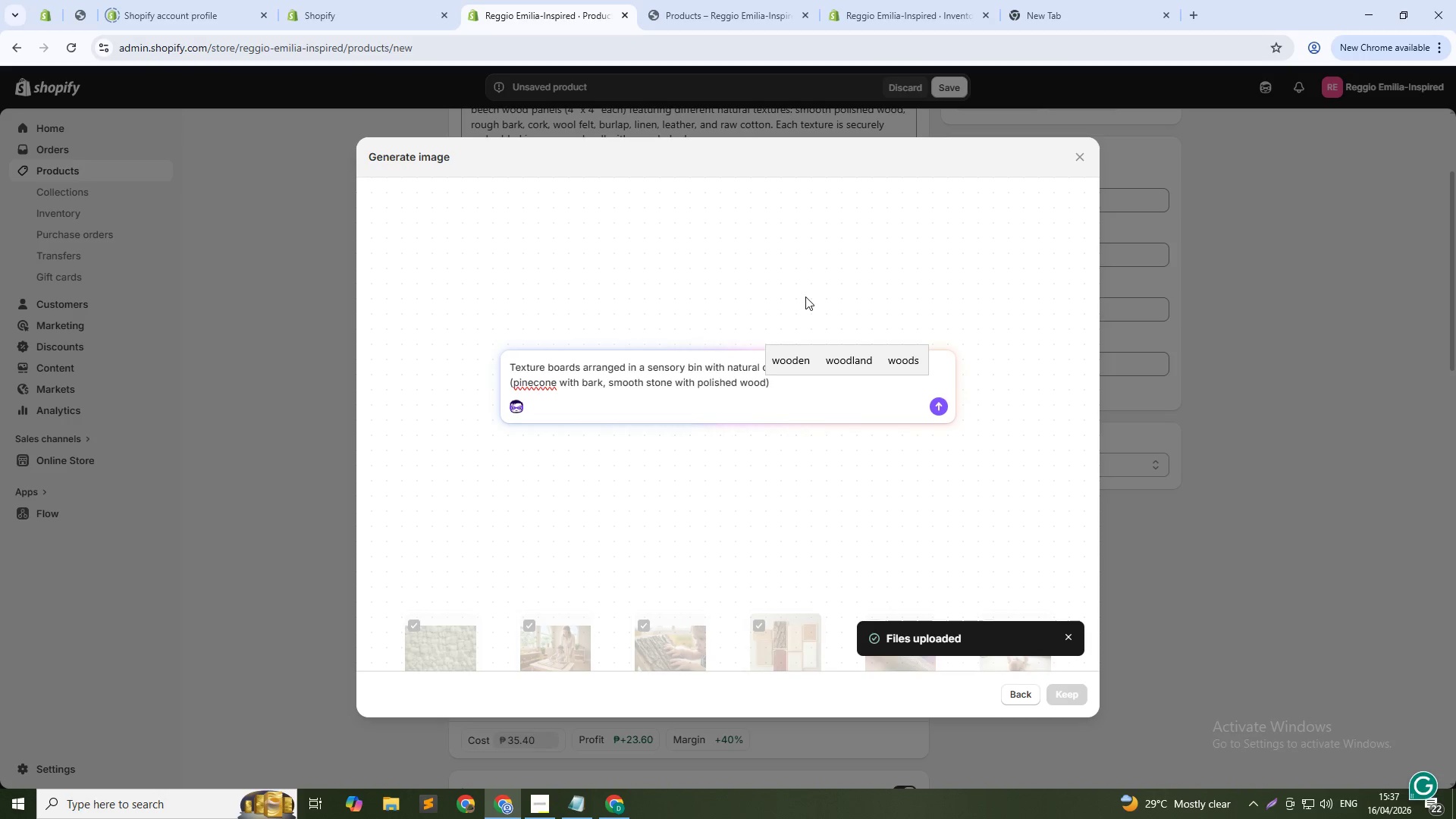 
key(ArrowDown)
 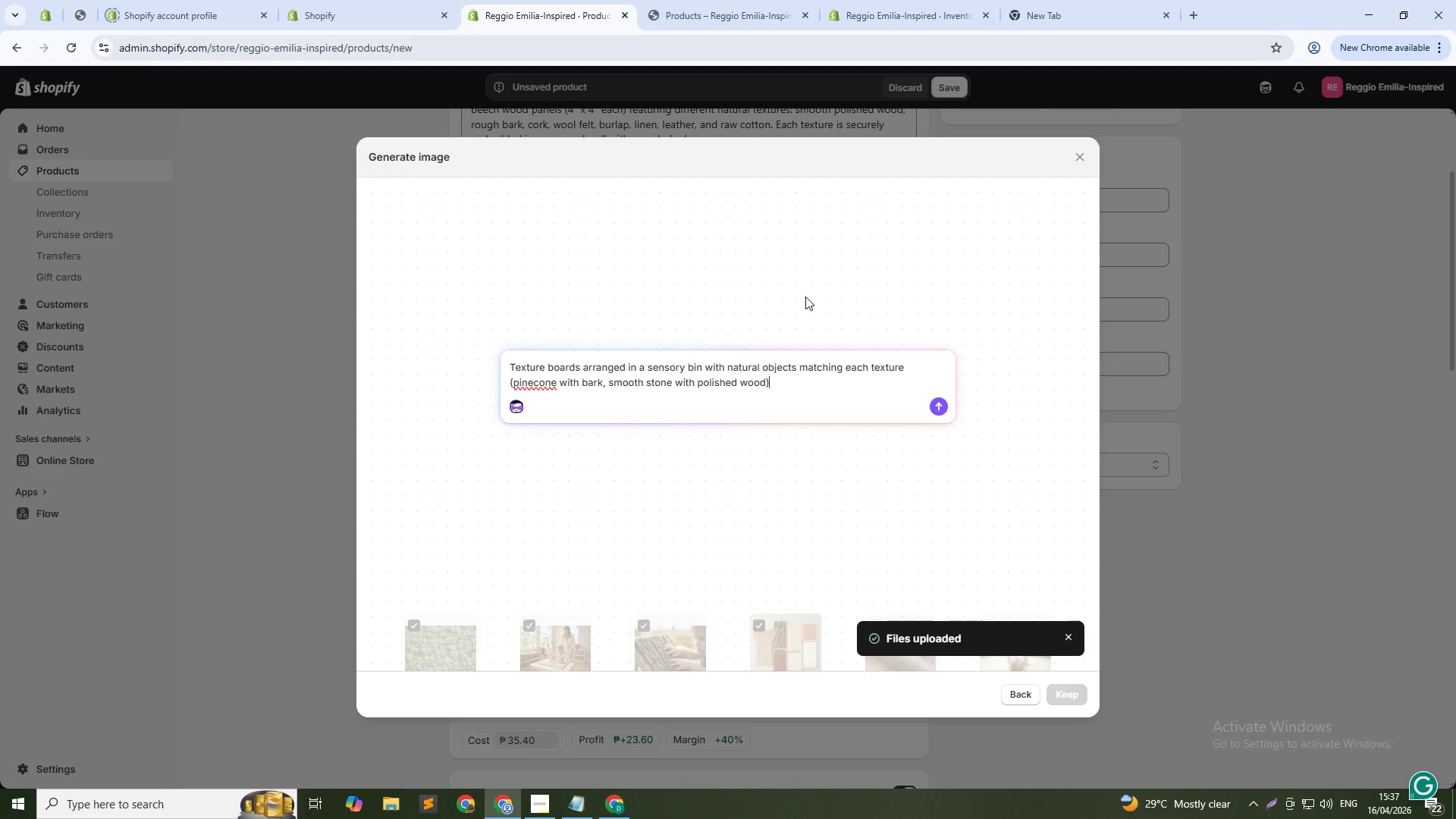 
type(, invitation to play)
 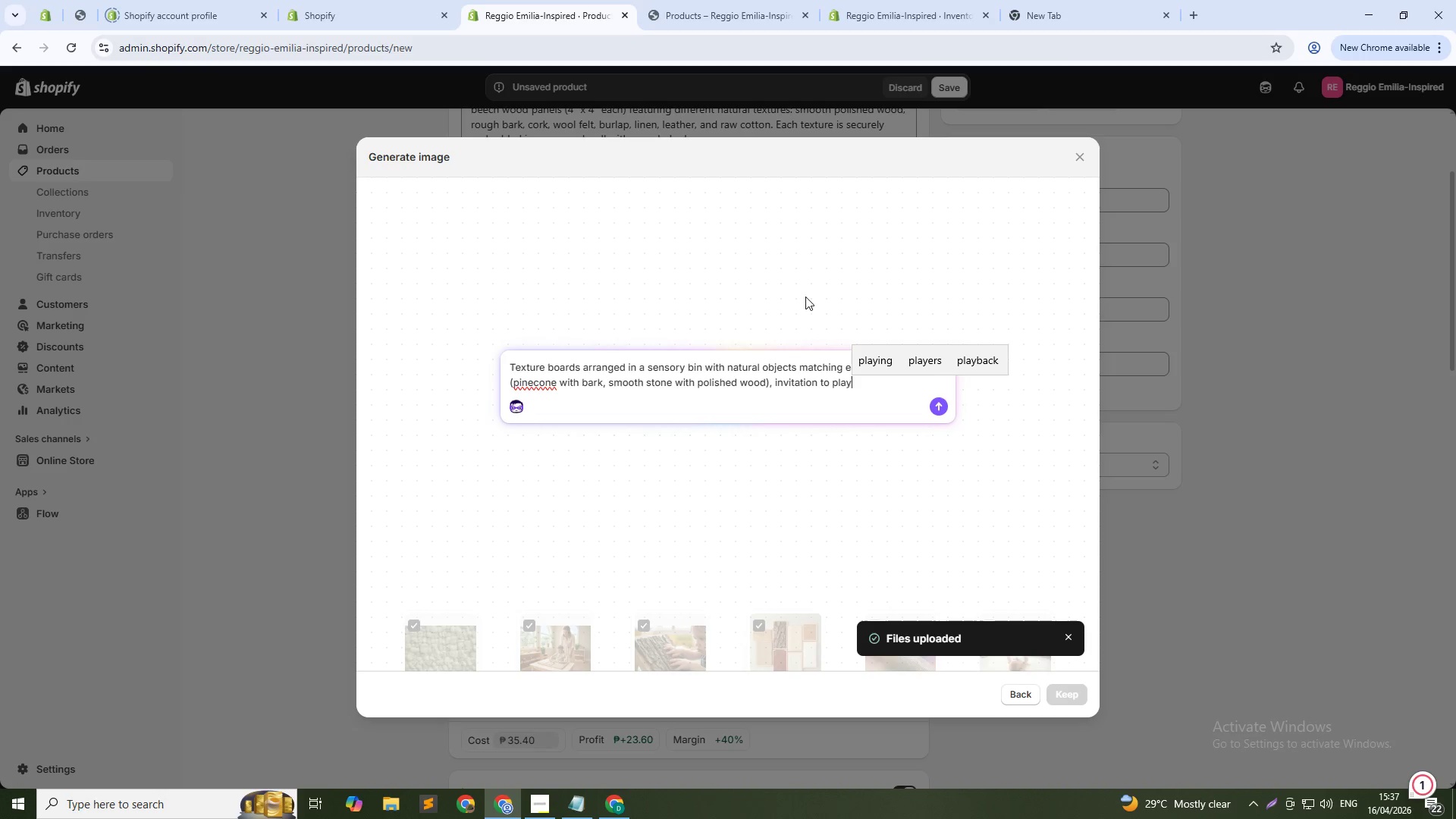 
wait(9.56)
 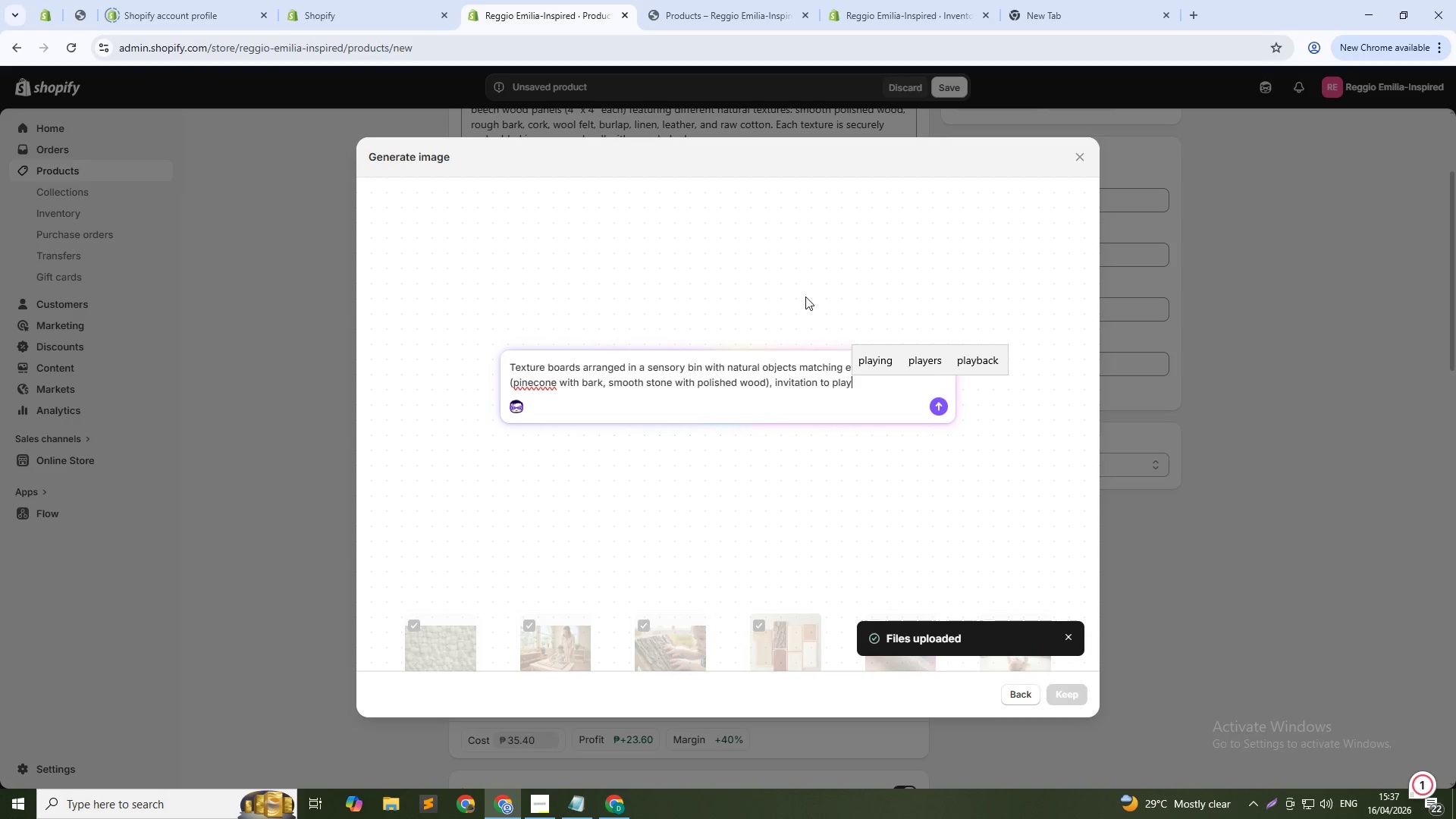 
key(Enter)
 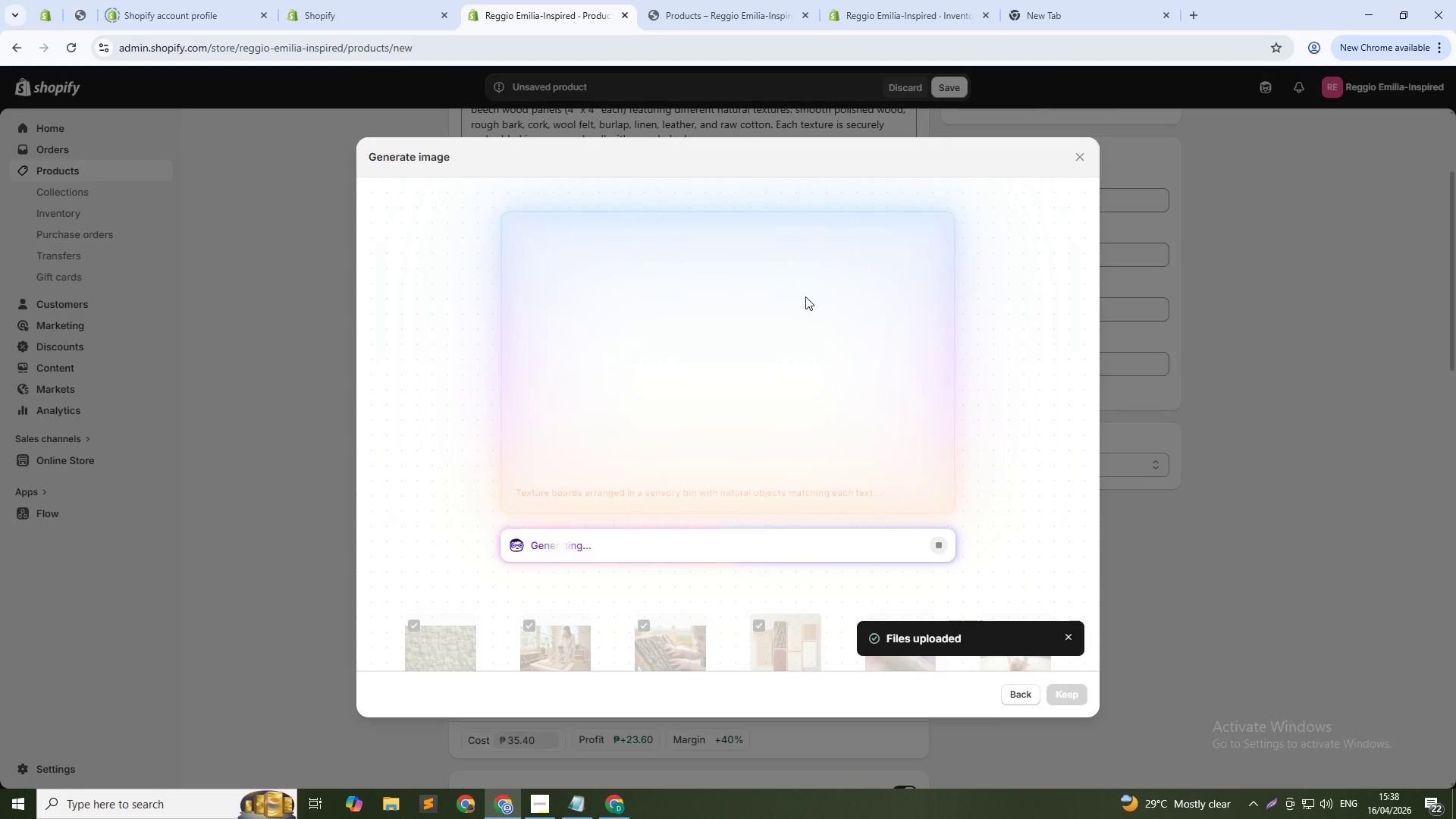 
wait(37.91)
 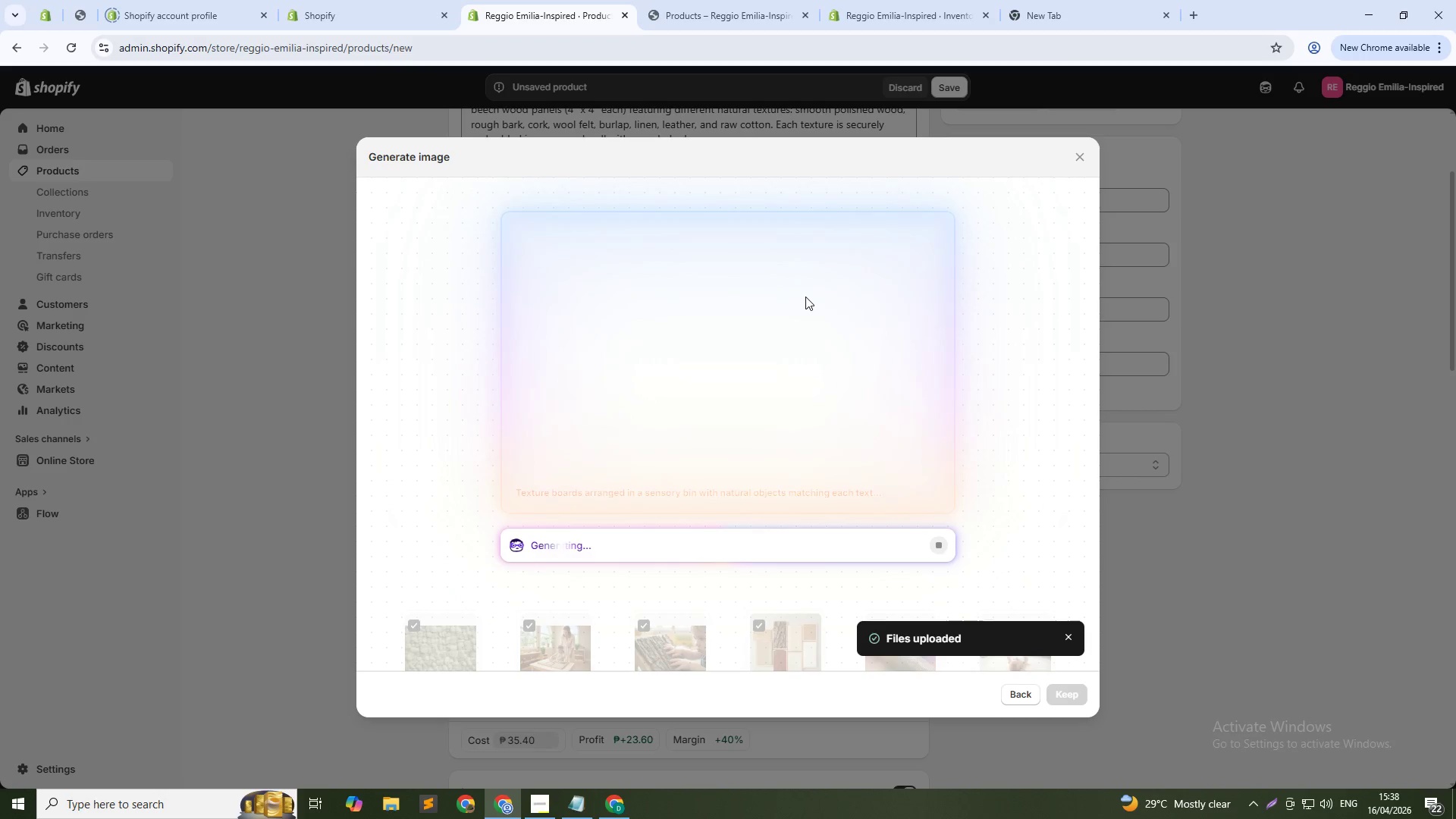 
left_click([1065, 684])
 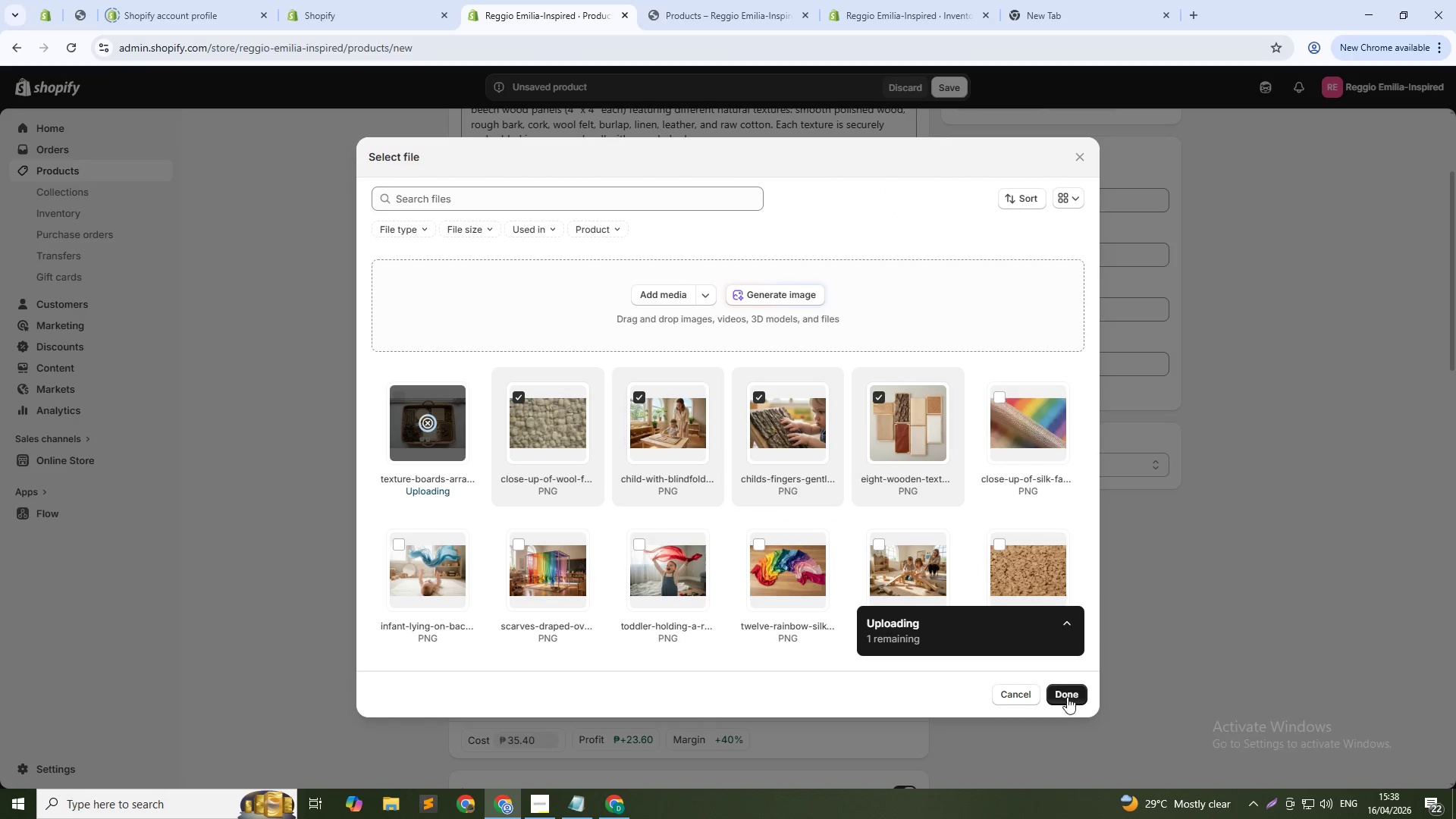 
left_click([1067, 701])
 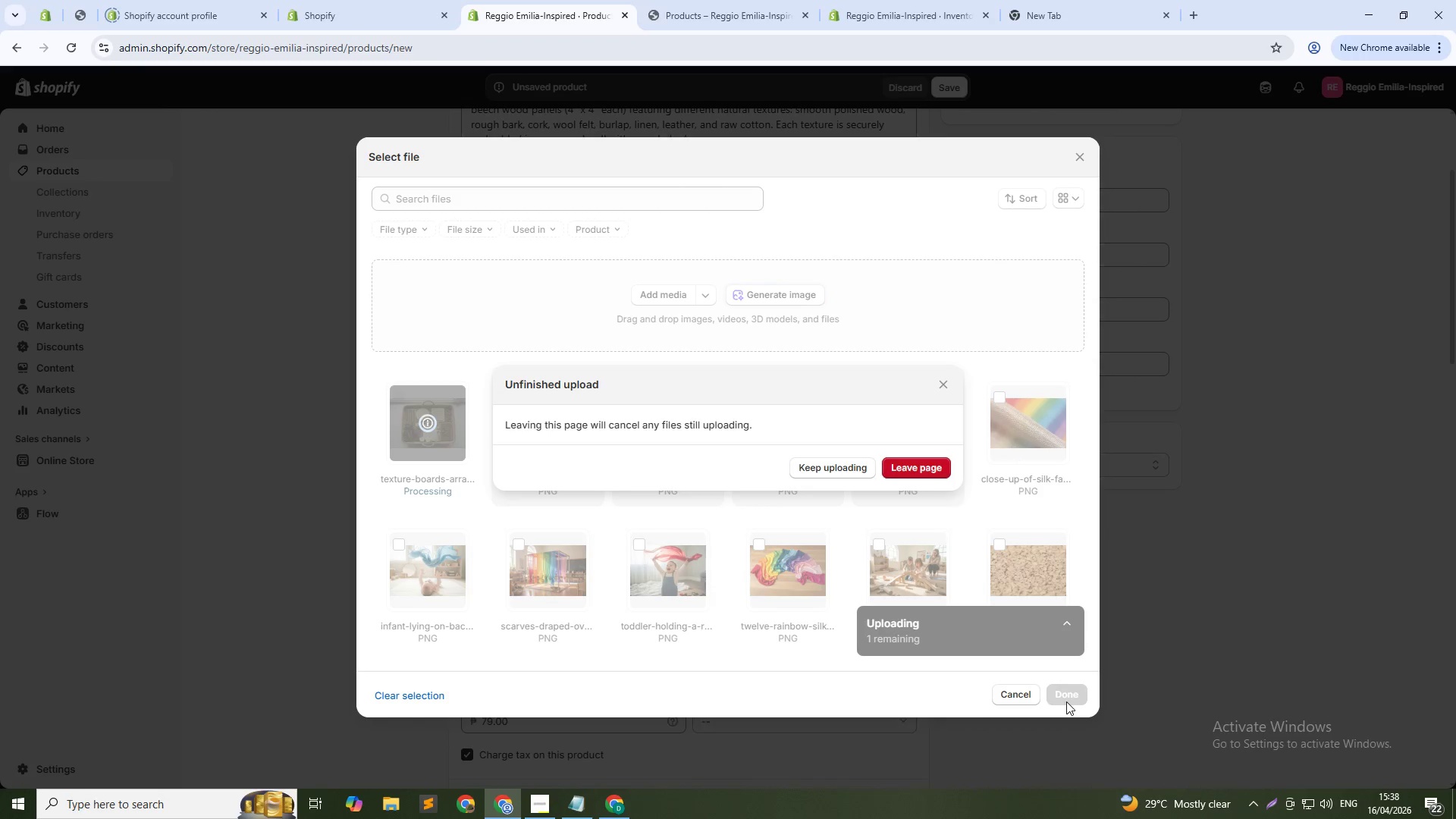 
wait(8.12)
 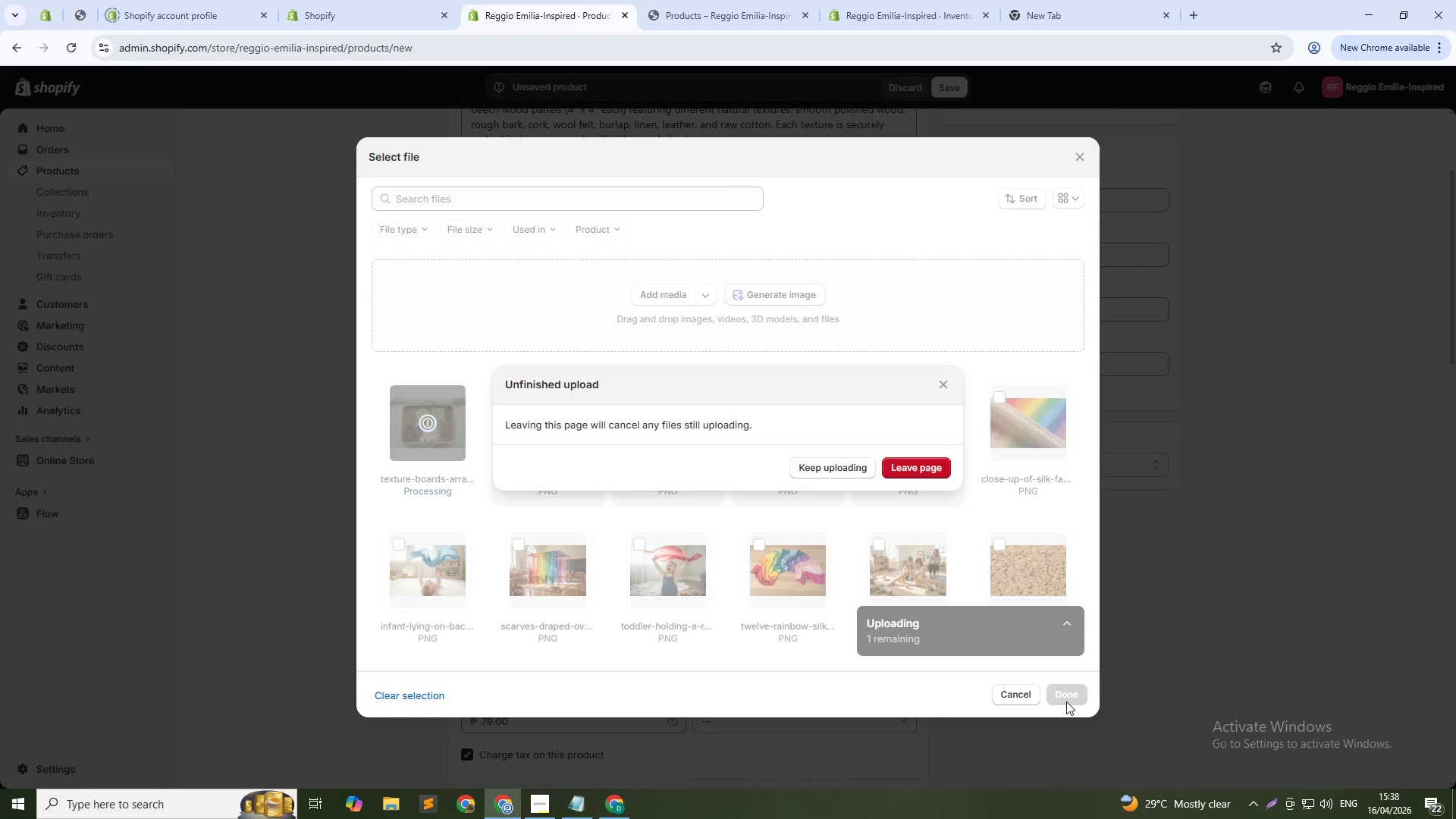 
left_click([940, 384])
 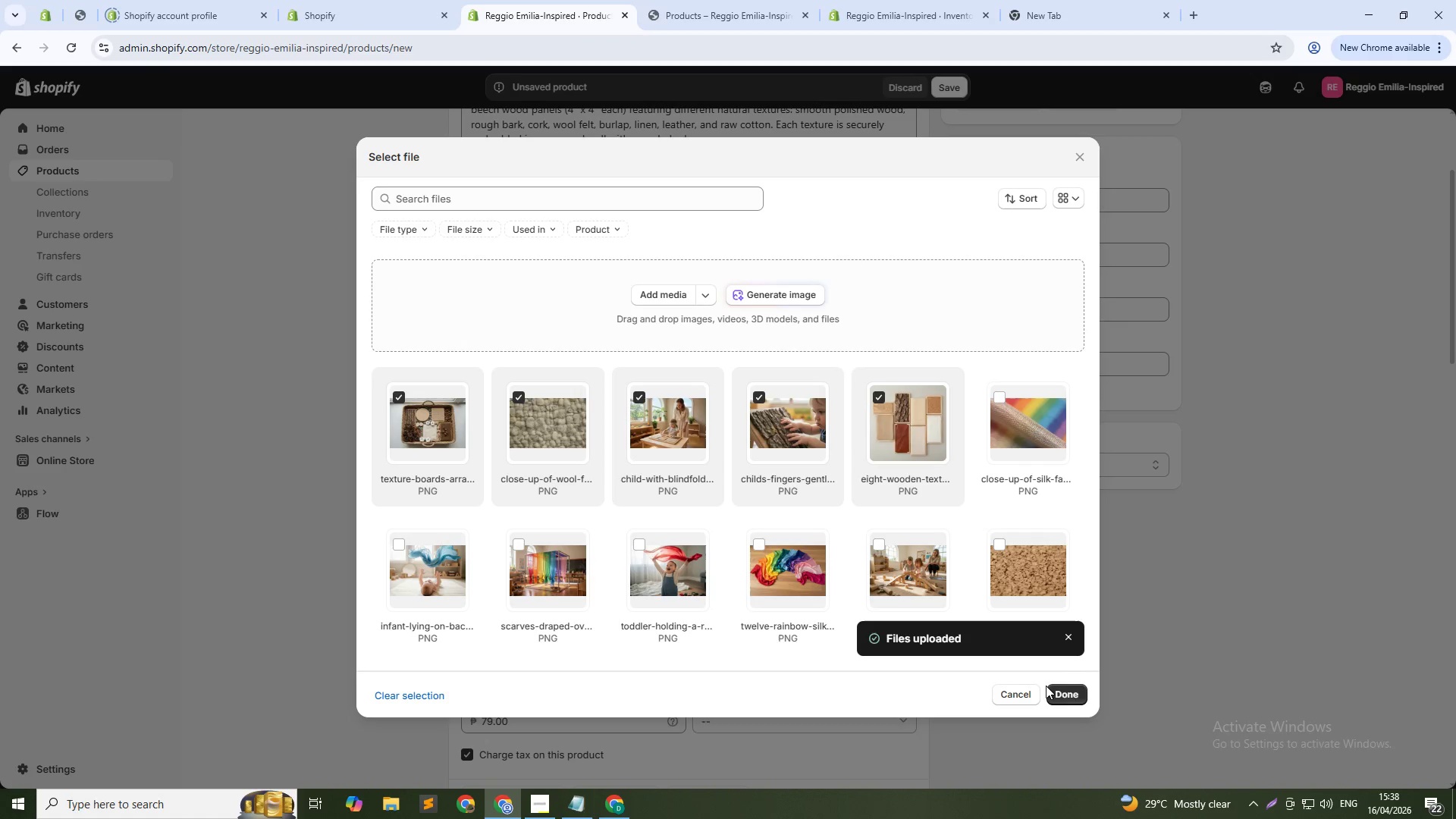 
left_click([1058, 692])
 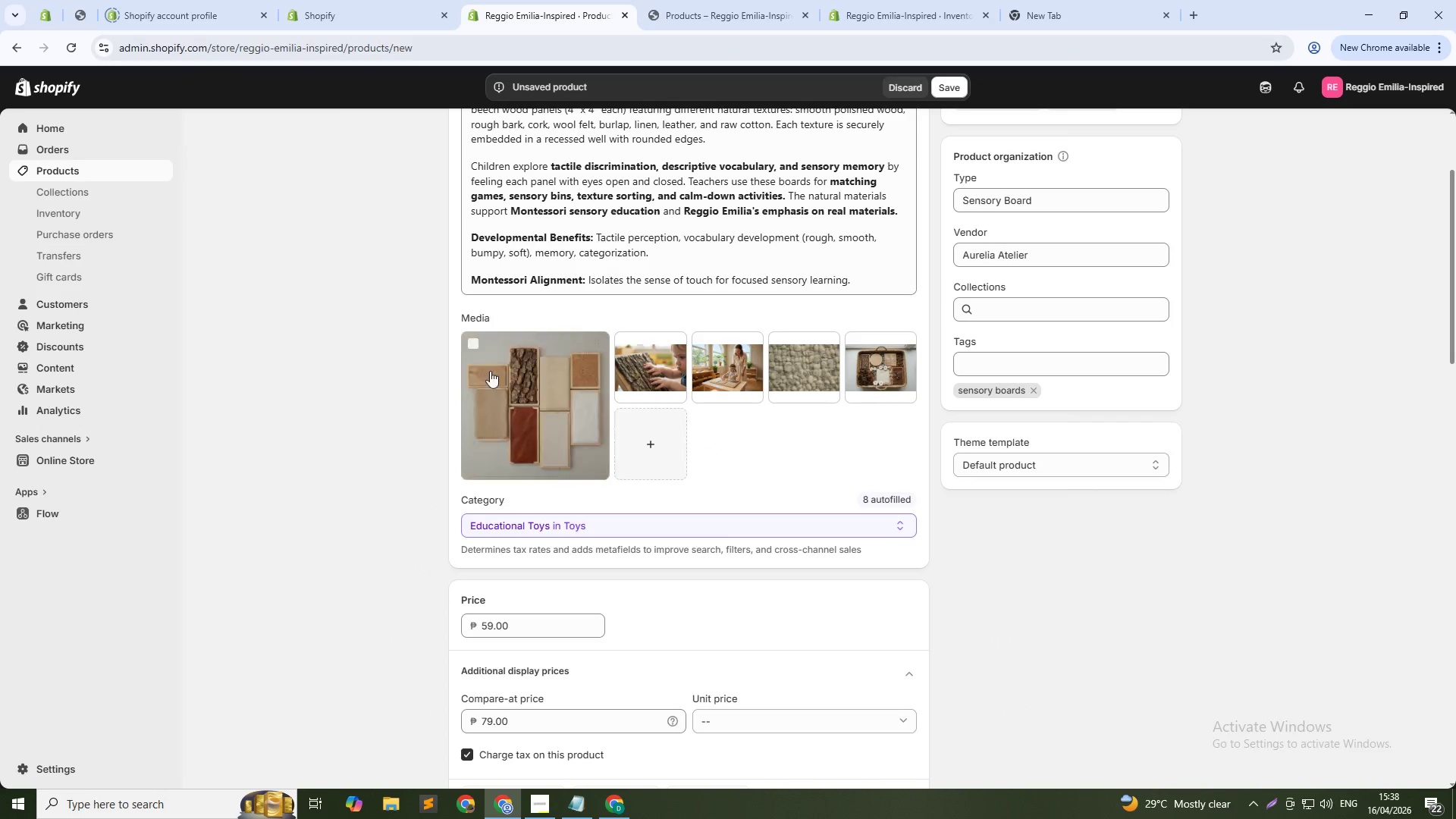 
left_click([521, 379])
 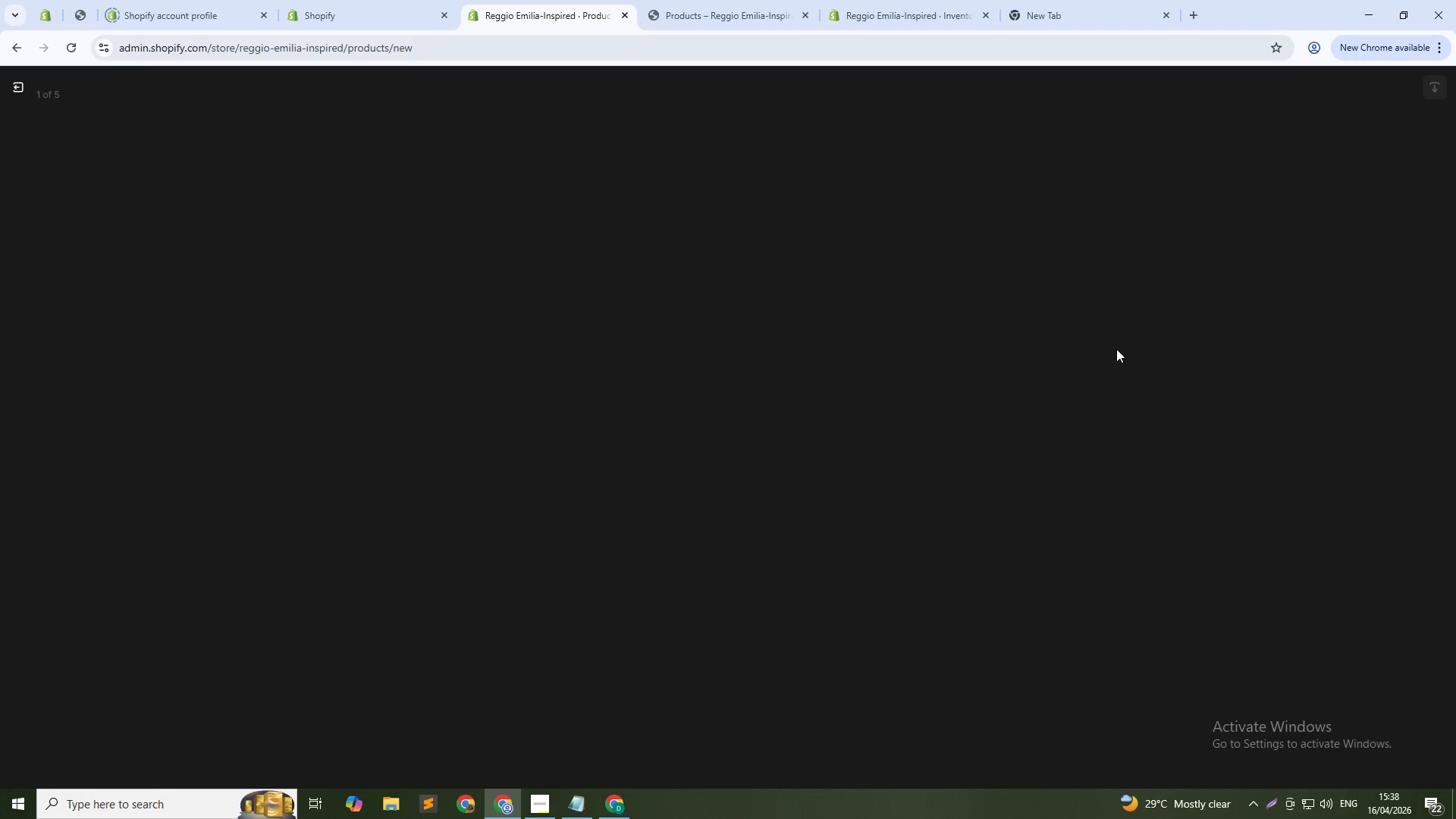 
left_click([1292, 249])
 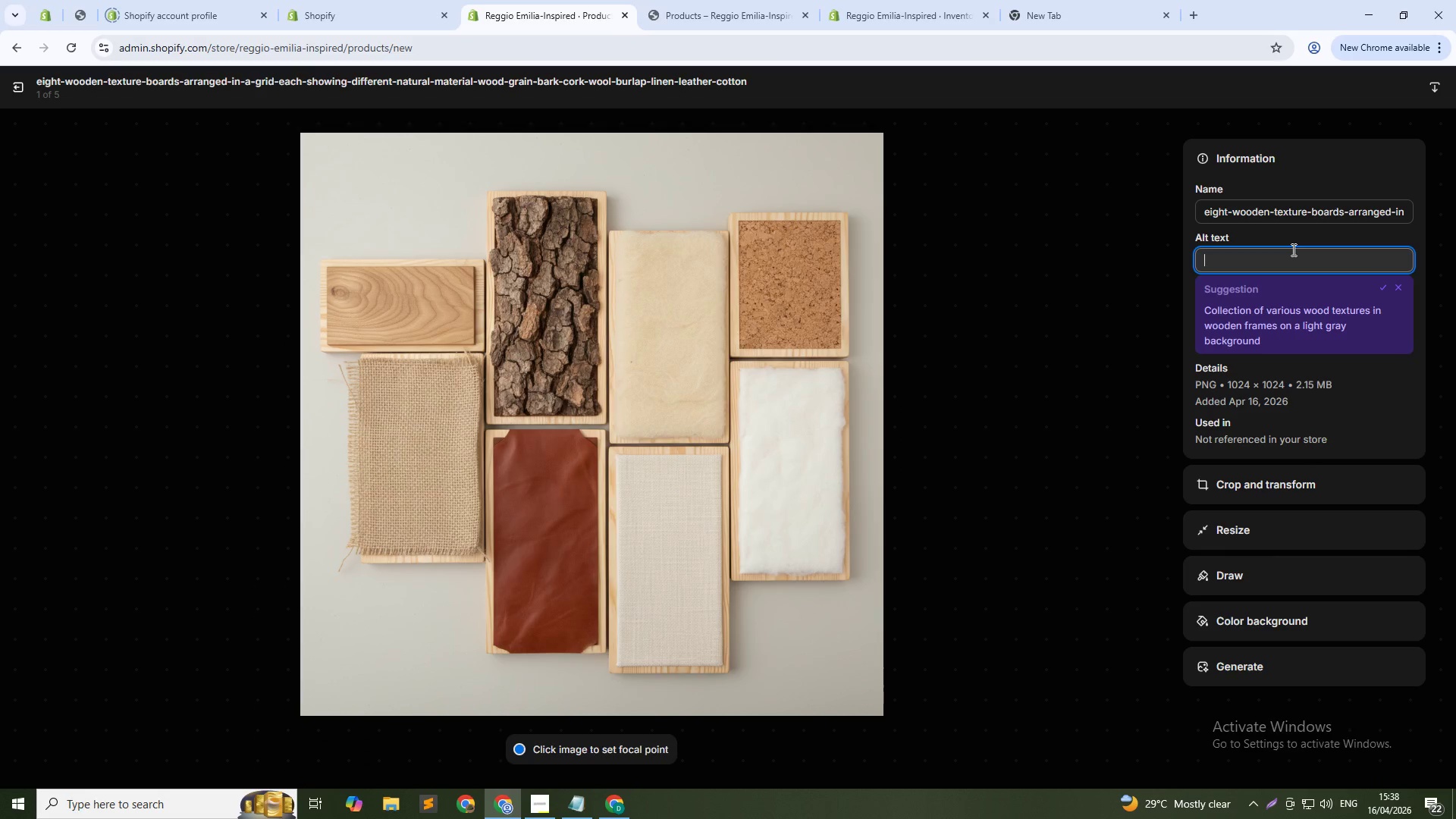 
type(Wooden sensory texture boards with 8 natural materials - Montessori tactile exploration for presh)
 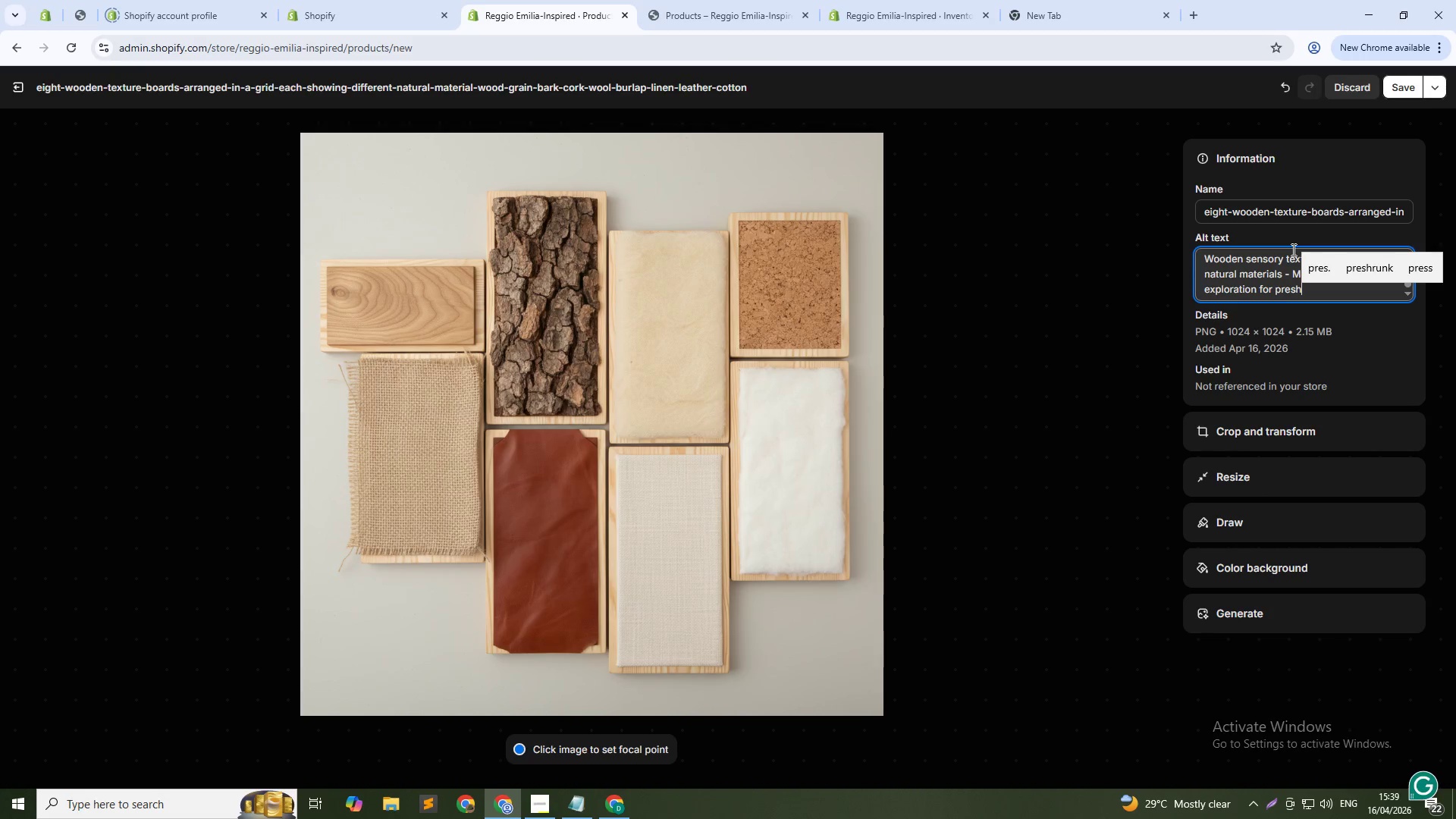 
key(Backspace)
key(Backspace)
type(scholl)
key(Backspace)
key(Backspace)
type(ol)
 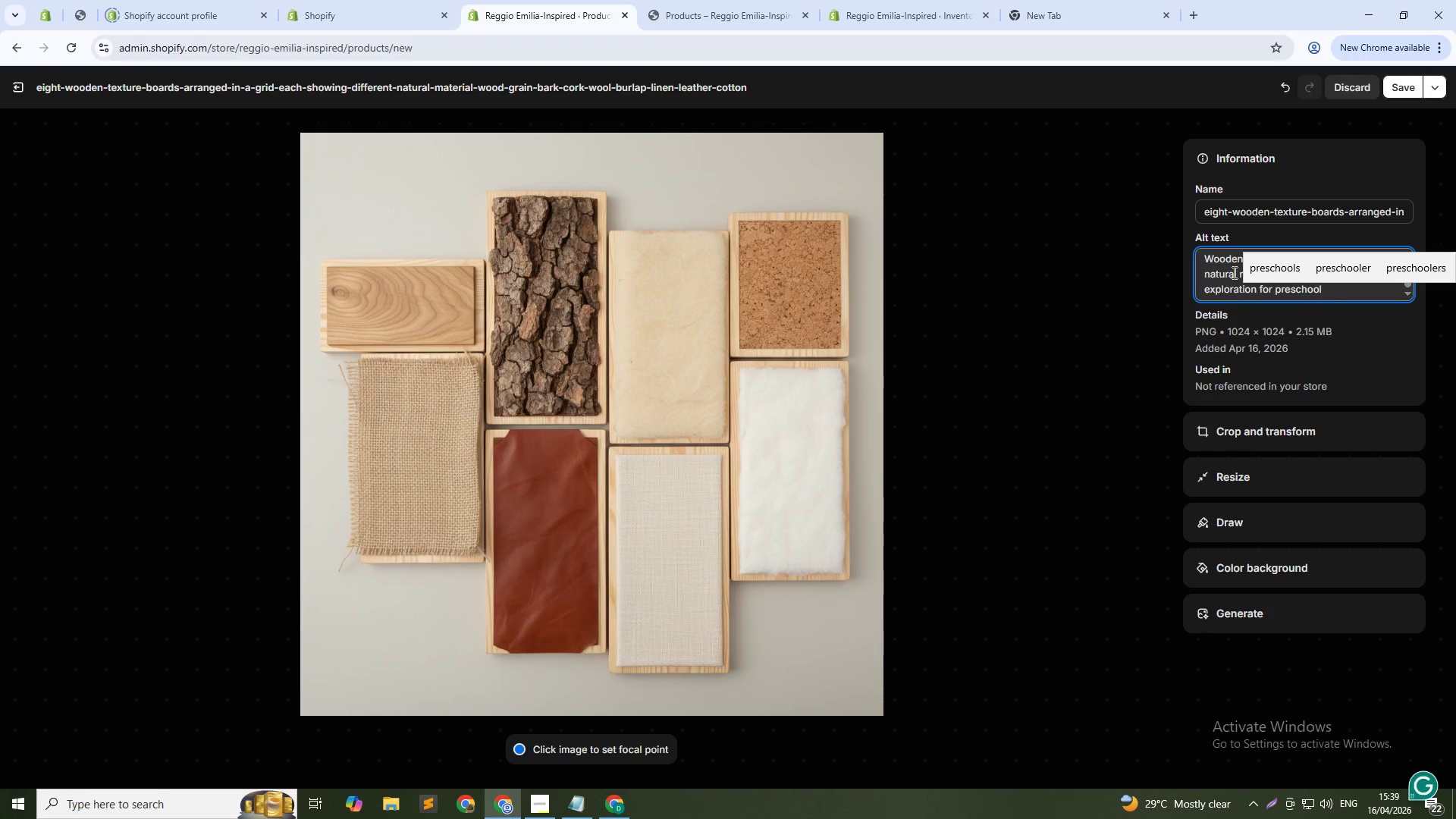 
left_click([1219, 271])
 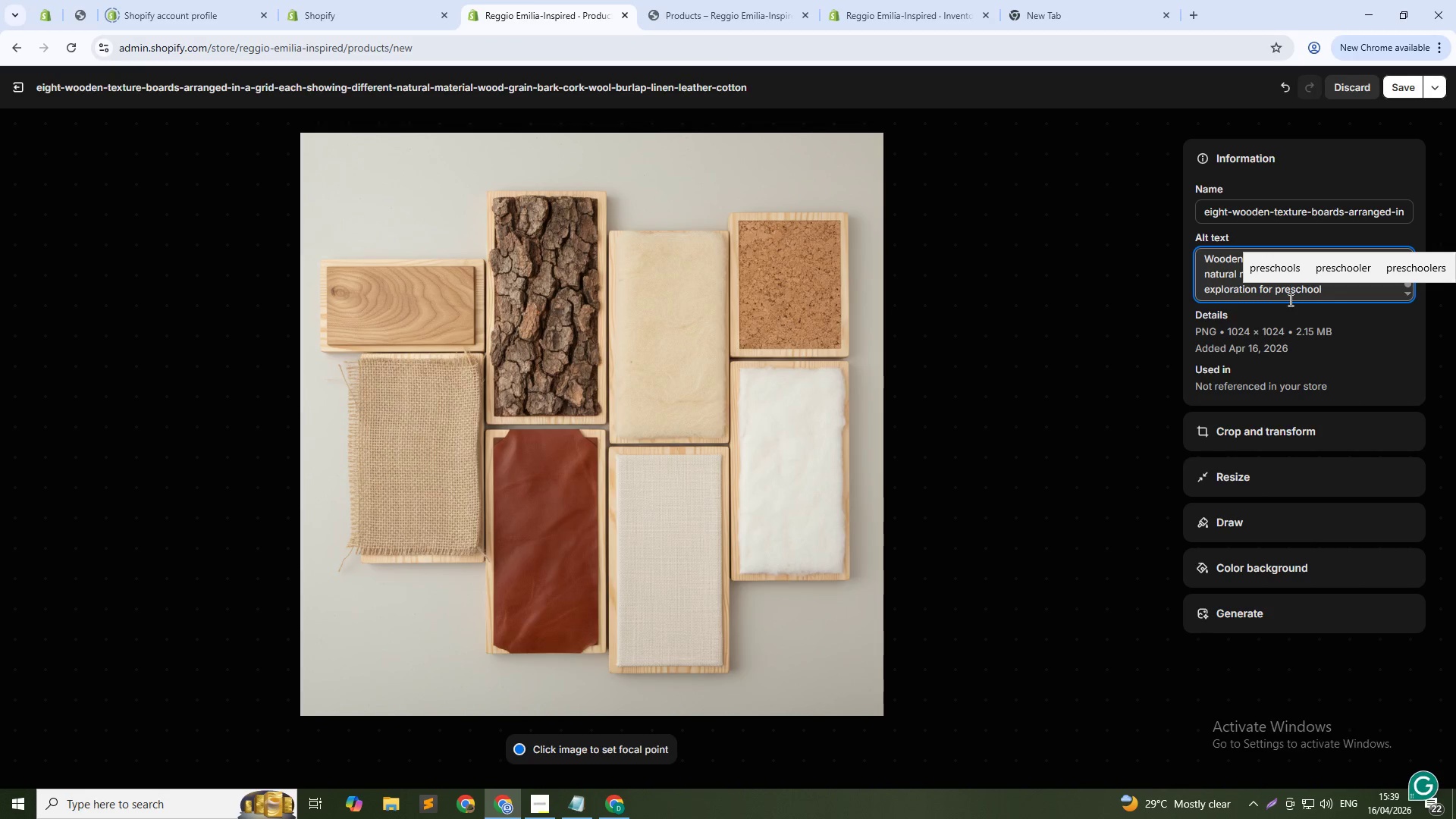 
key(Backspace)
 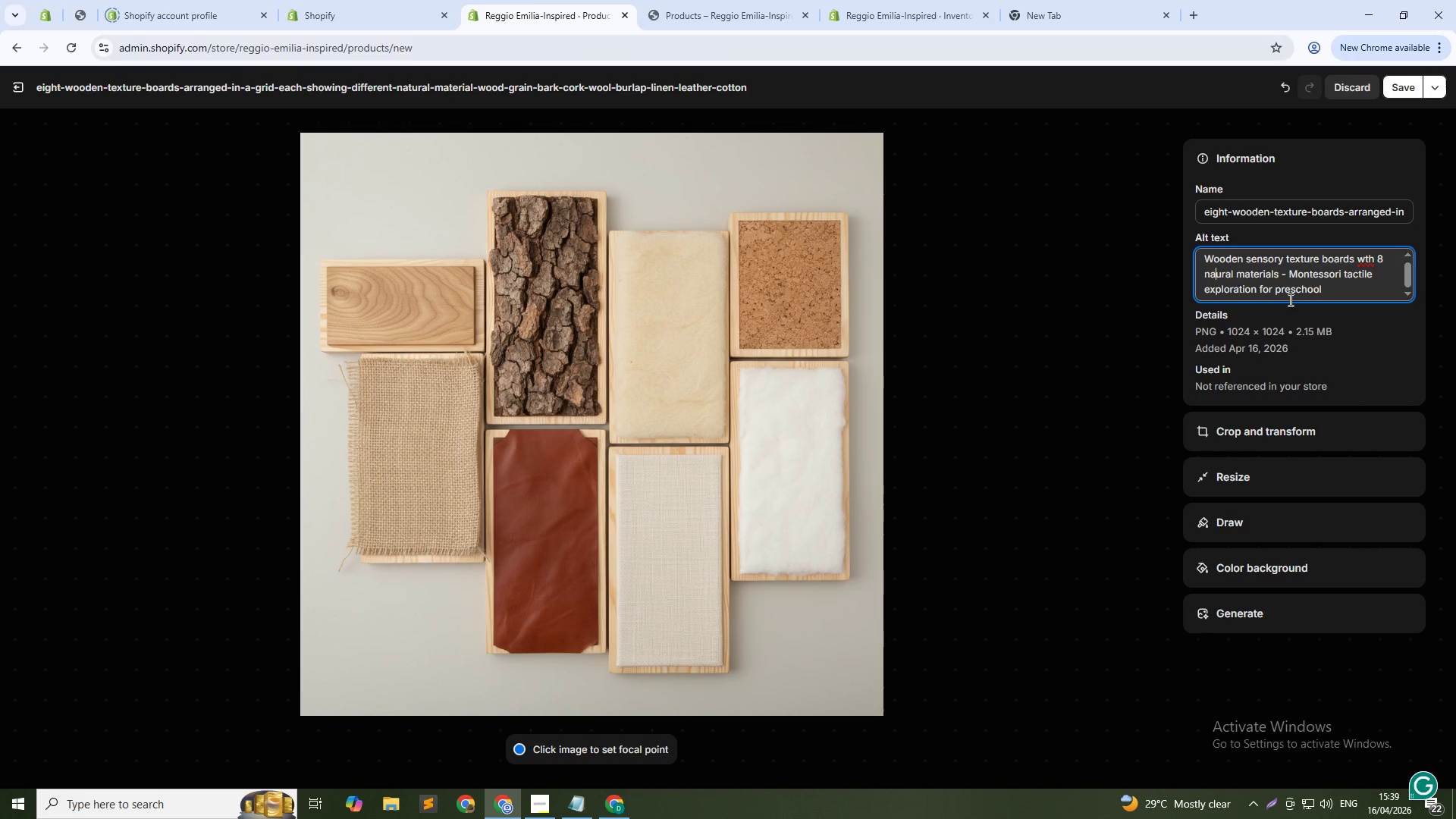 
key(T)
 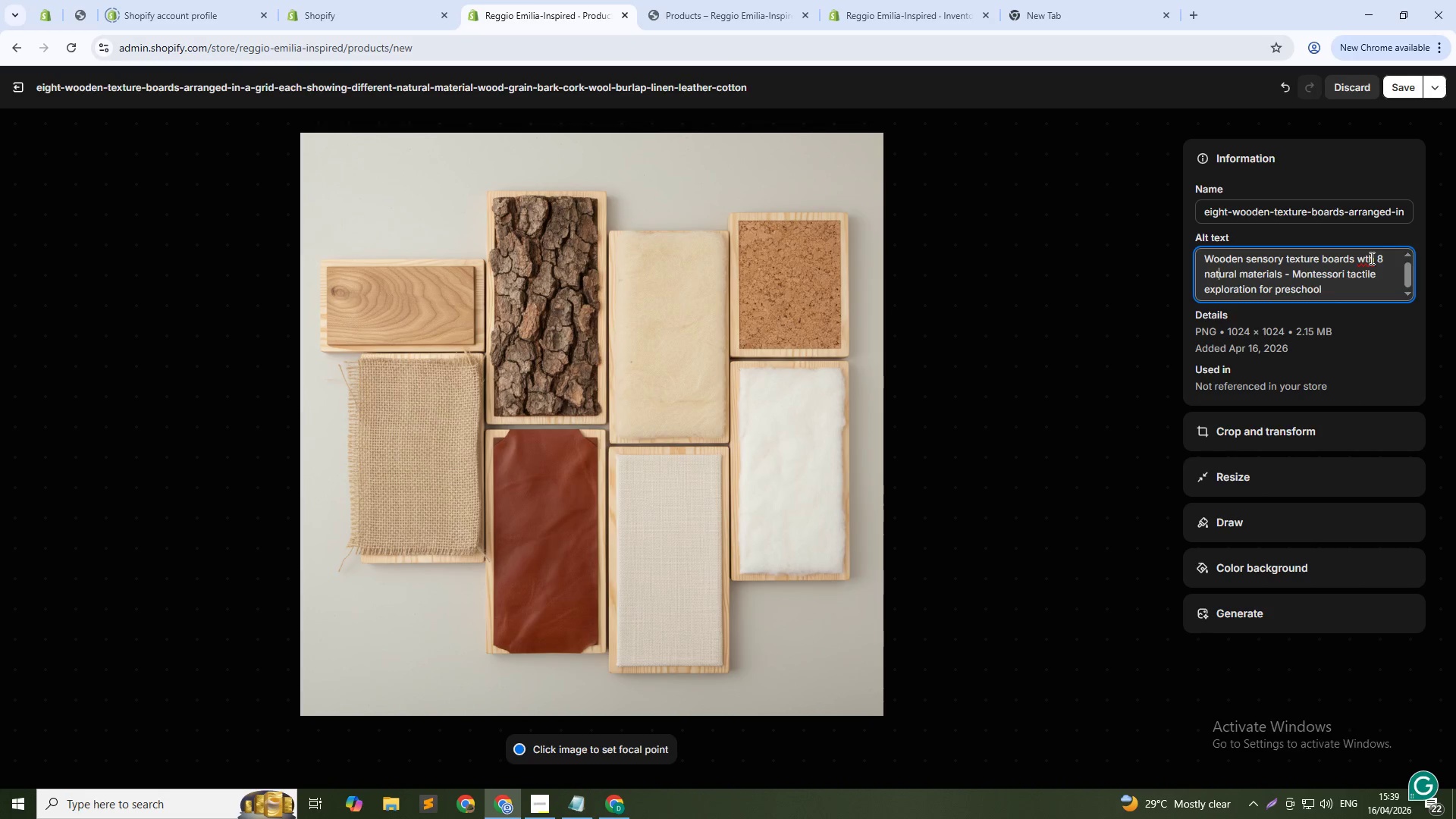 
left_click([1361, 262])
 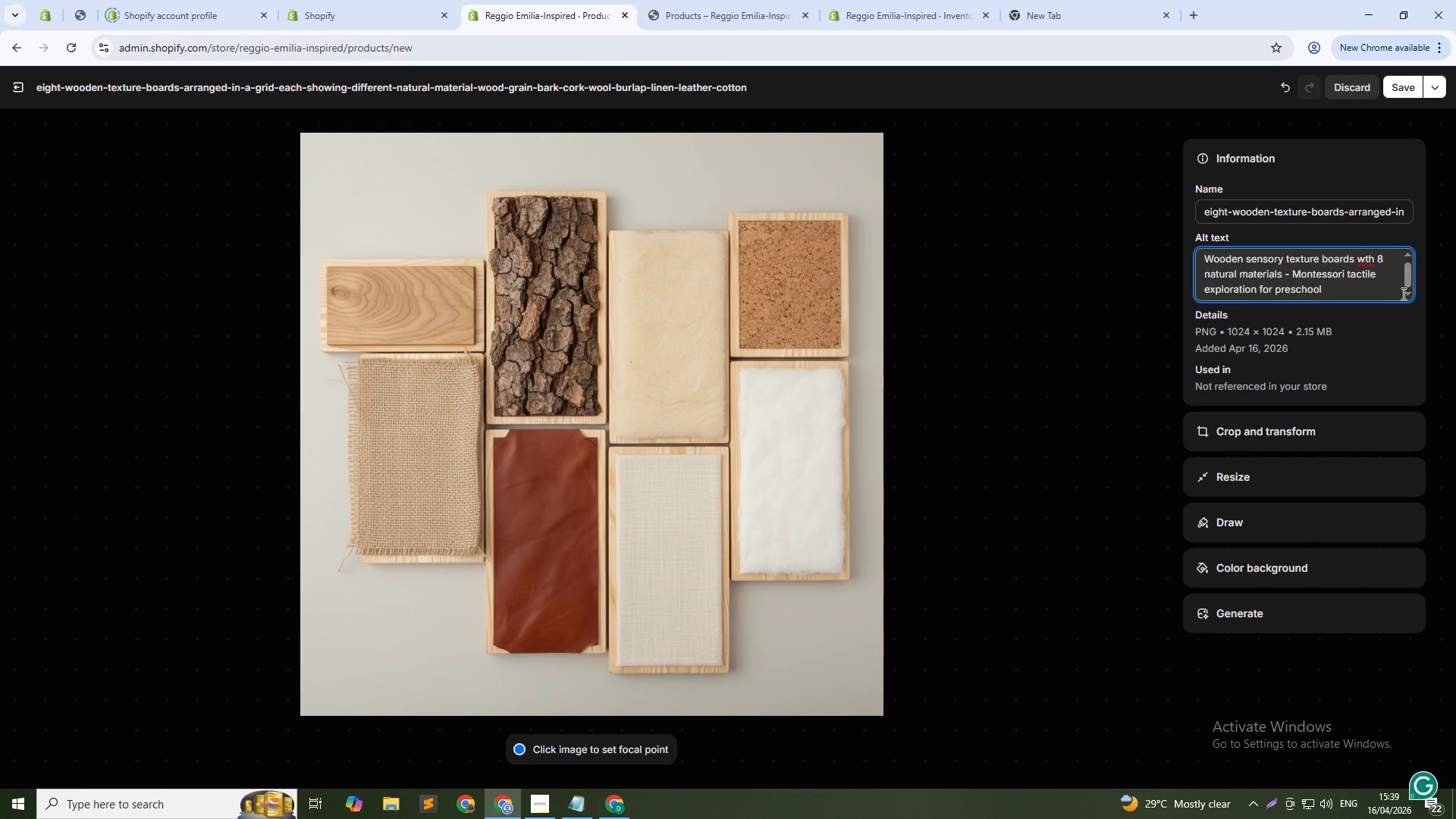 
key(I)
 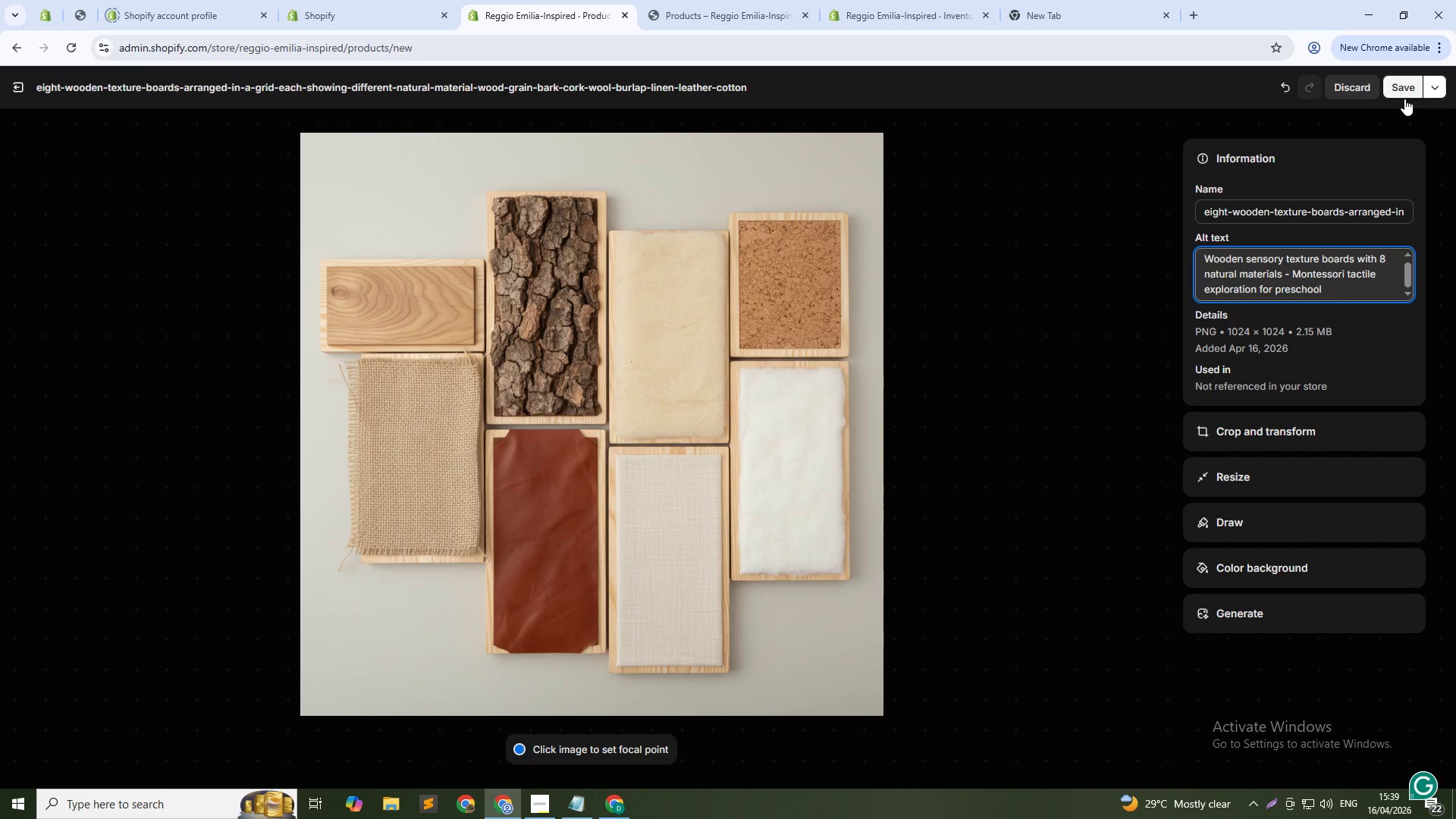 
left_click([1403, 89])
 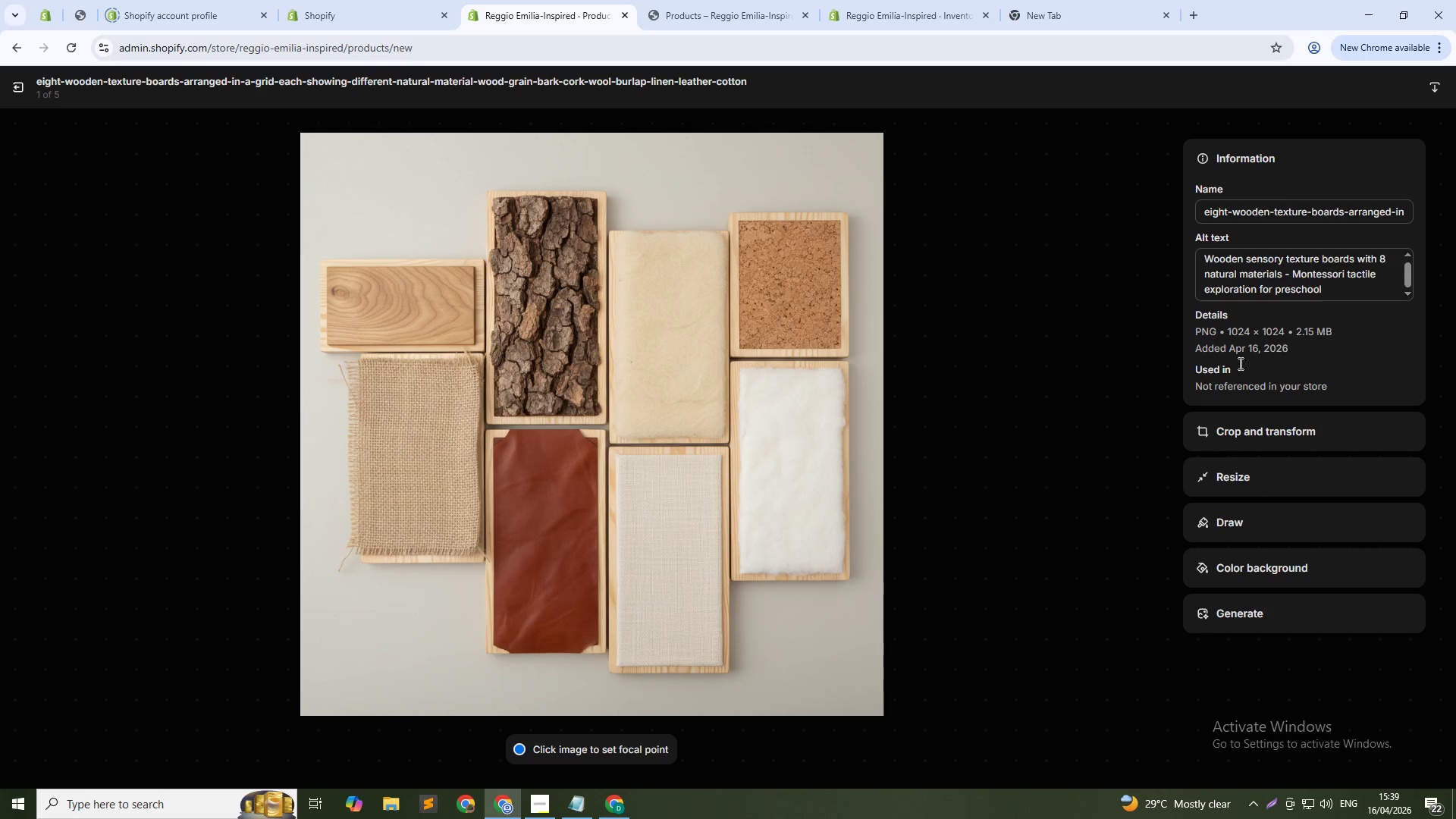 
left_click([1147, 448])
 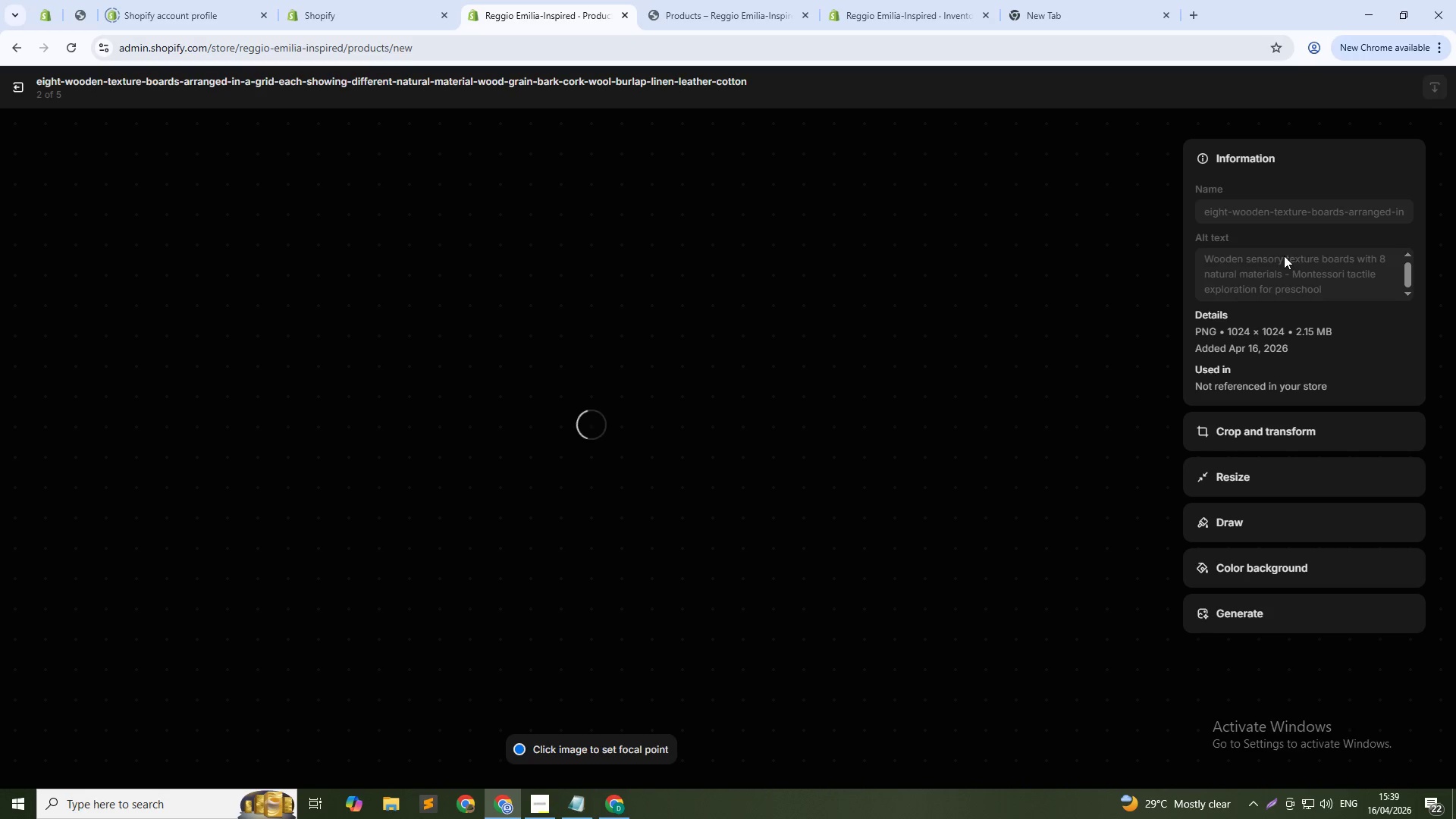 
left_click([1290, 256])
 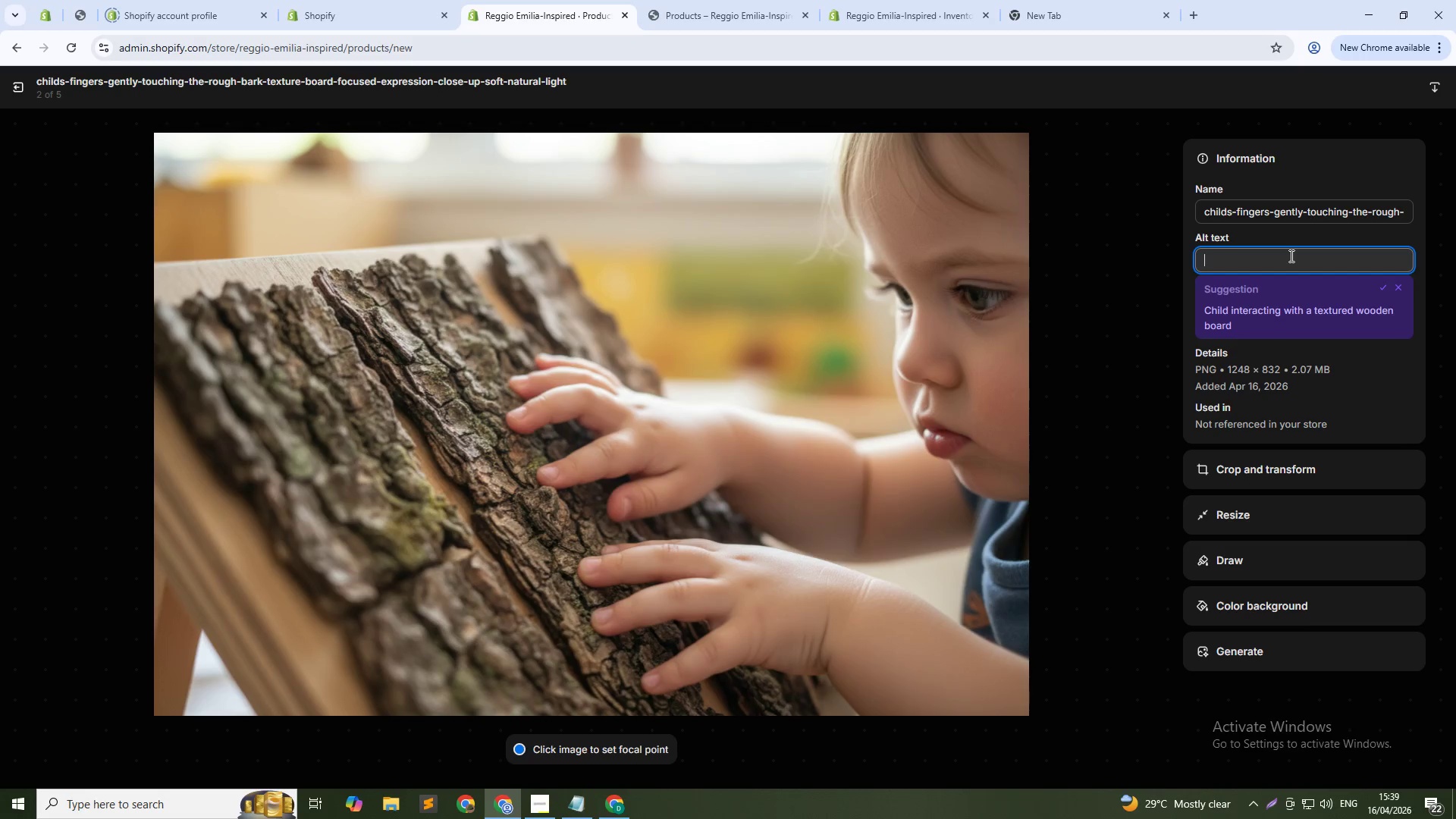 
type(Child exploring rough ark texture on sensory board - tac)
 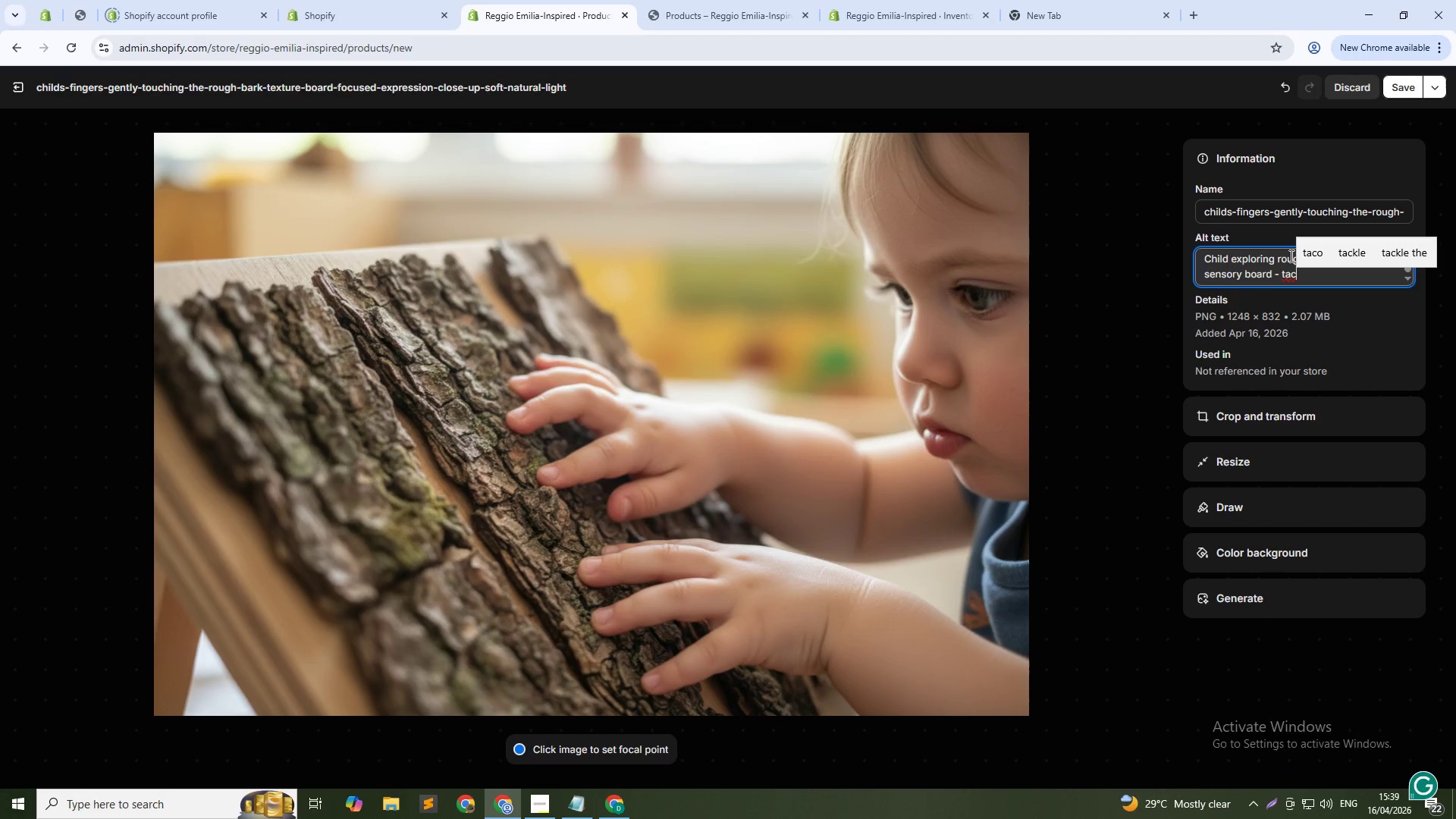 
wait(8.28)
 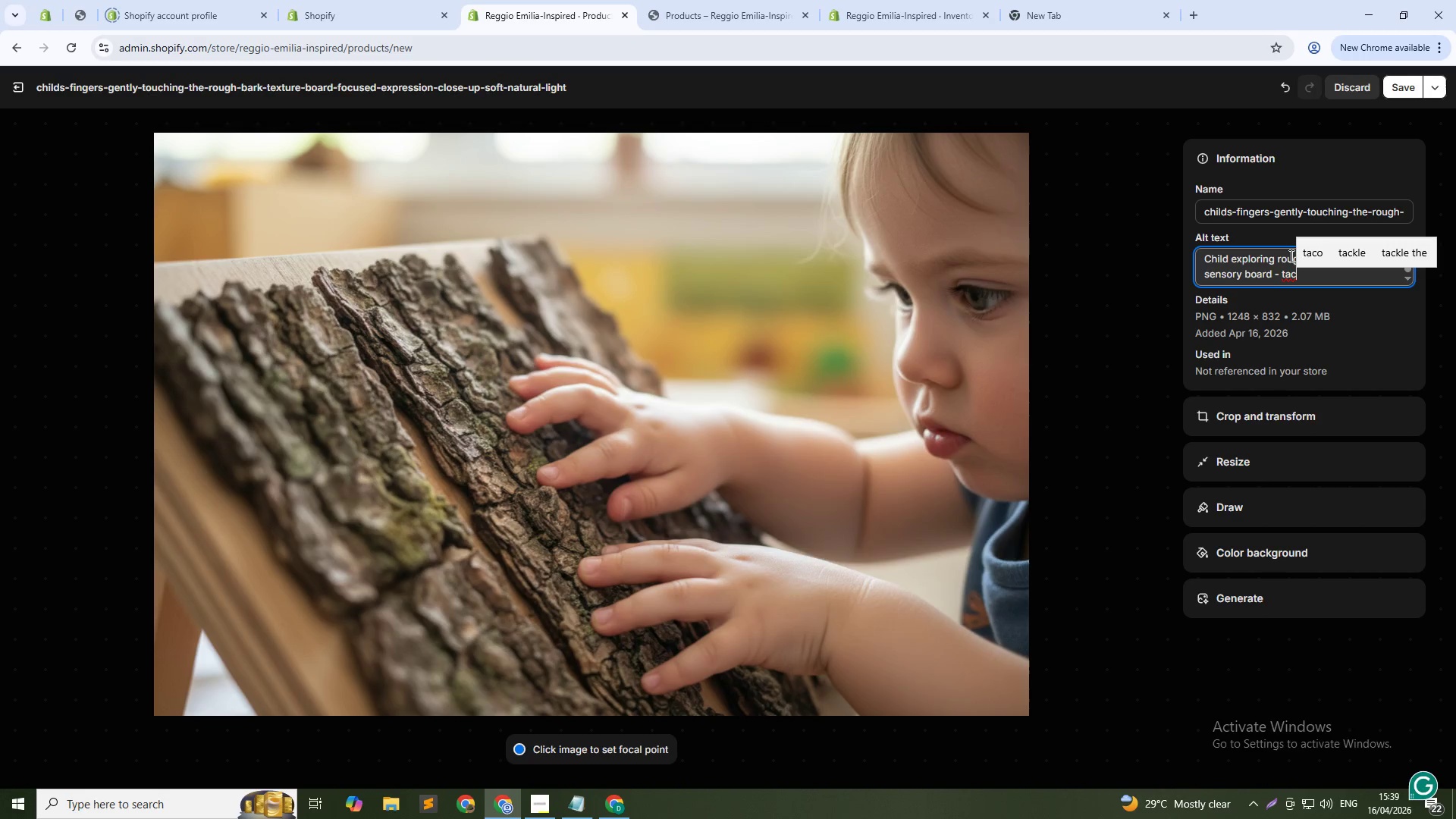 
type(tile discrimination and vocabulary development)
 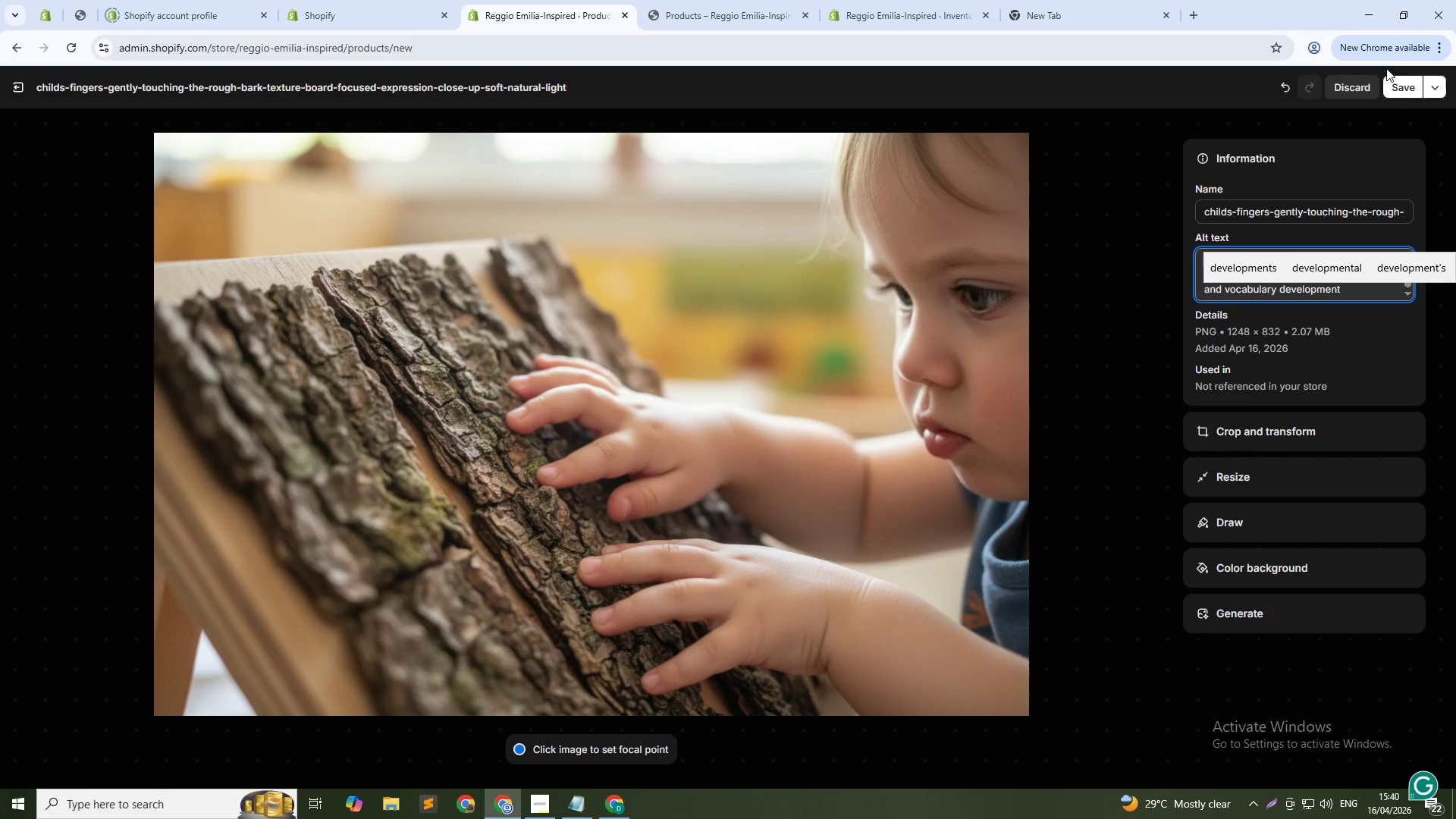 
left_click([1401, 89])
 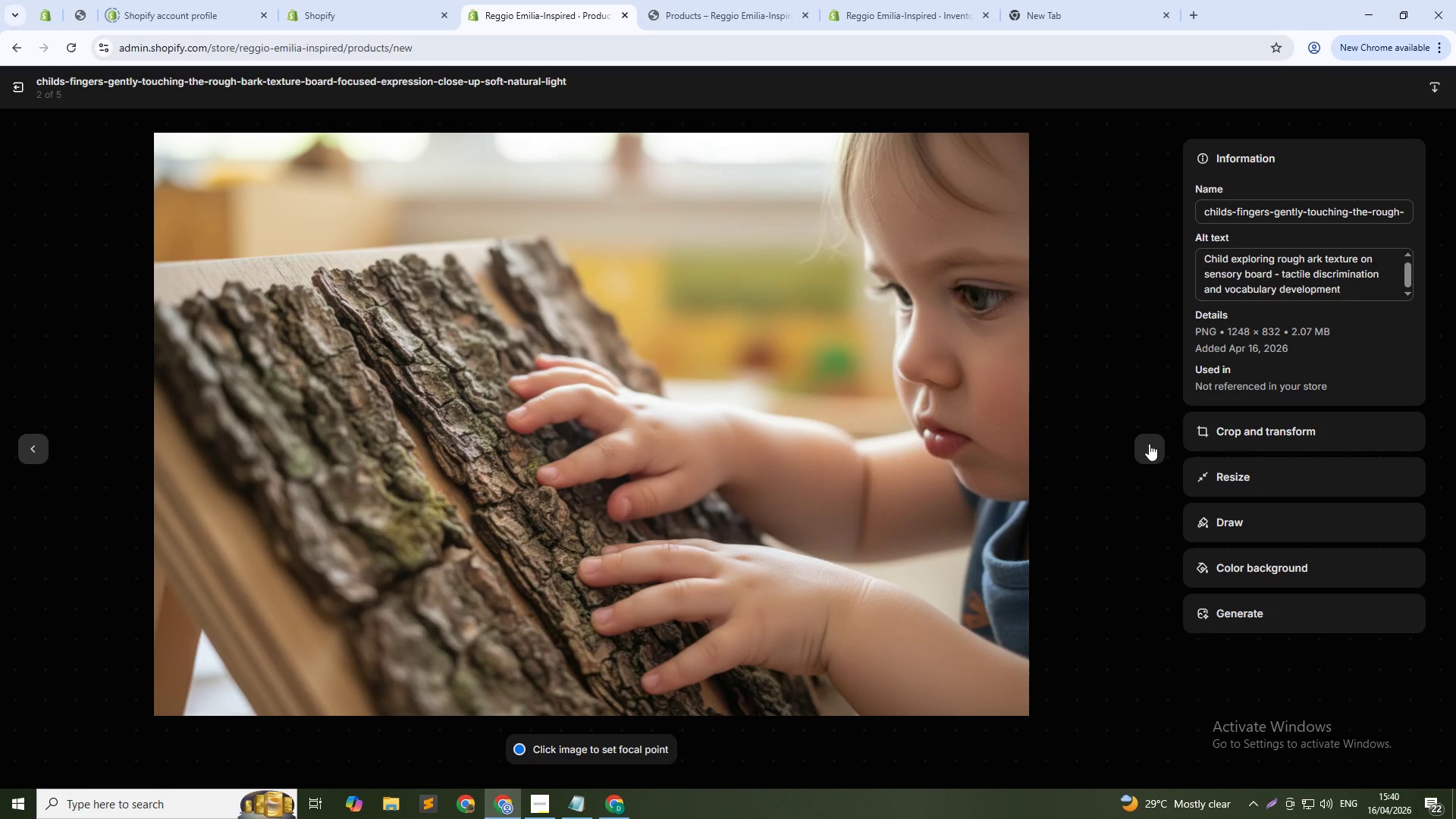 
wait(7.56)
 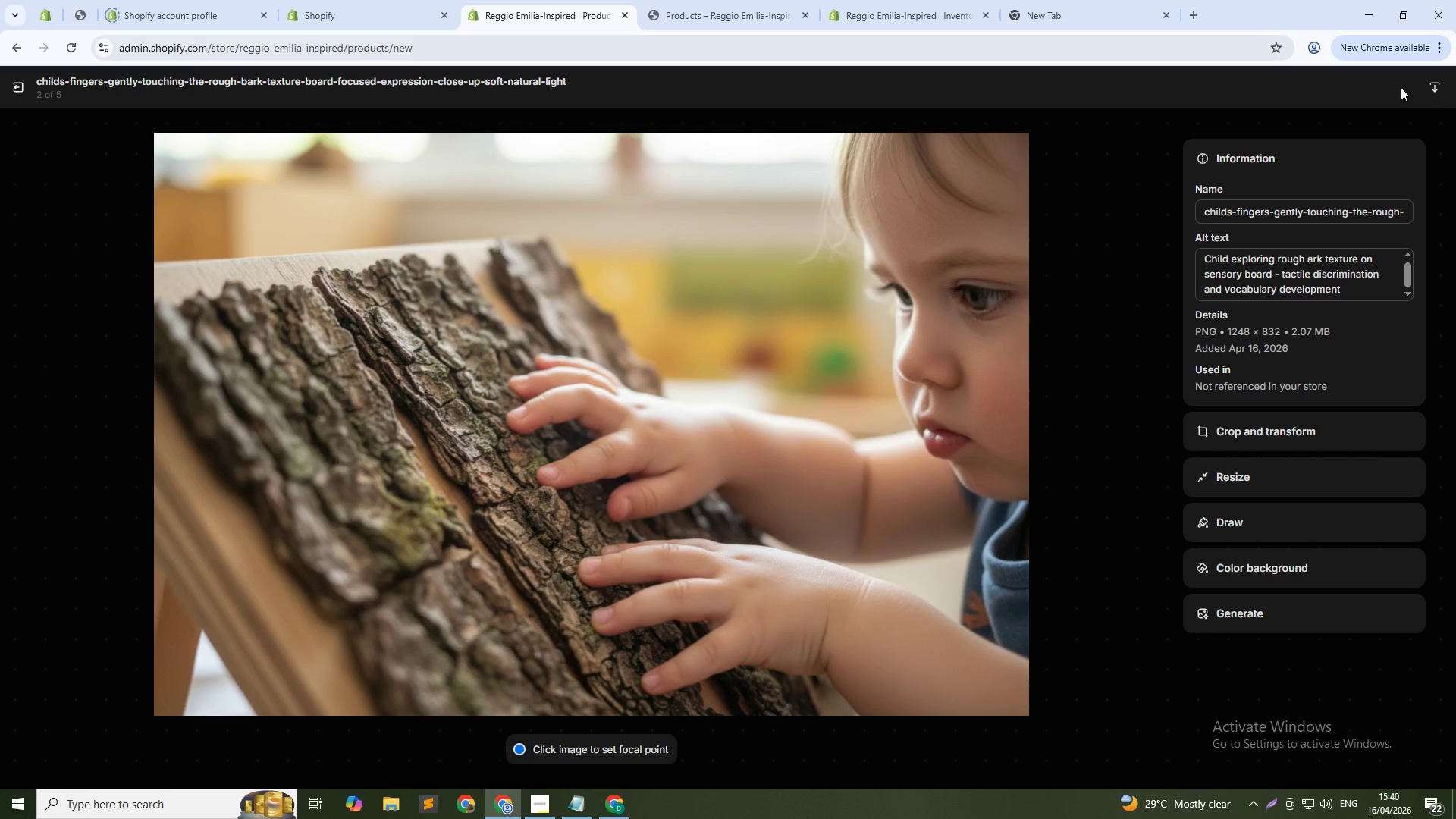 
left_click([1149, 444])
 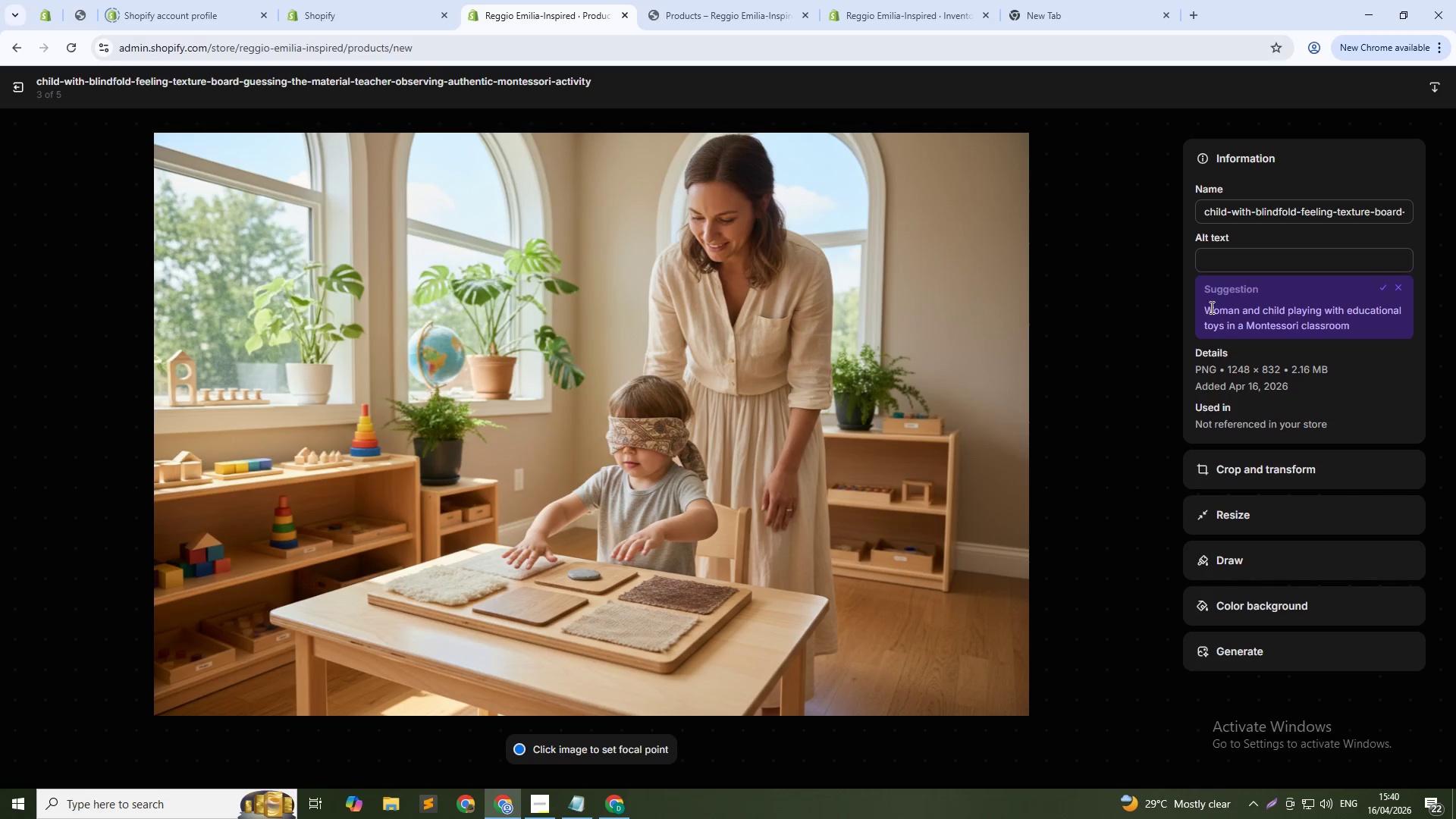 
left_click([1240, 259])
 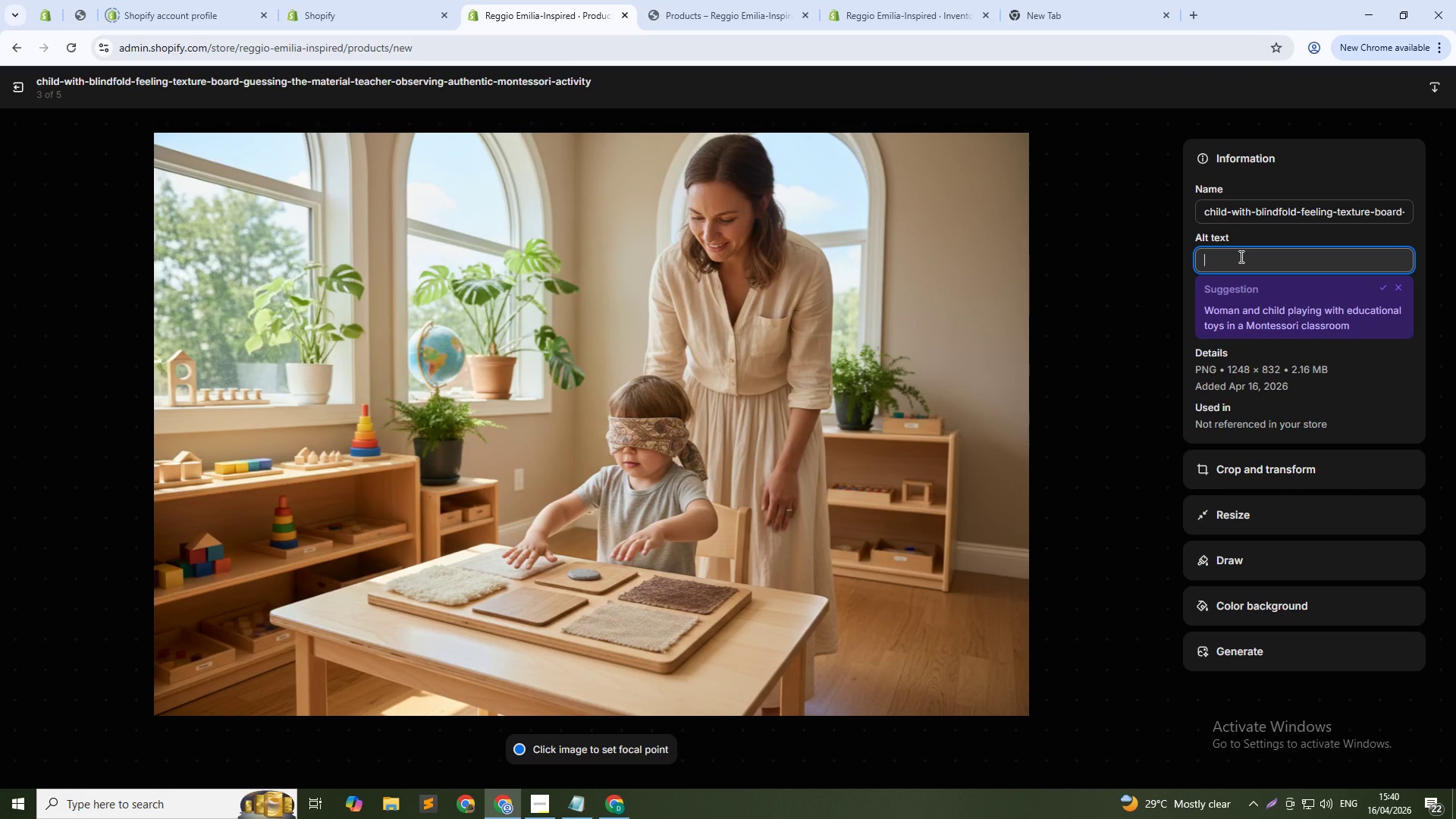 
type(Child engaged in blindfolded texture matching - sensory memory and lcassification in Montessori classroom)
 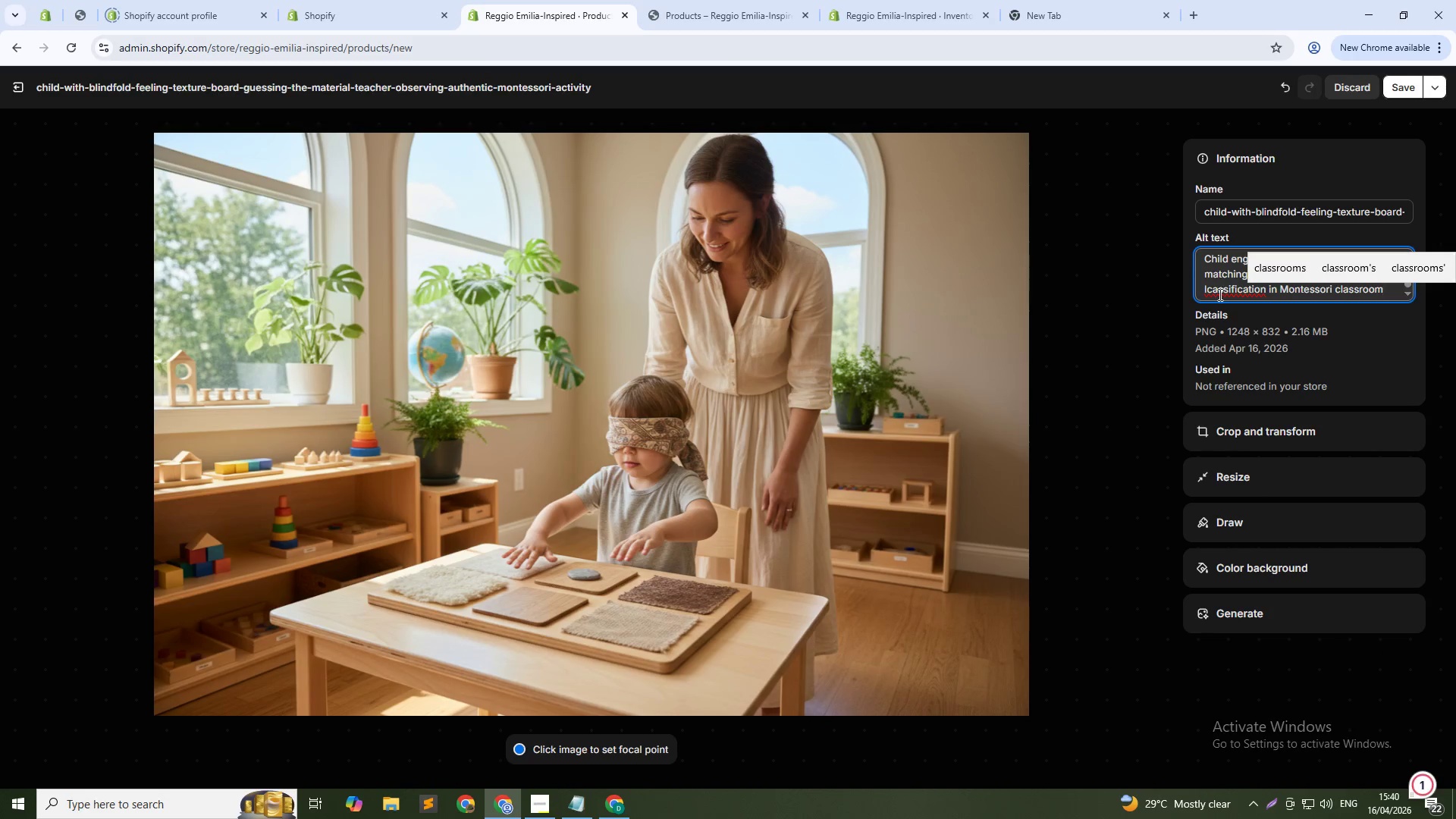 
left_click([1209, 290])
 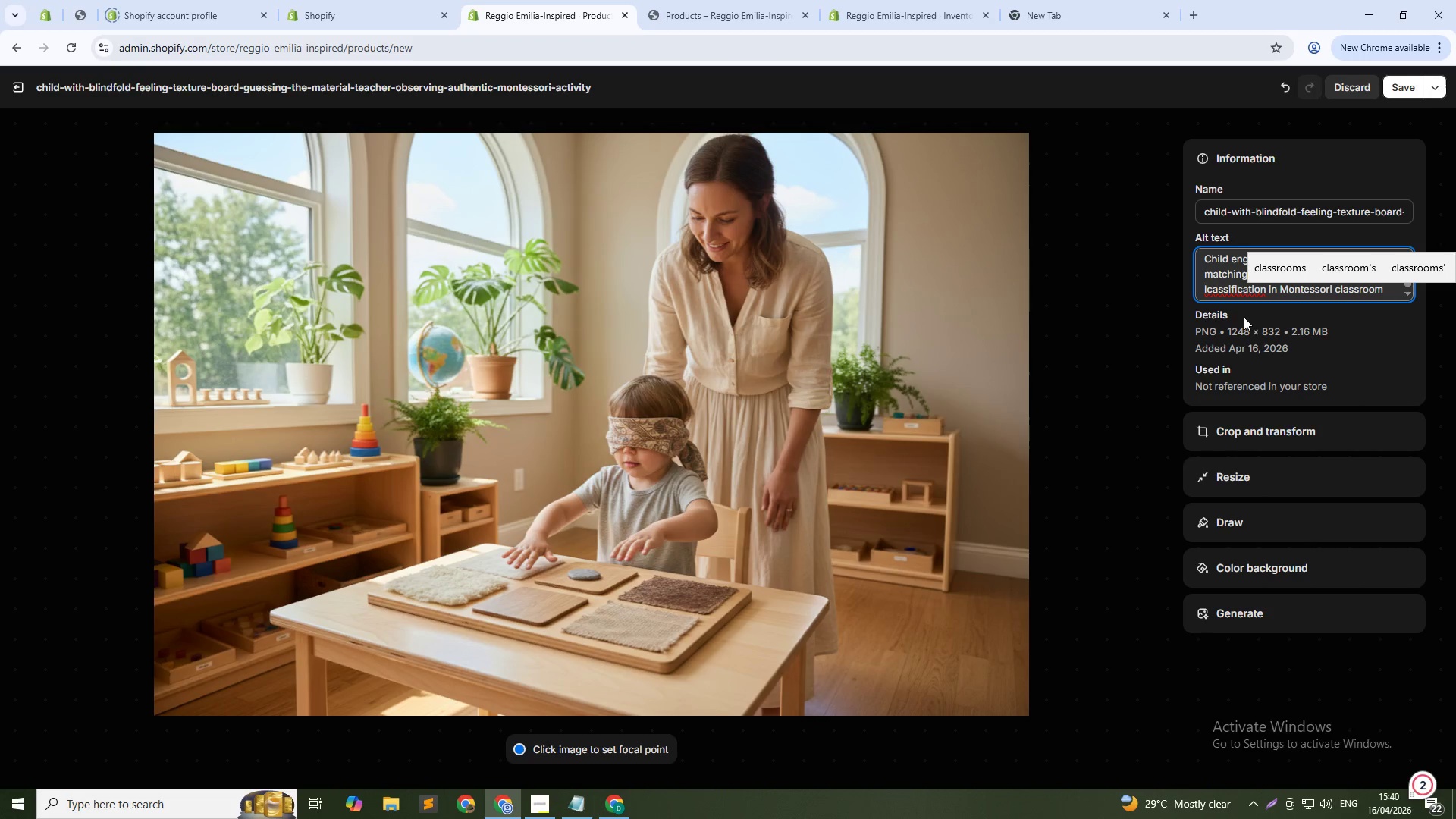 
key(Backspace)
 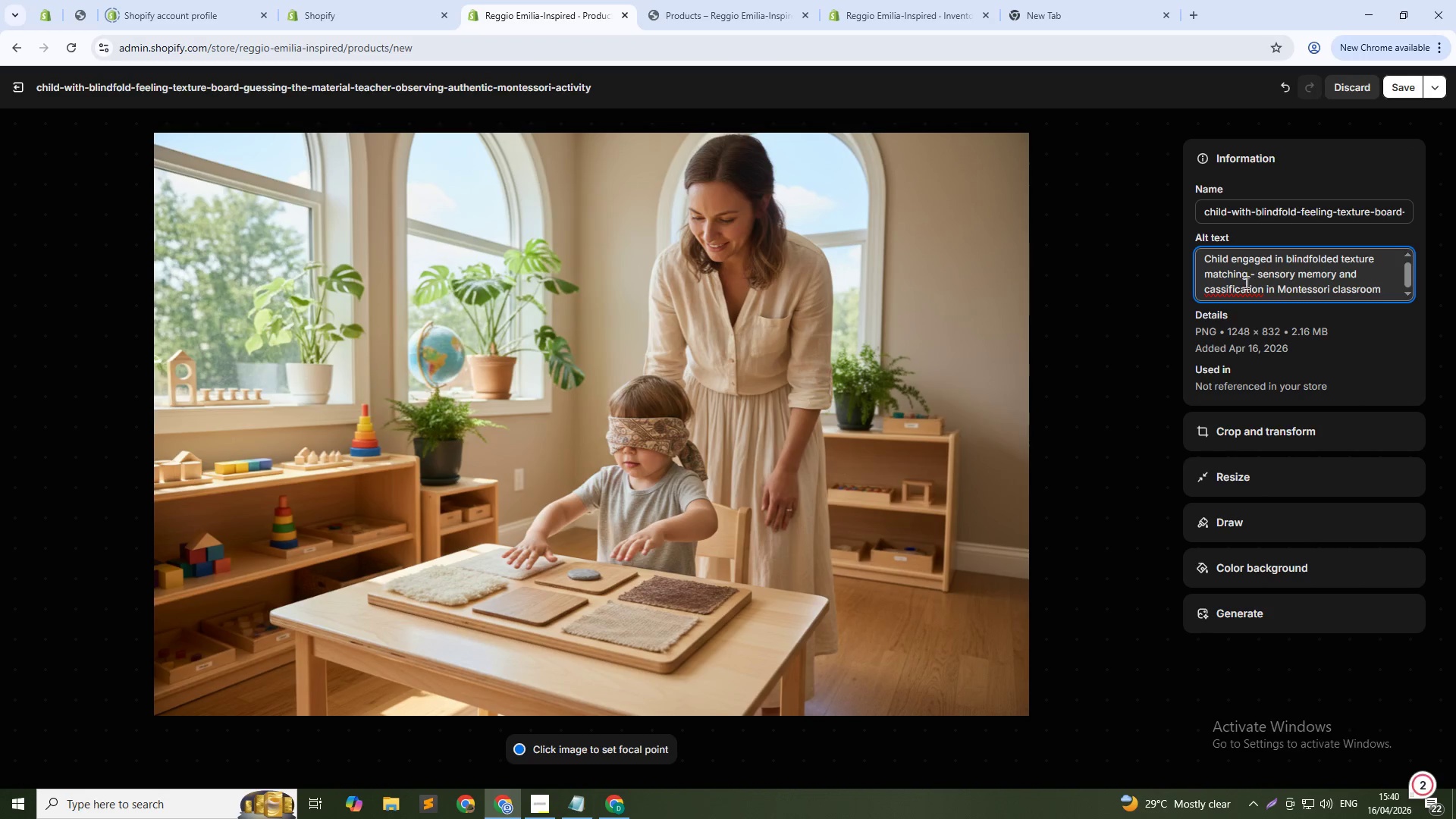 
left_click([1216, 288])
 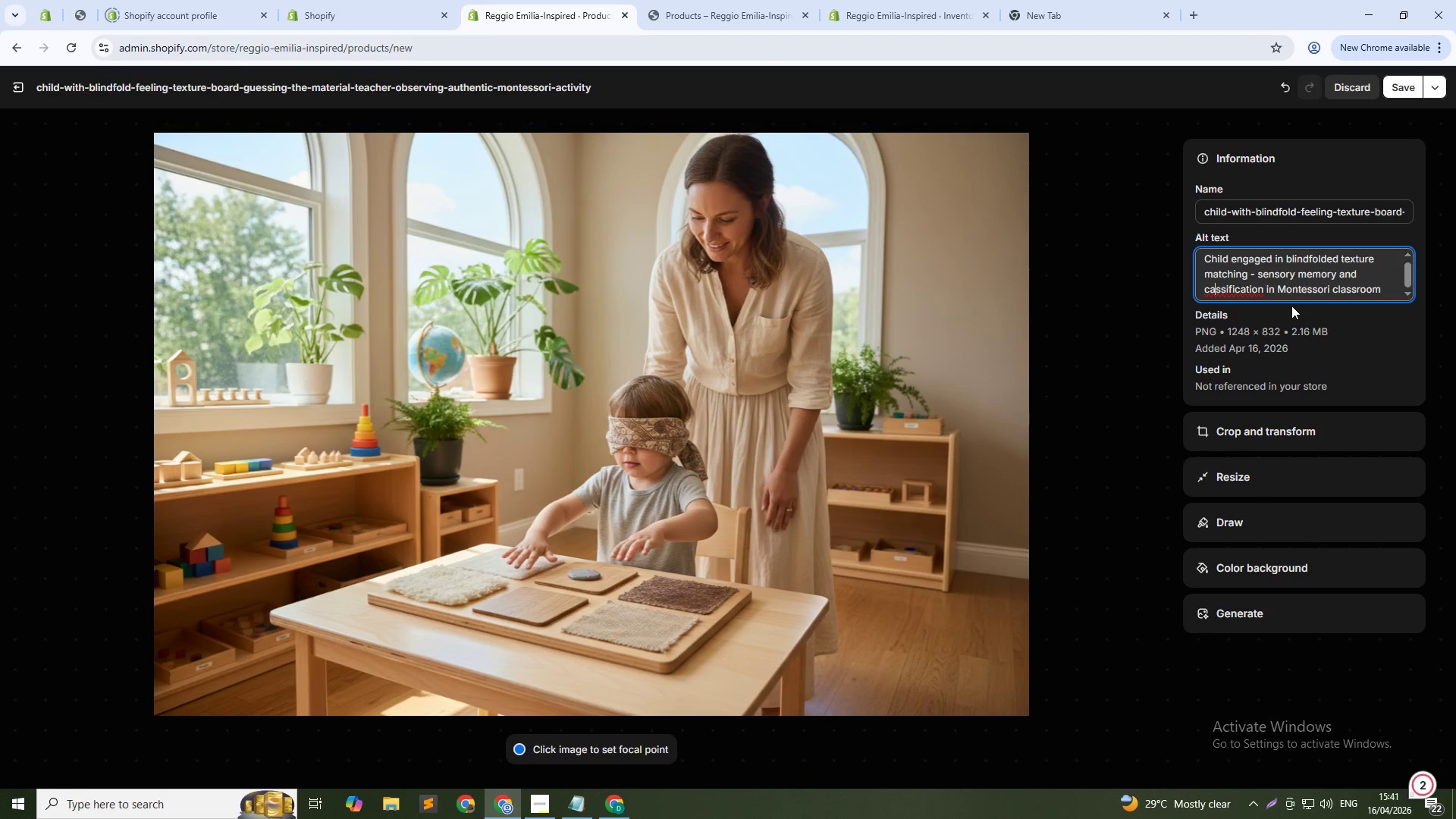 
key(ArrowLeft)
 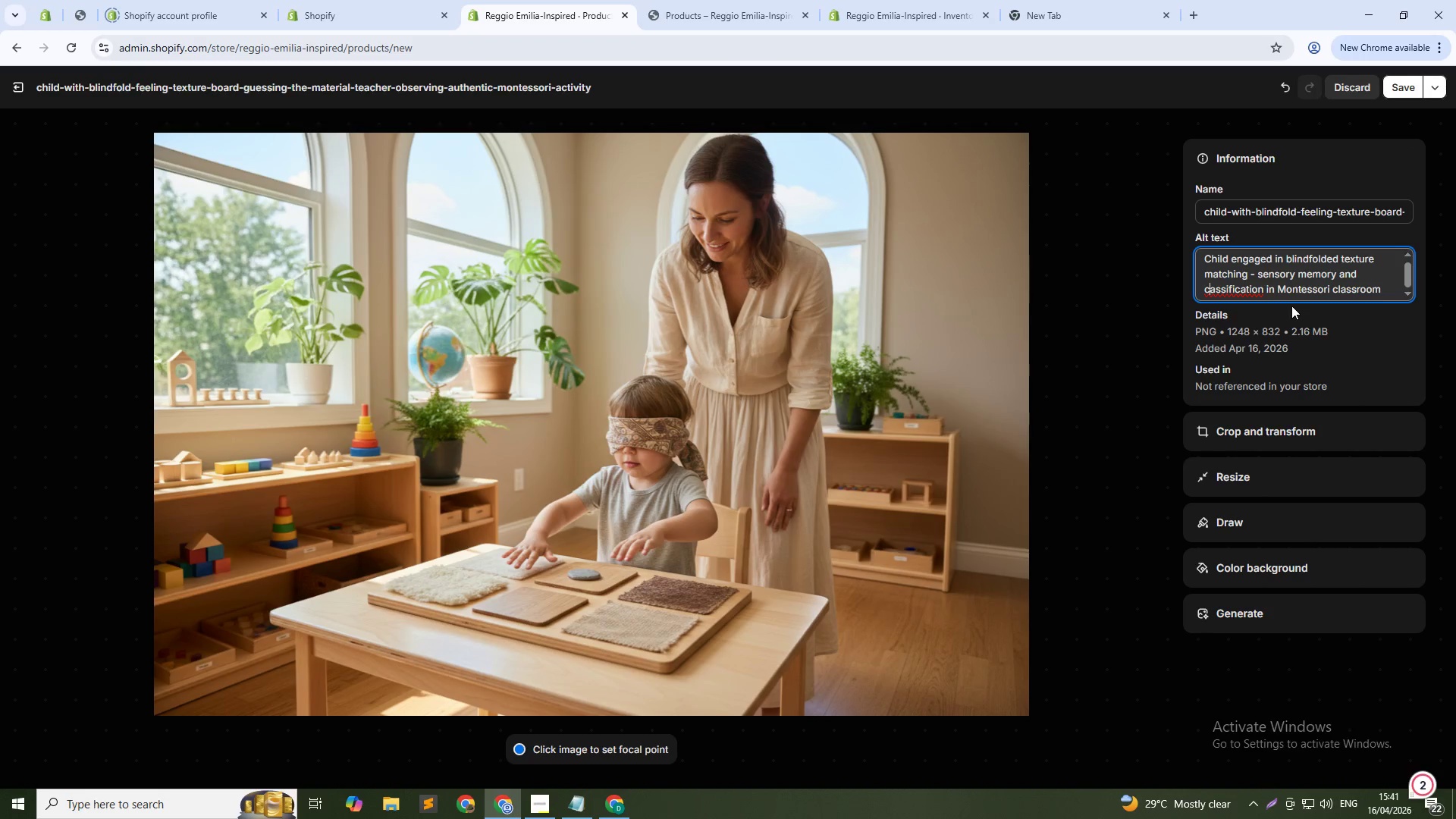 
key(L)
 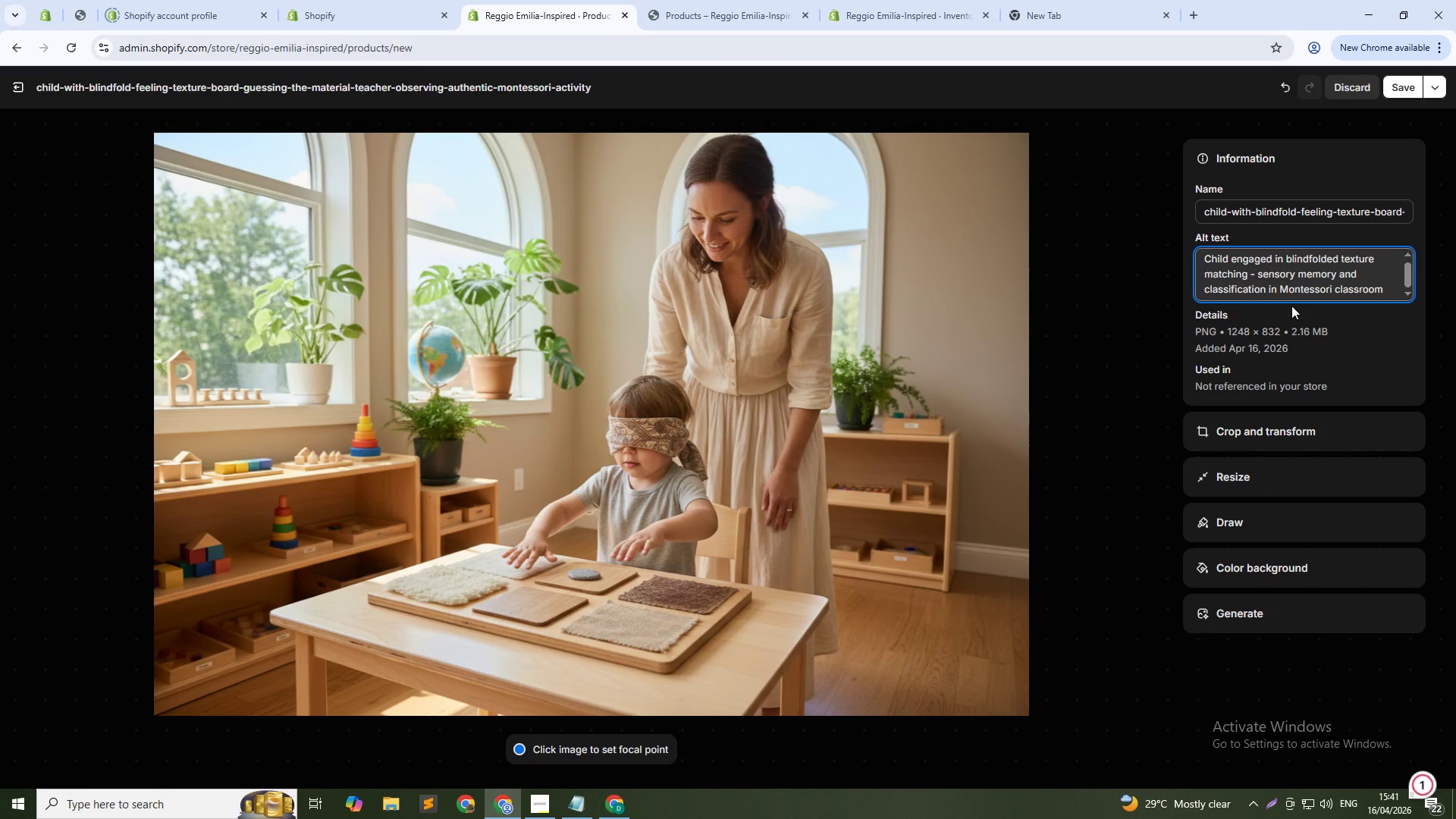 
key(ArrowDown)
 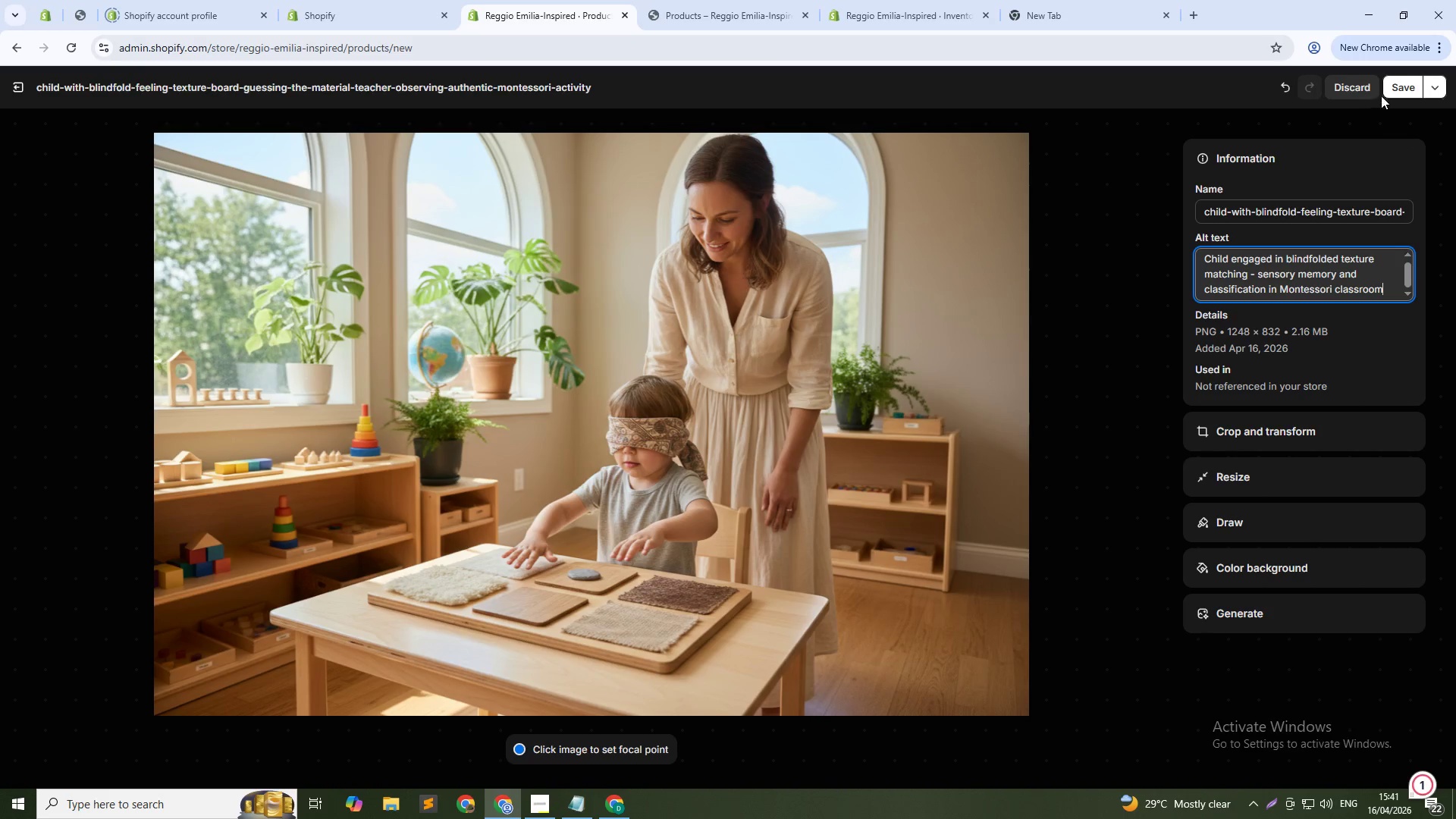 
left_click([1392, 92])
 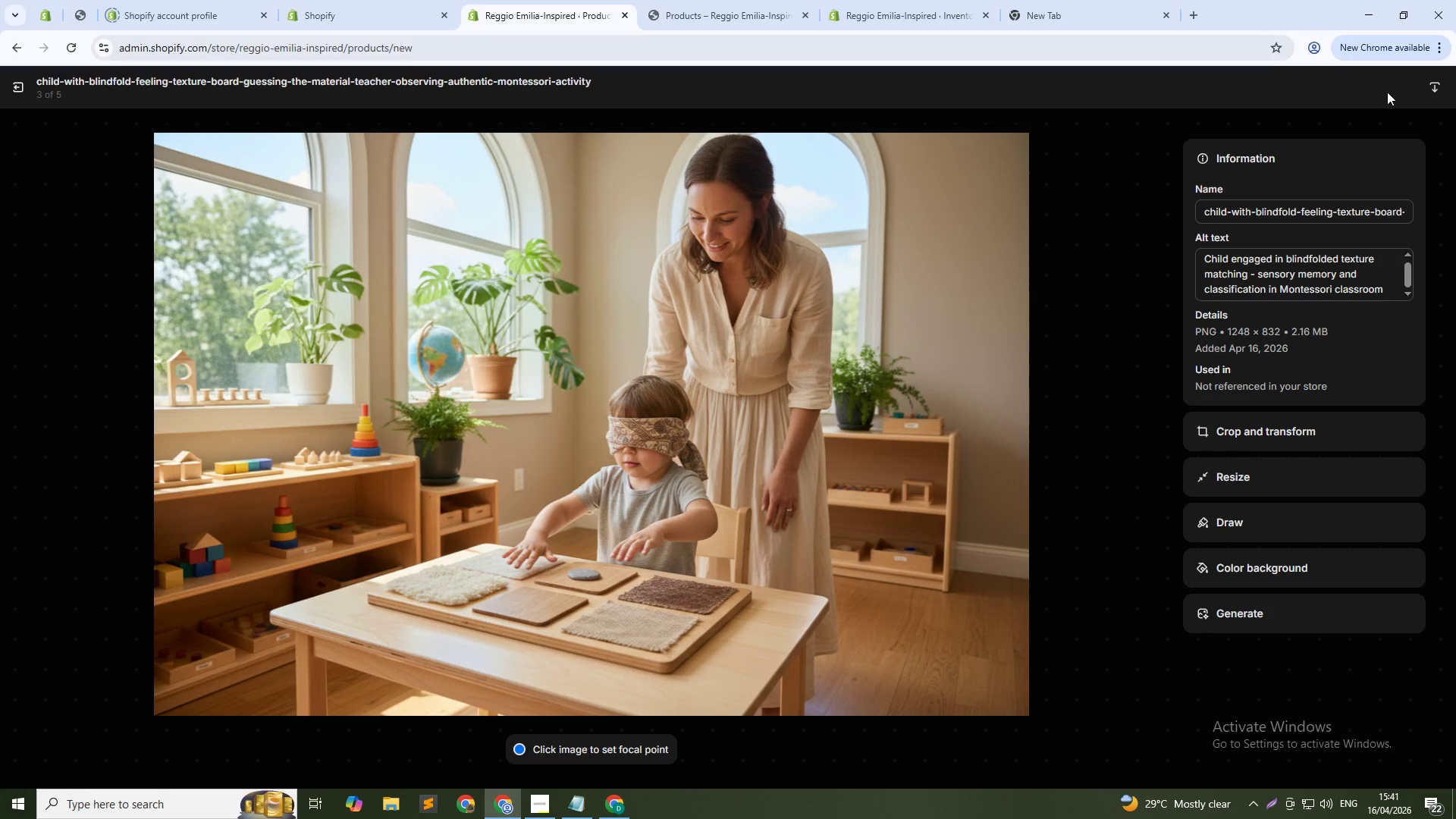 
wait(10.77)
 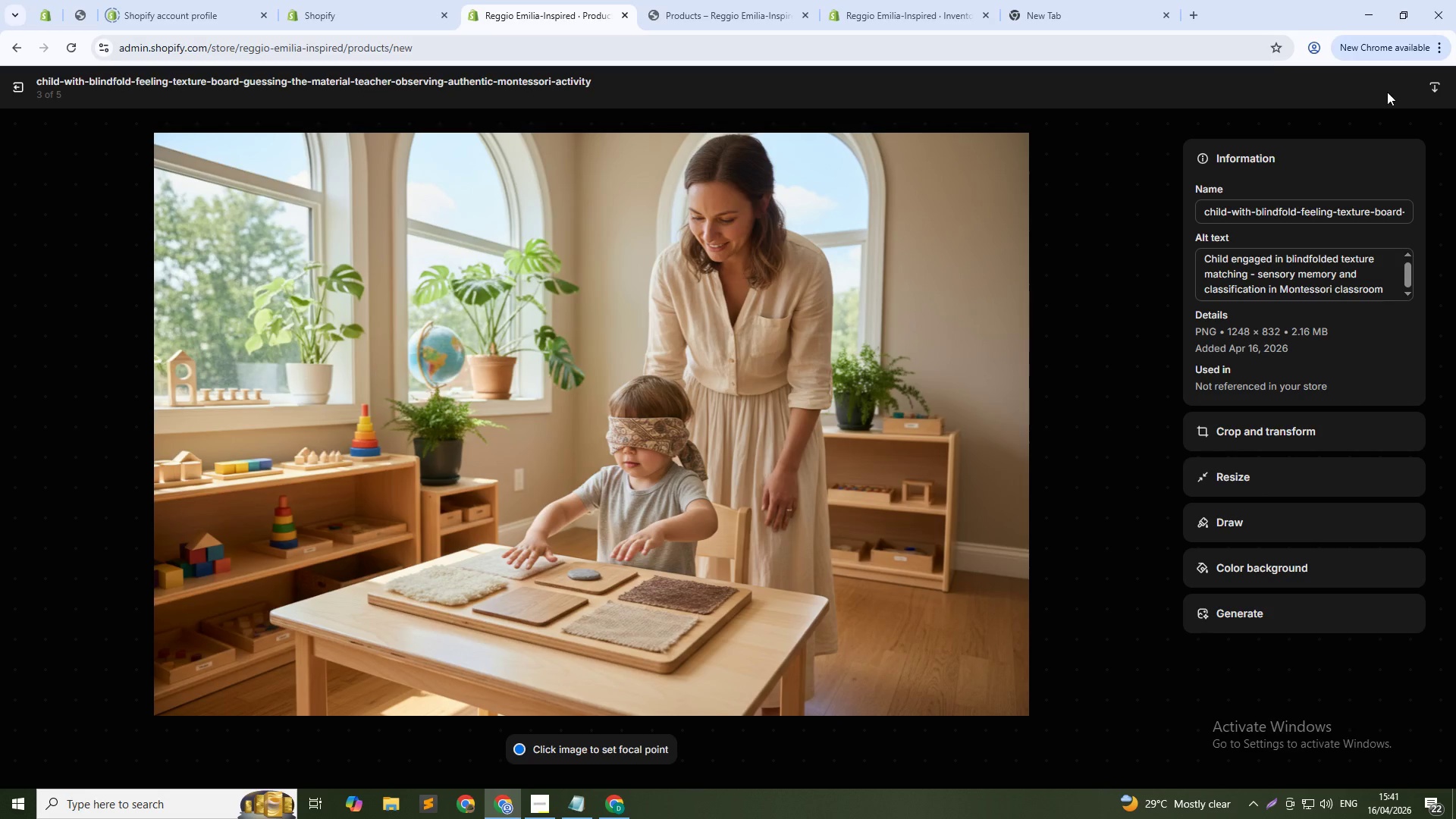 
left_click([1150, 452])
 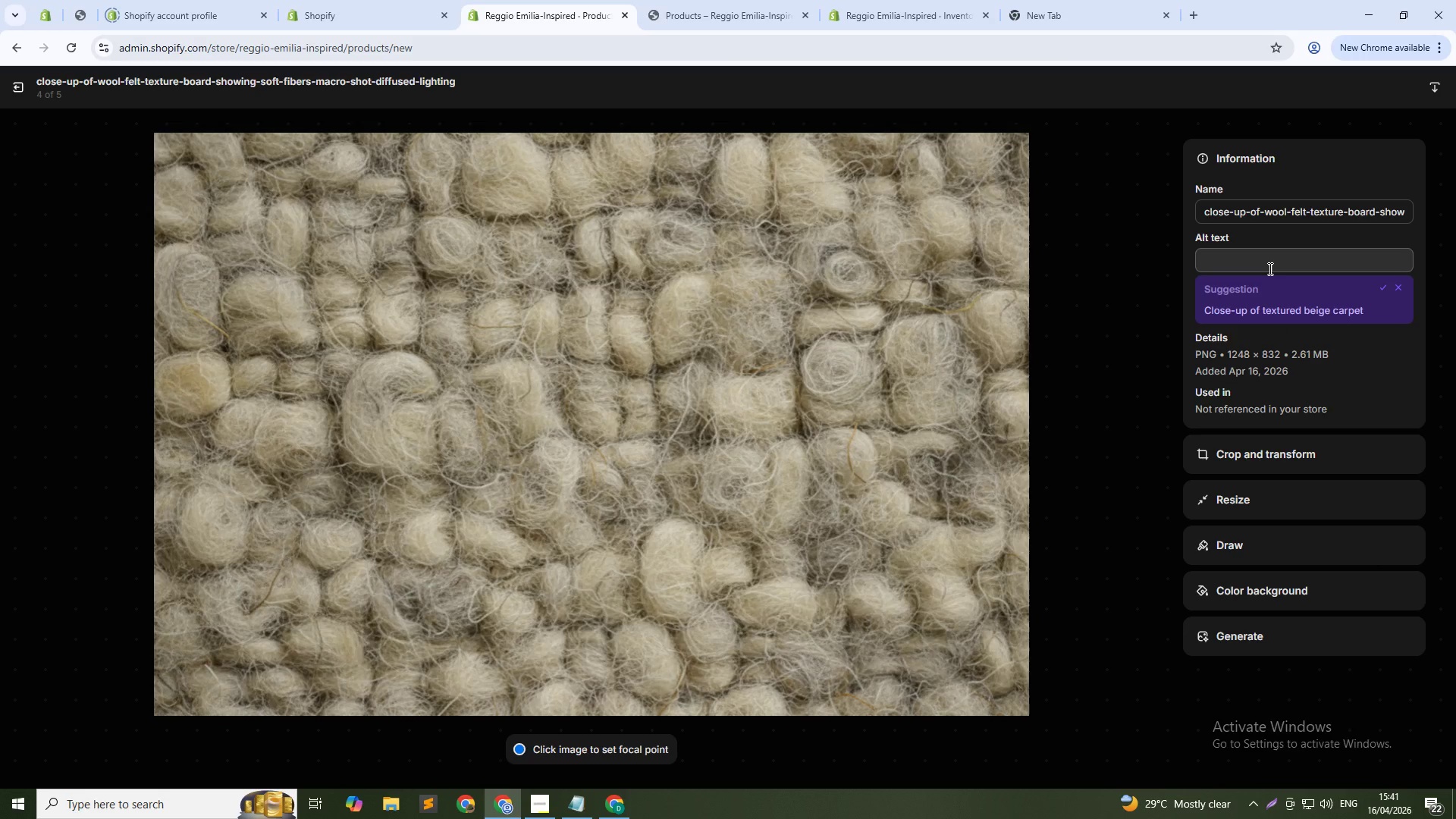 
left_click([1269, 268])
 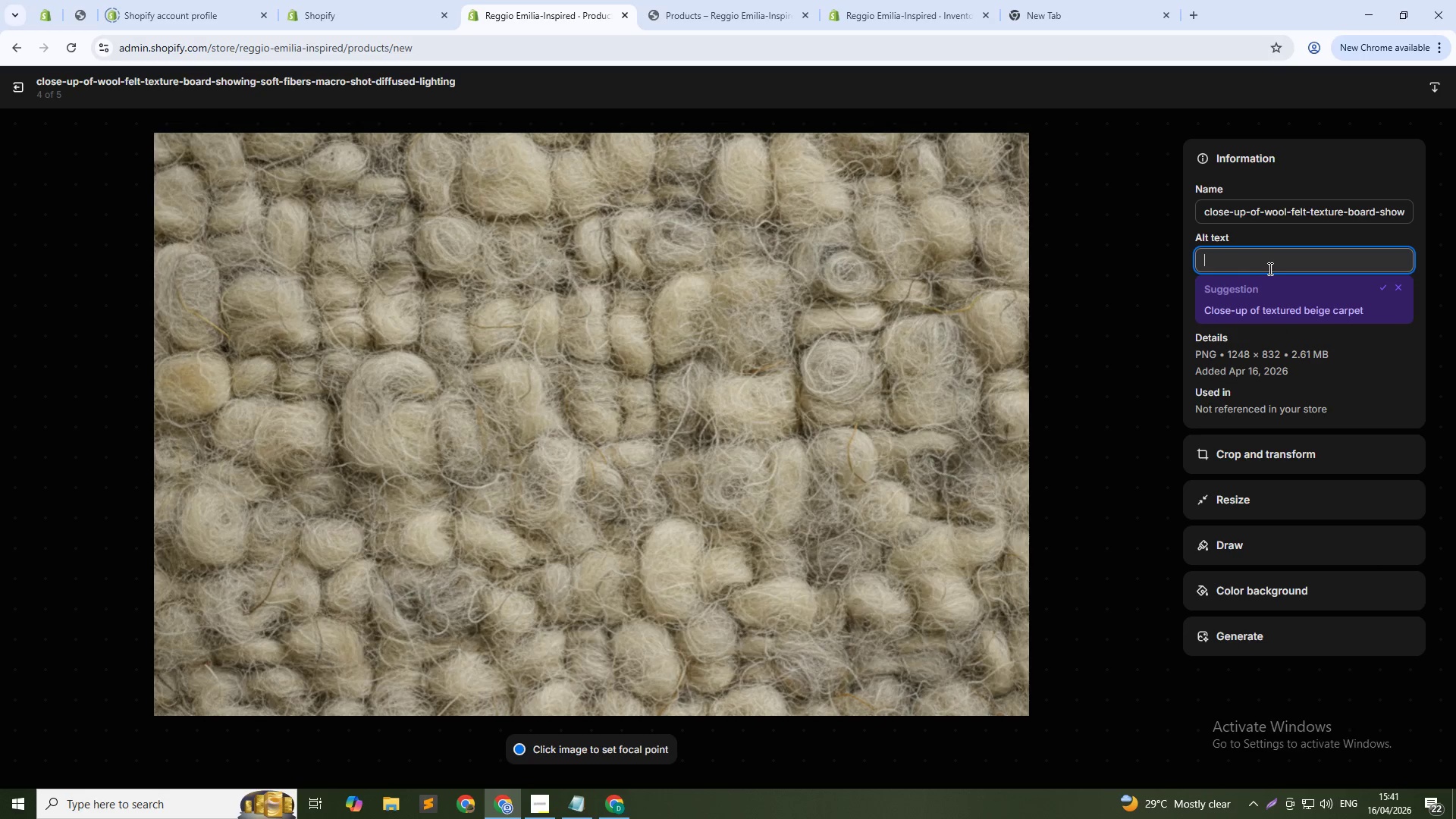 
type(Close-up of wool felt texture - tactile sensory material for preschool exploration)
 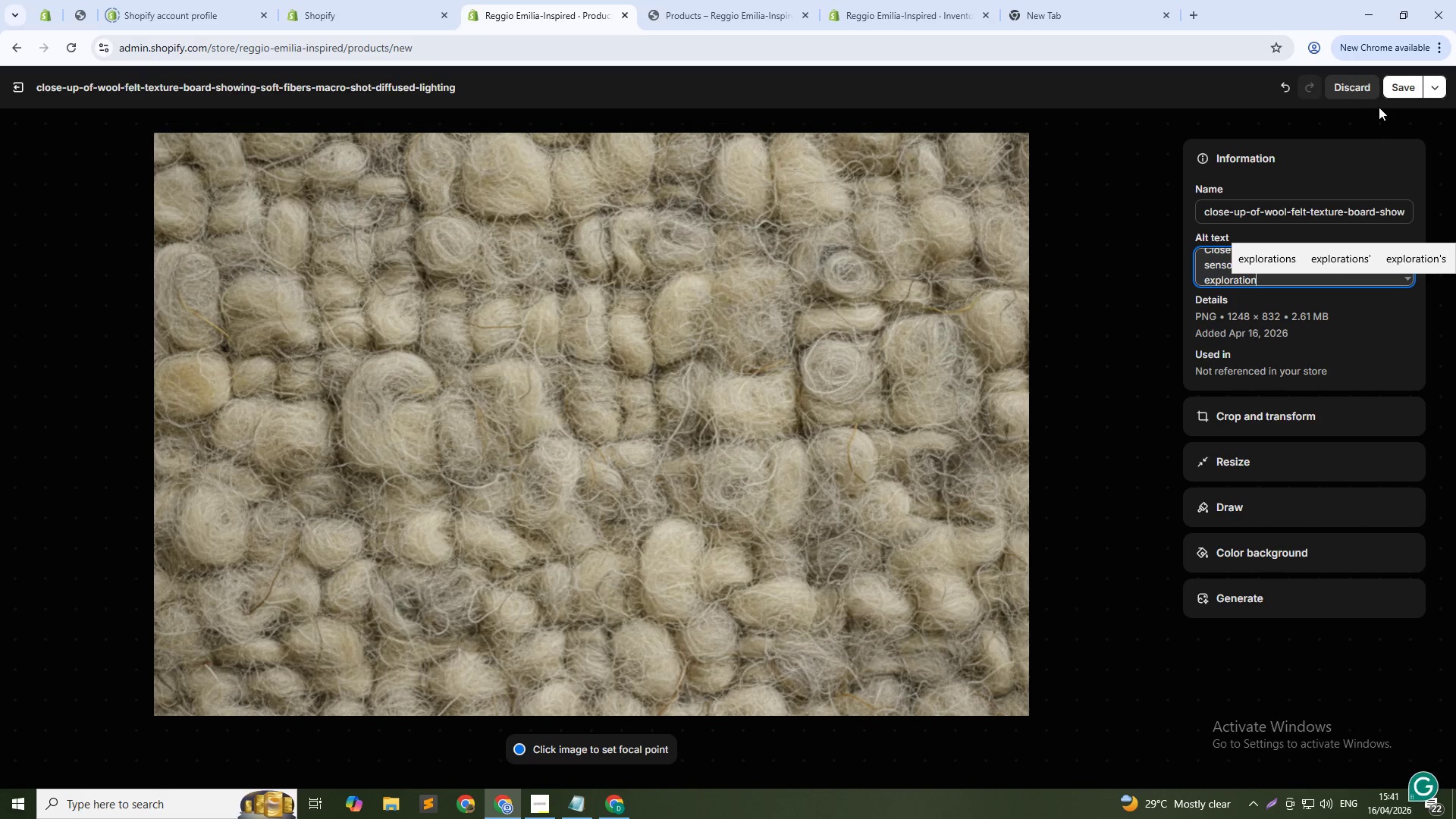 
left_click([1397, 92])
 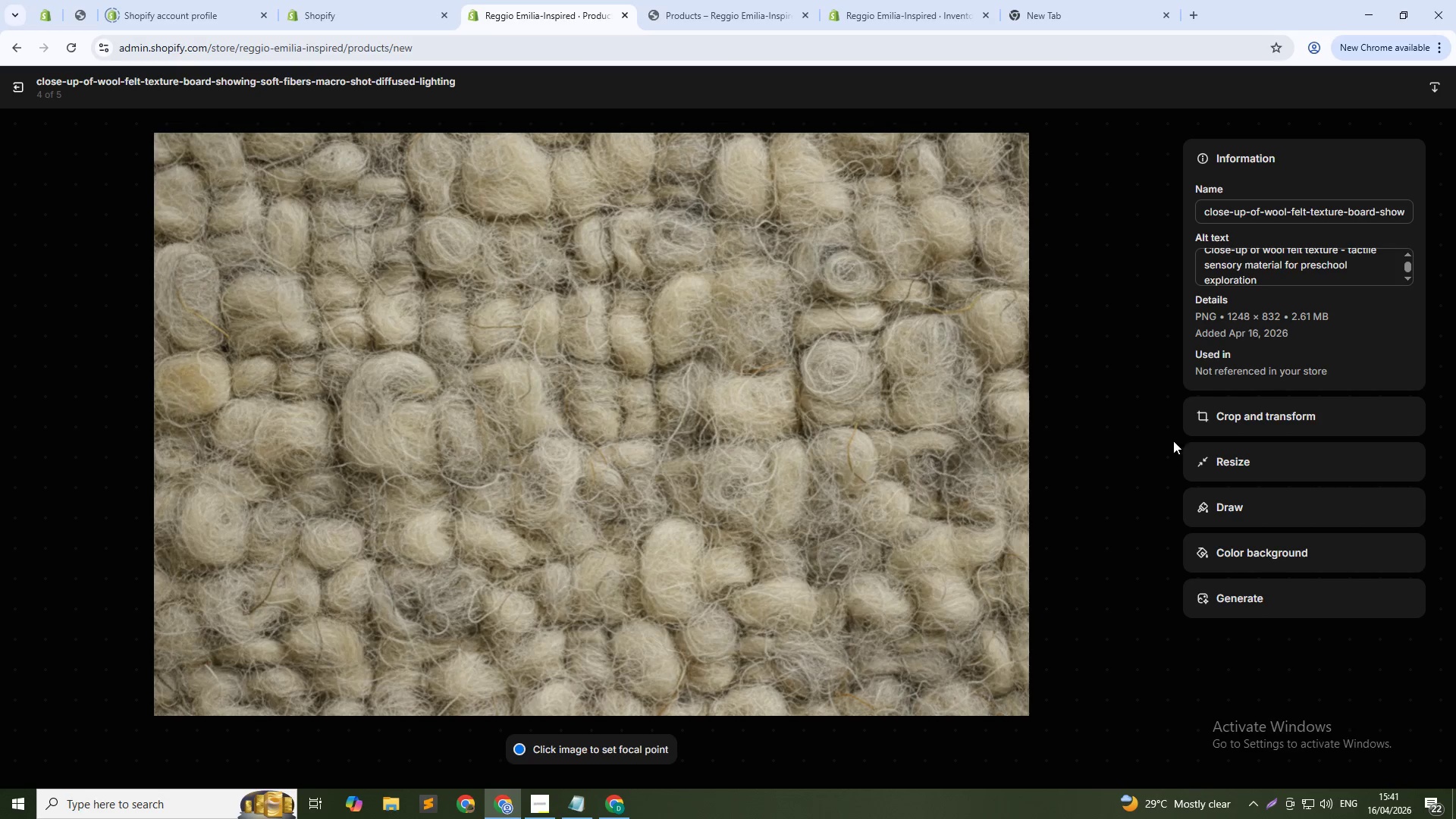 
left_click([1154, 447])
 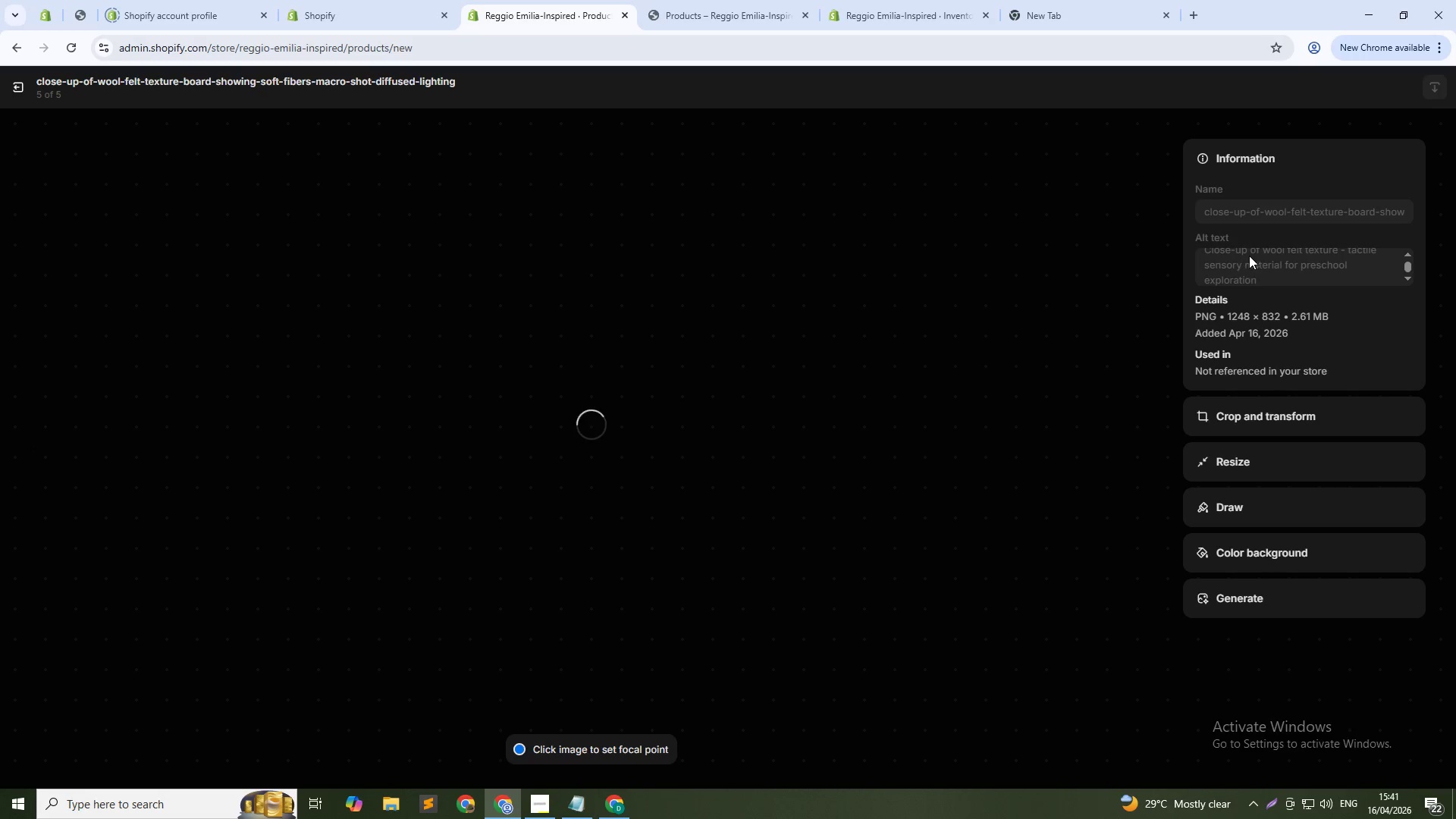 
left_click([1258, 259])
 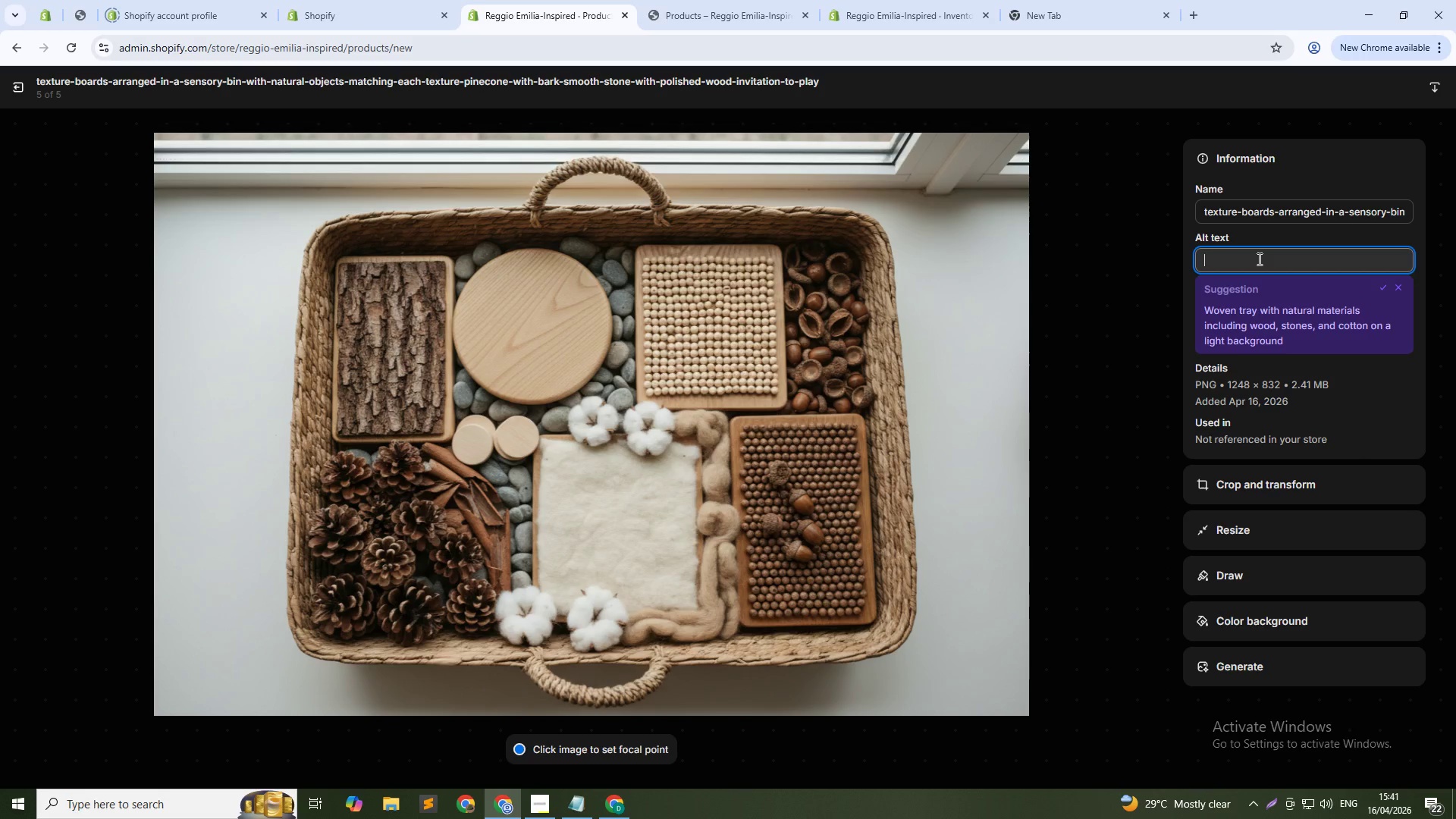 
type(Sensory bin with texture boards and matching natural objects - open-n)
key(Backspace)
type(ended taci)
key(Backspace)
type(tile exploration)
 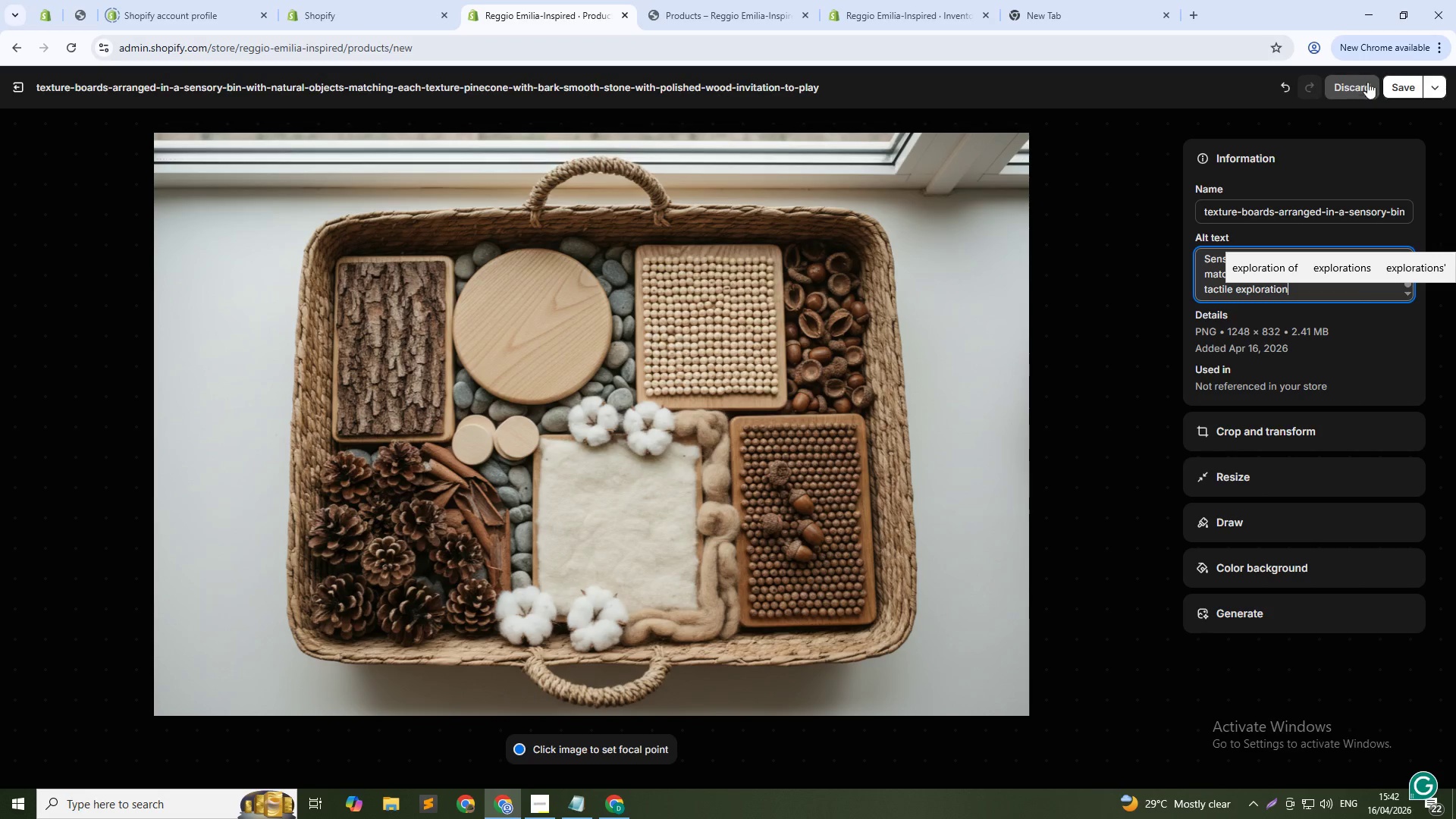 
left_click([1397, 85])
 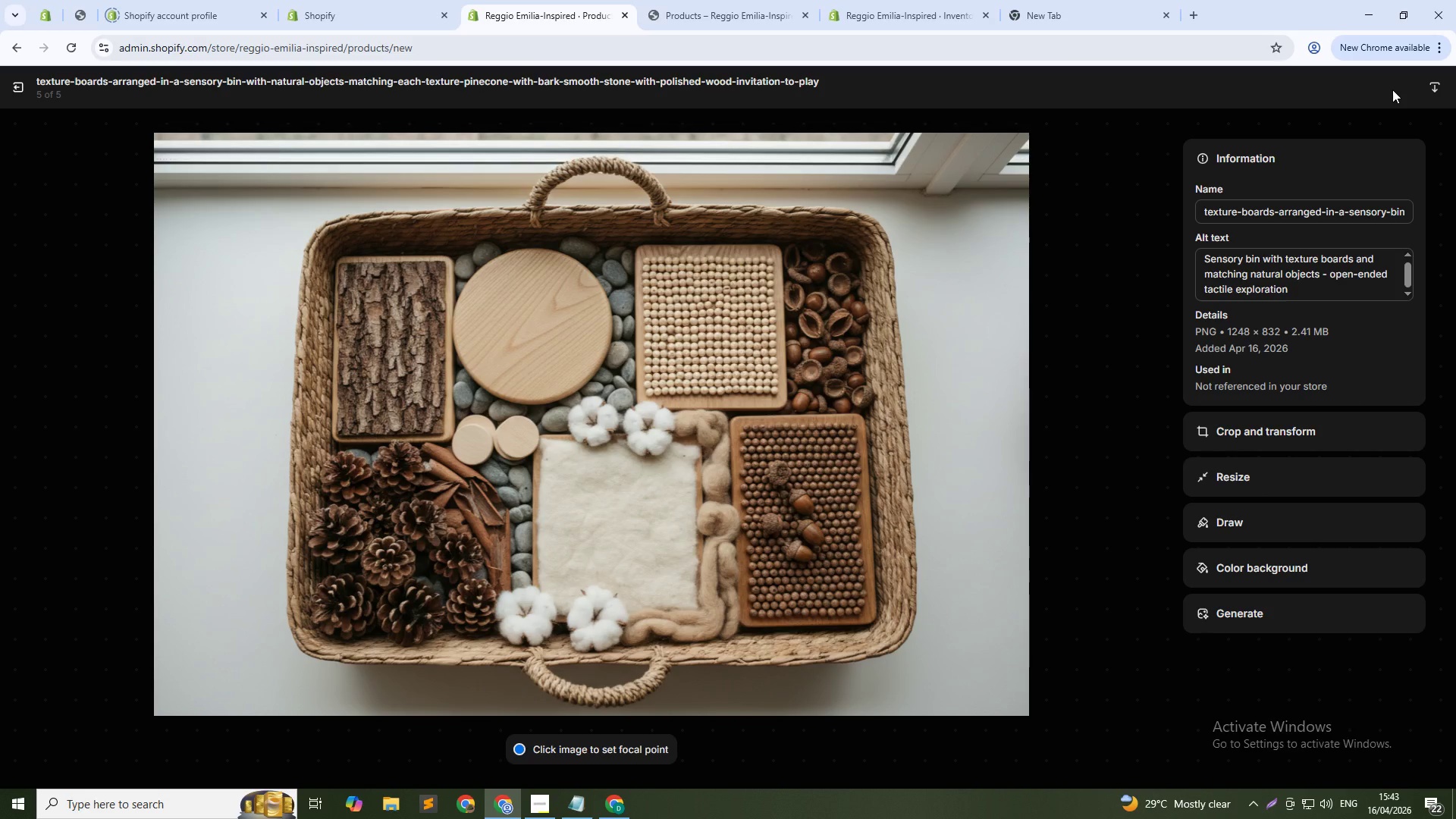 
wait(57.91)
 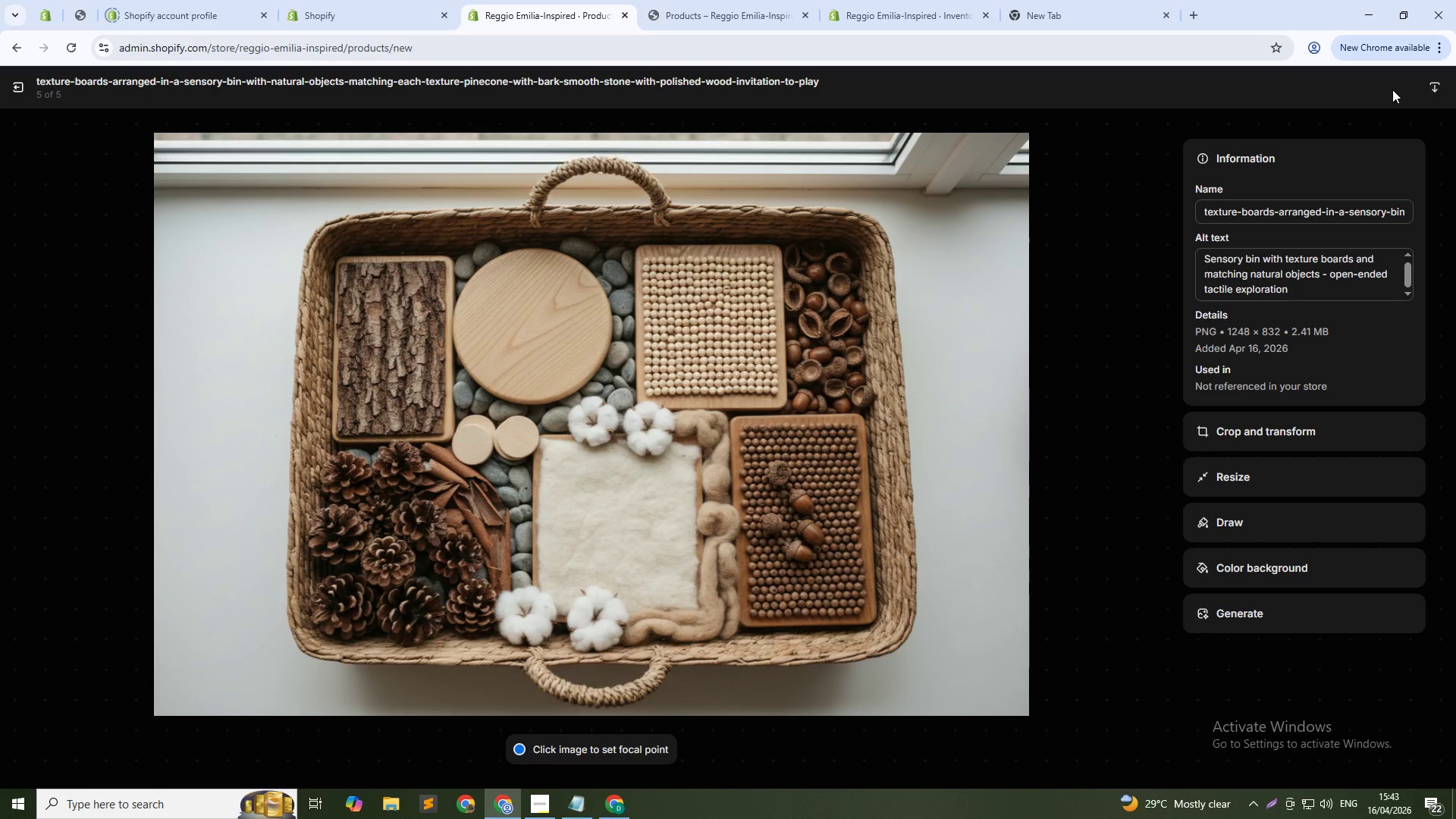 
left_click([10, 95])
 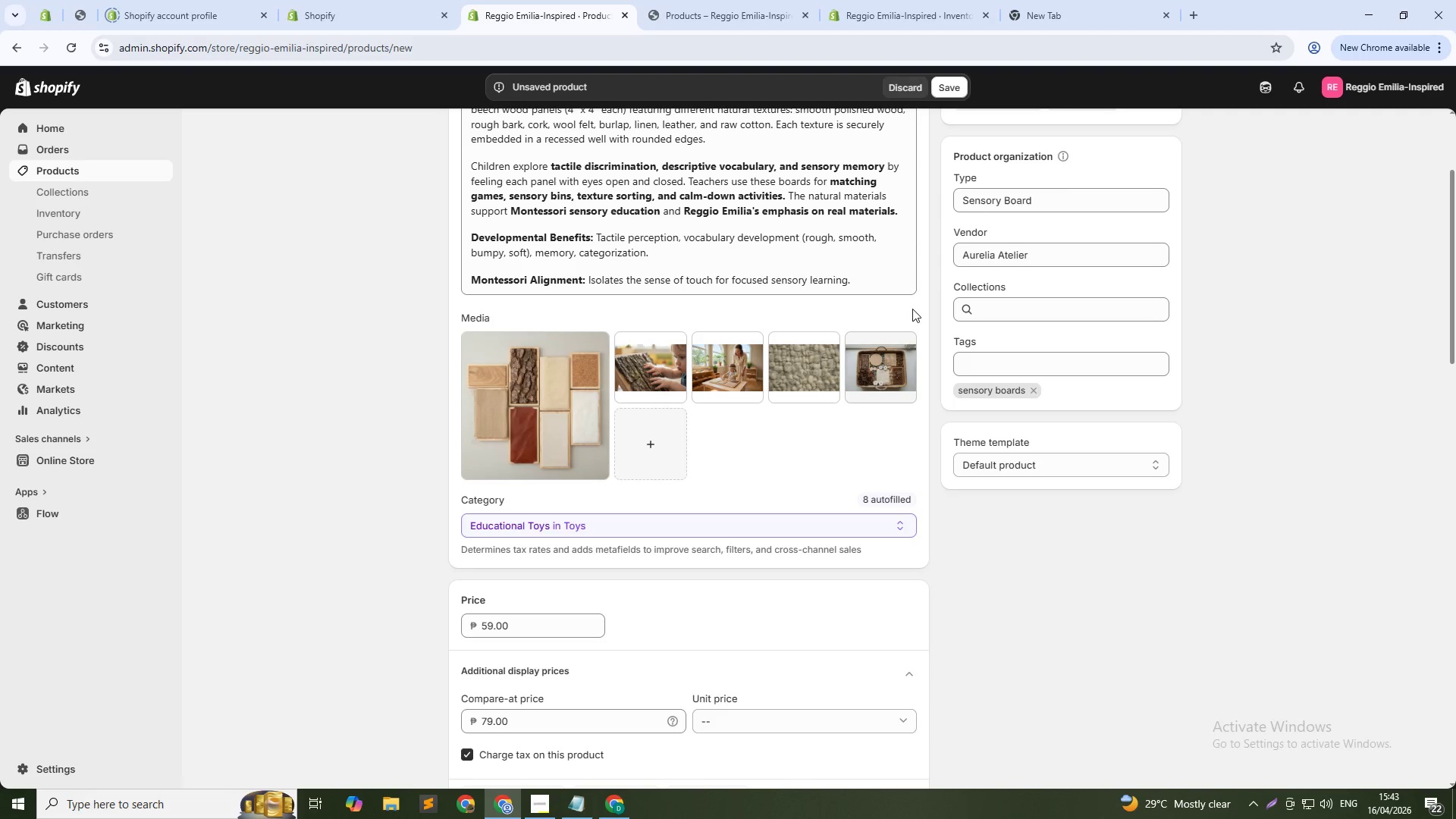 
scroll: coordinate [936, 353], scroll_direction: down, amount: 24.0
 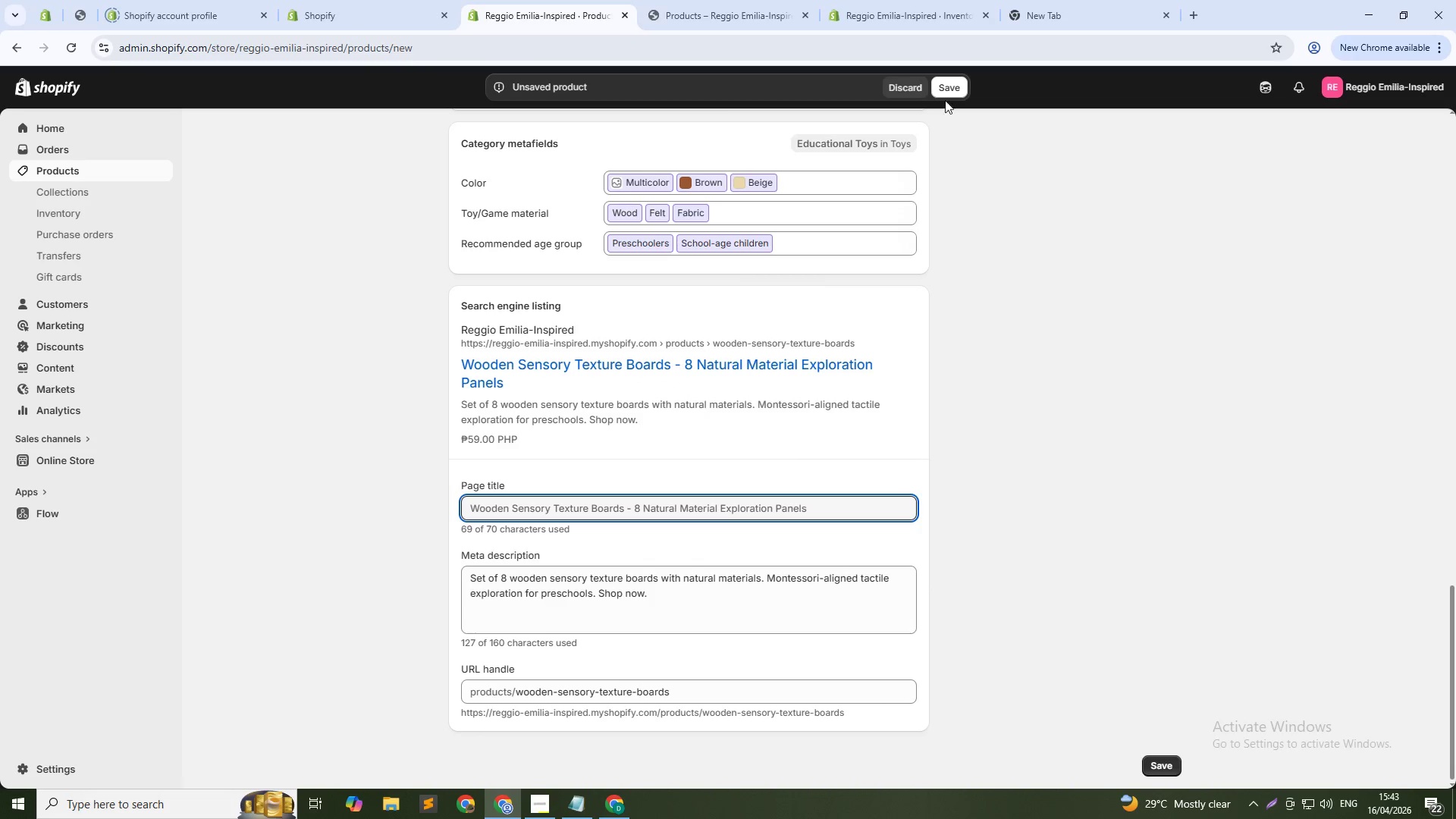 
left_click([950, 94])
 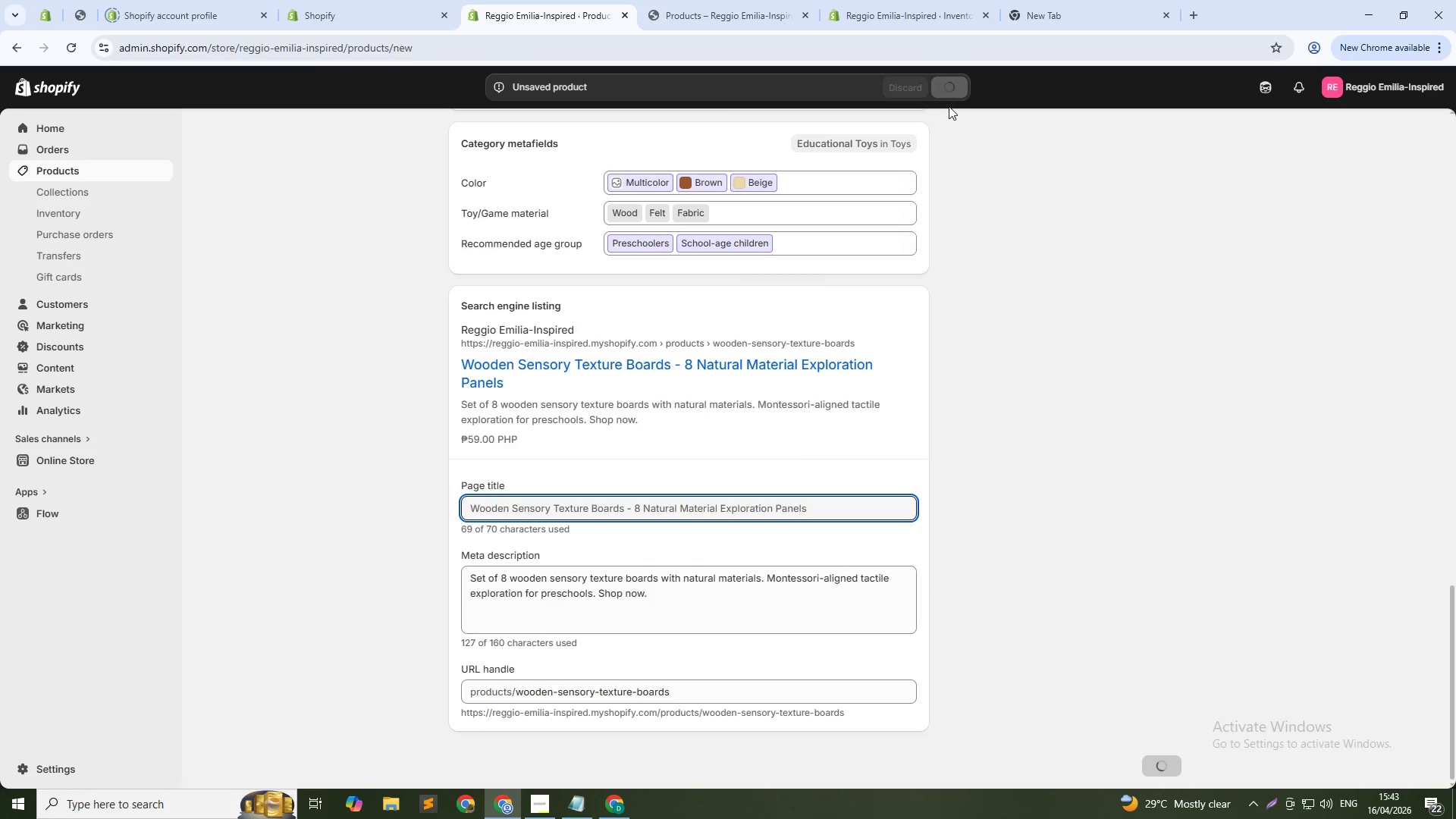 
wait(8.54)
 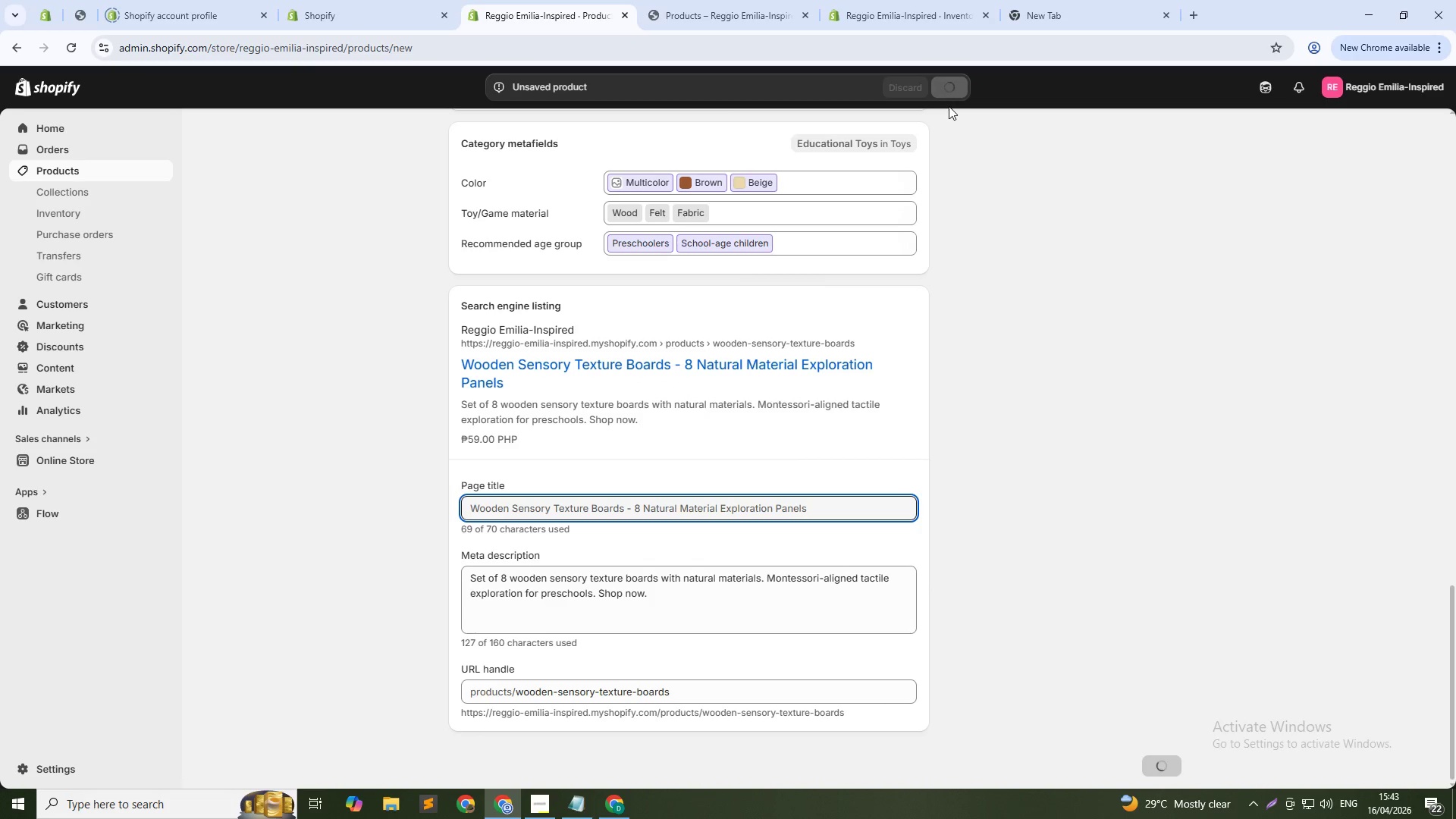 
mouse_move([464, 140])
 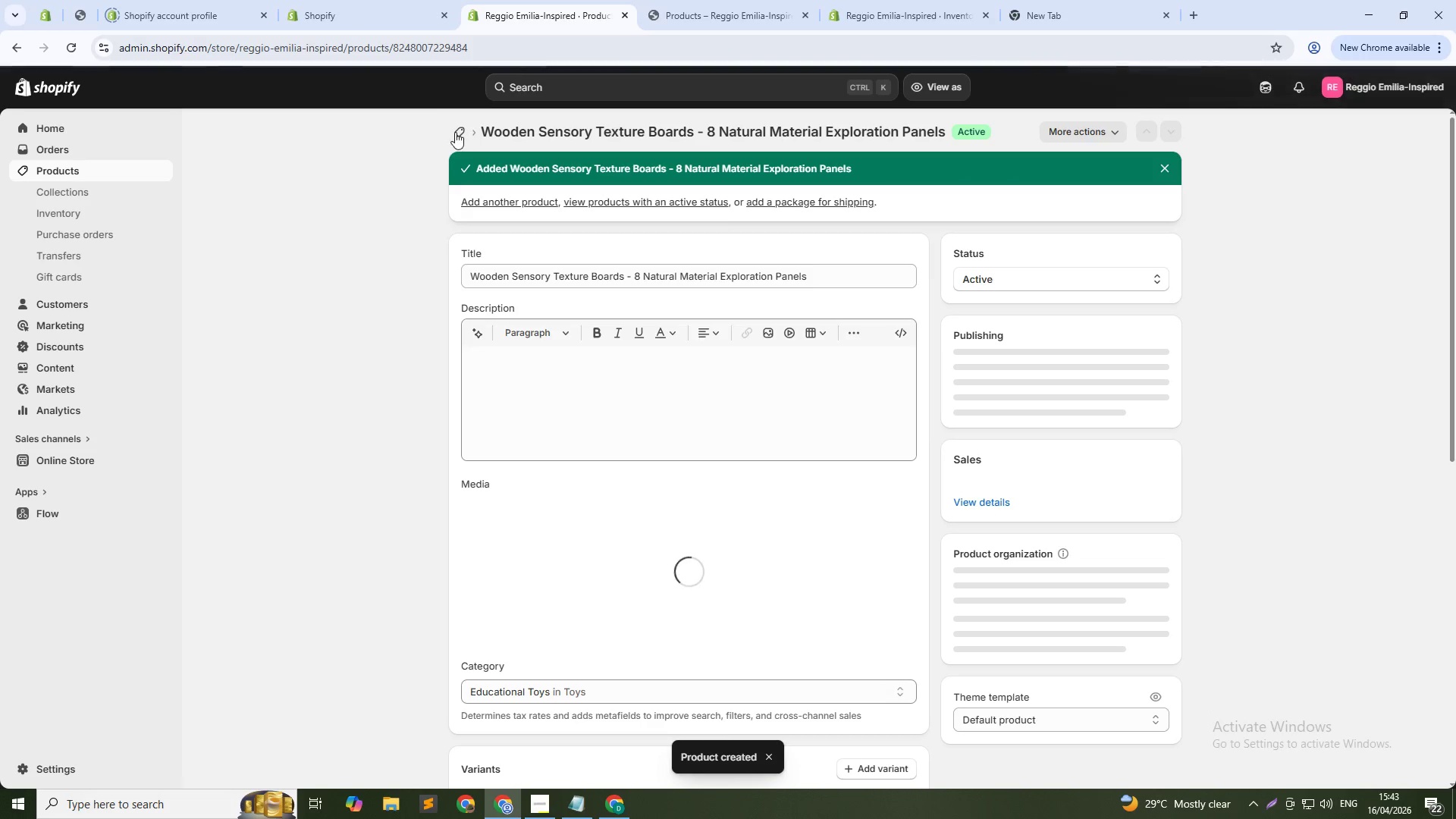 
left_click([455, 132])
 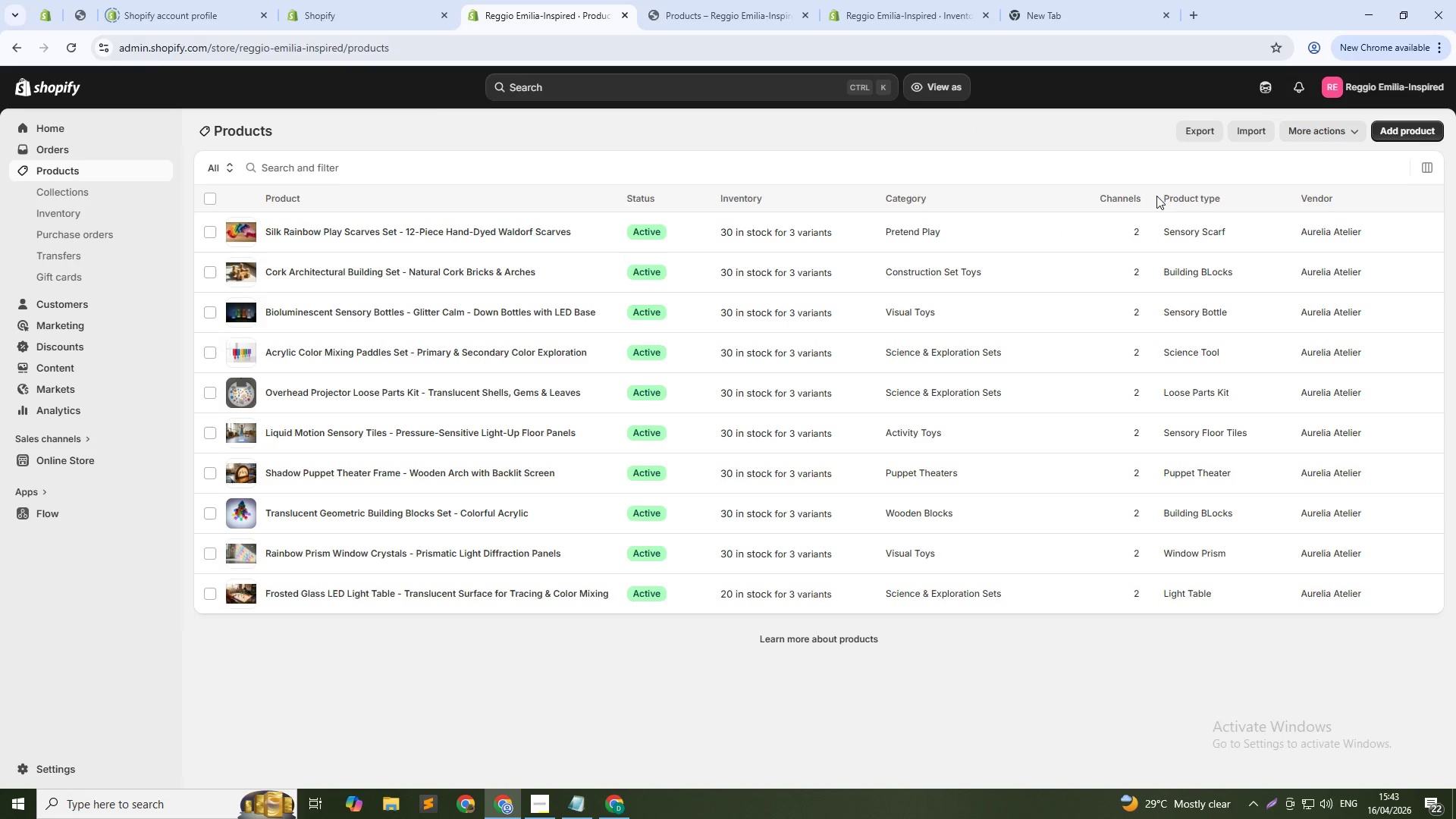 
left_click([1395, 133])
 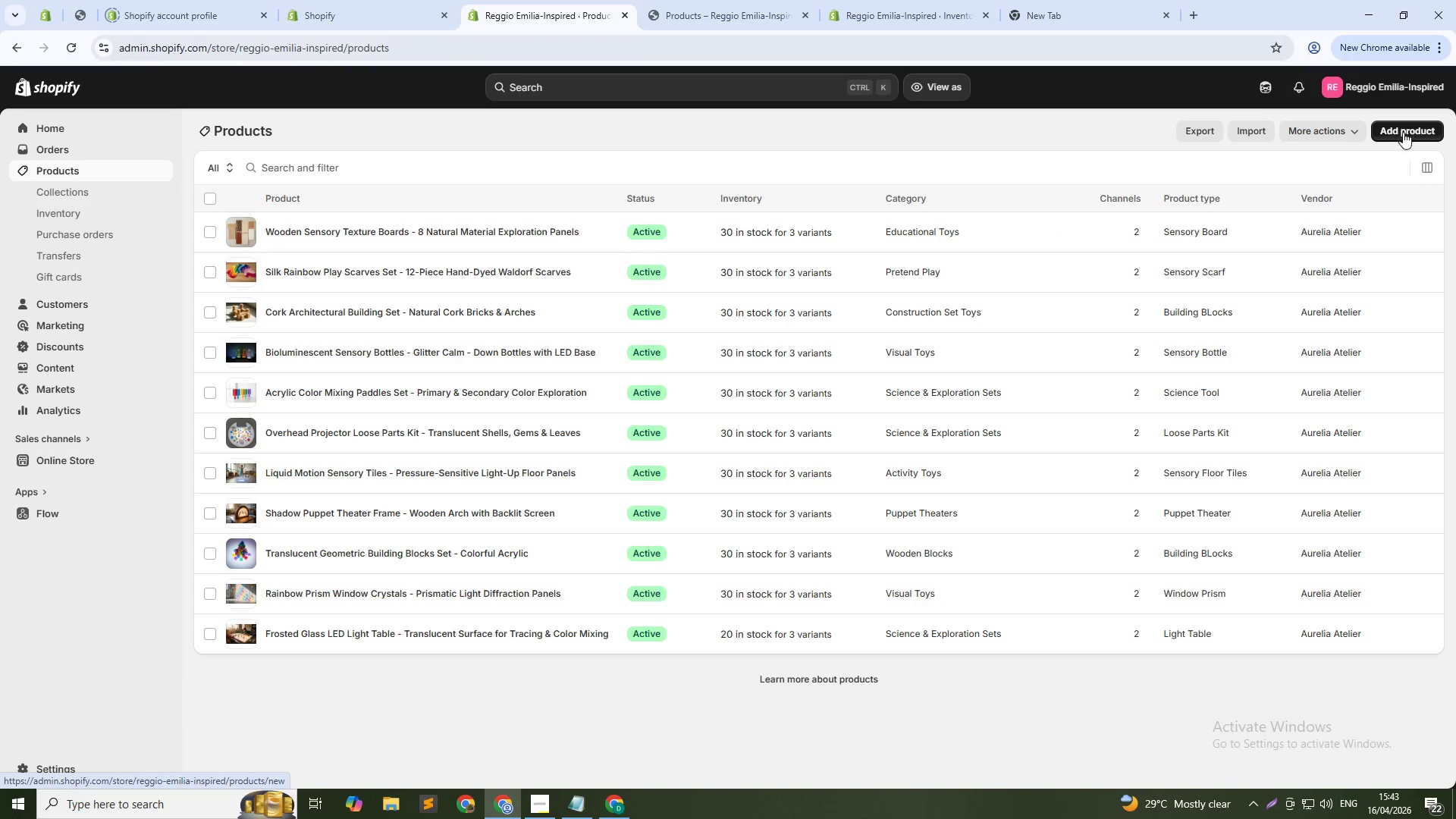 
left_click([1406, 132])
 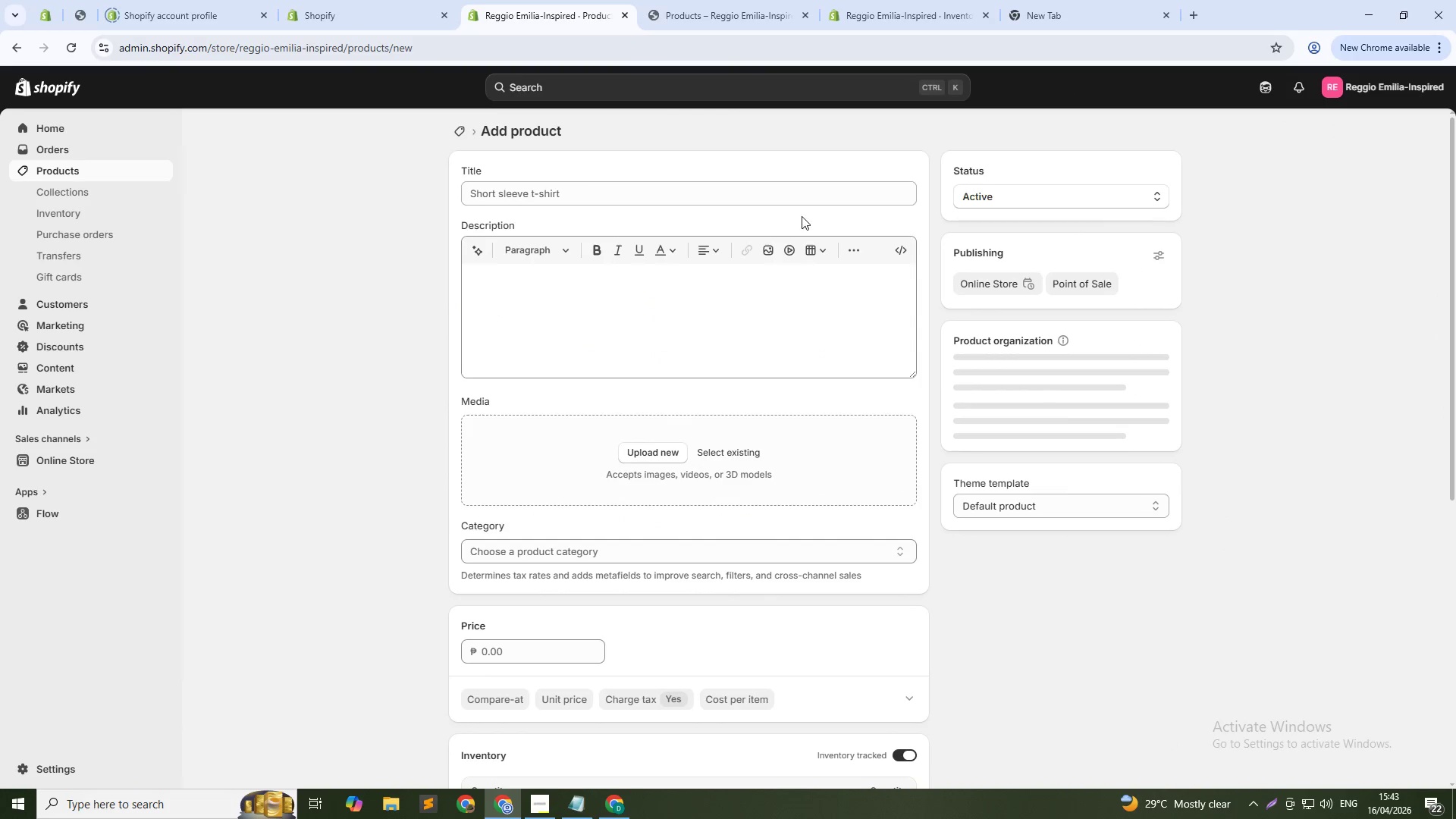 
left_click([785, 189])
 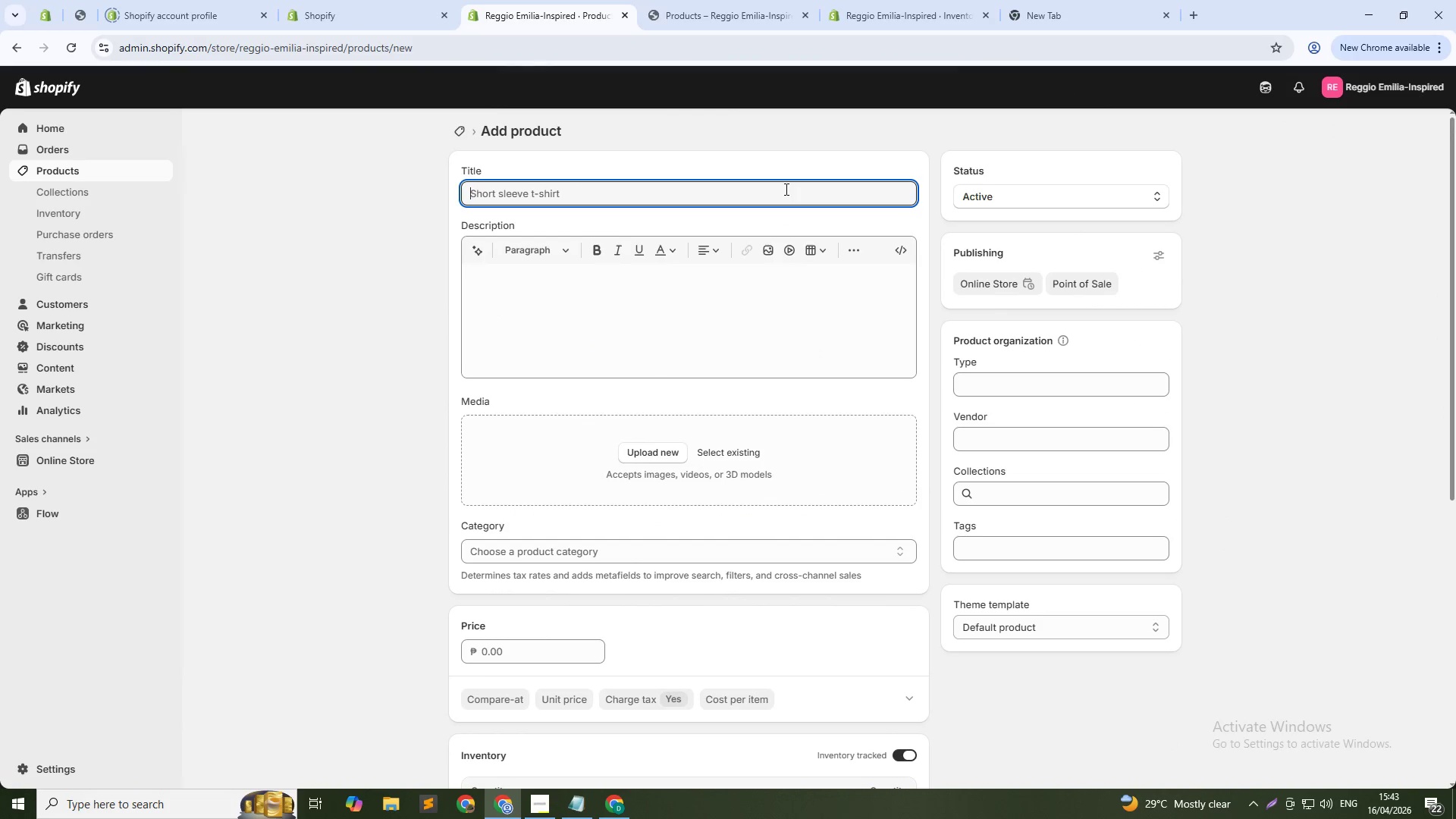 
type(Organic wool Felt PLayscape Mat - Landscape-Shaped Loose PArts Mat)
 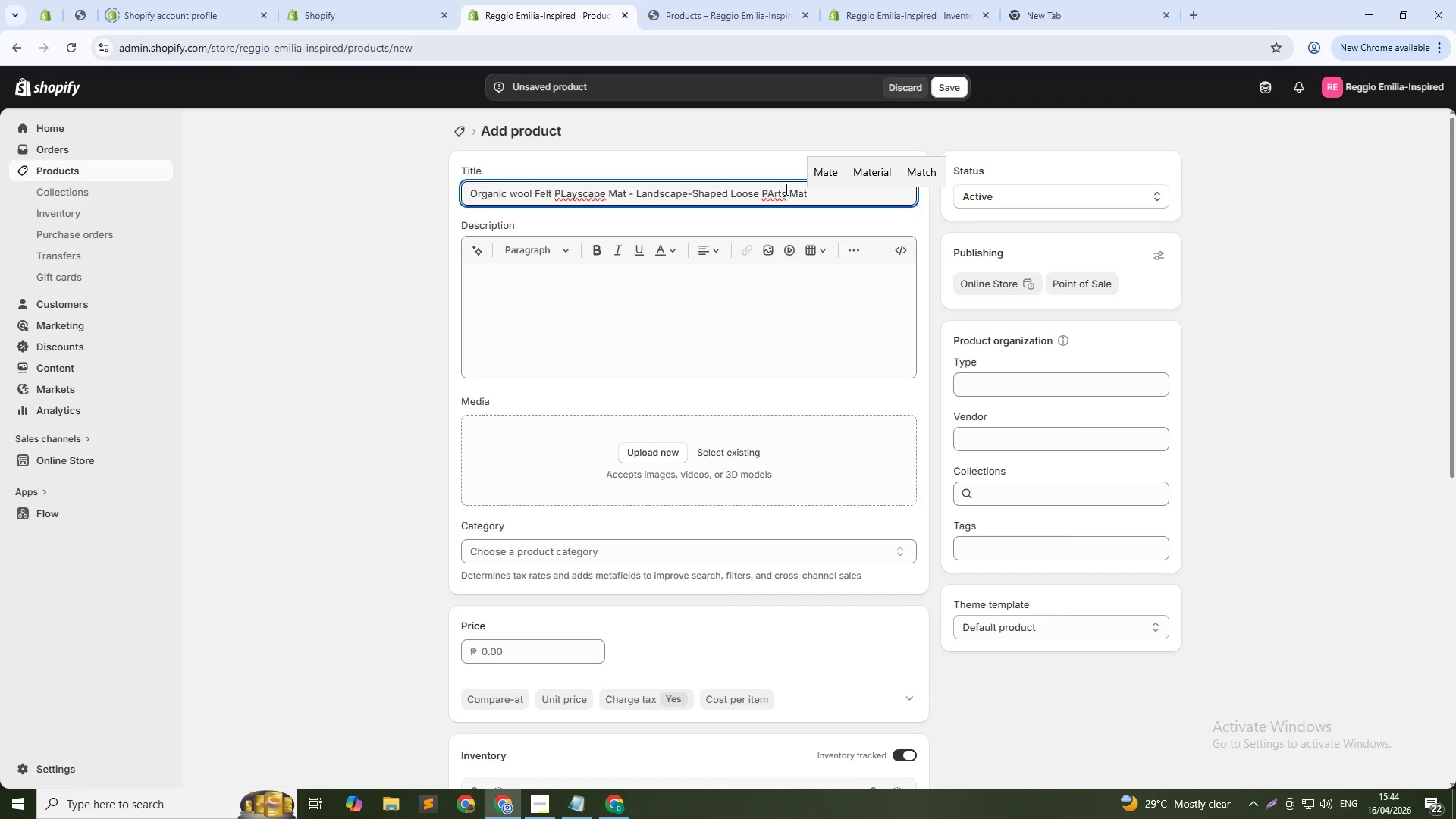 
left_click([563, 187])
 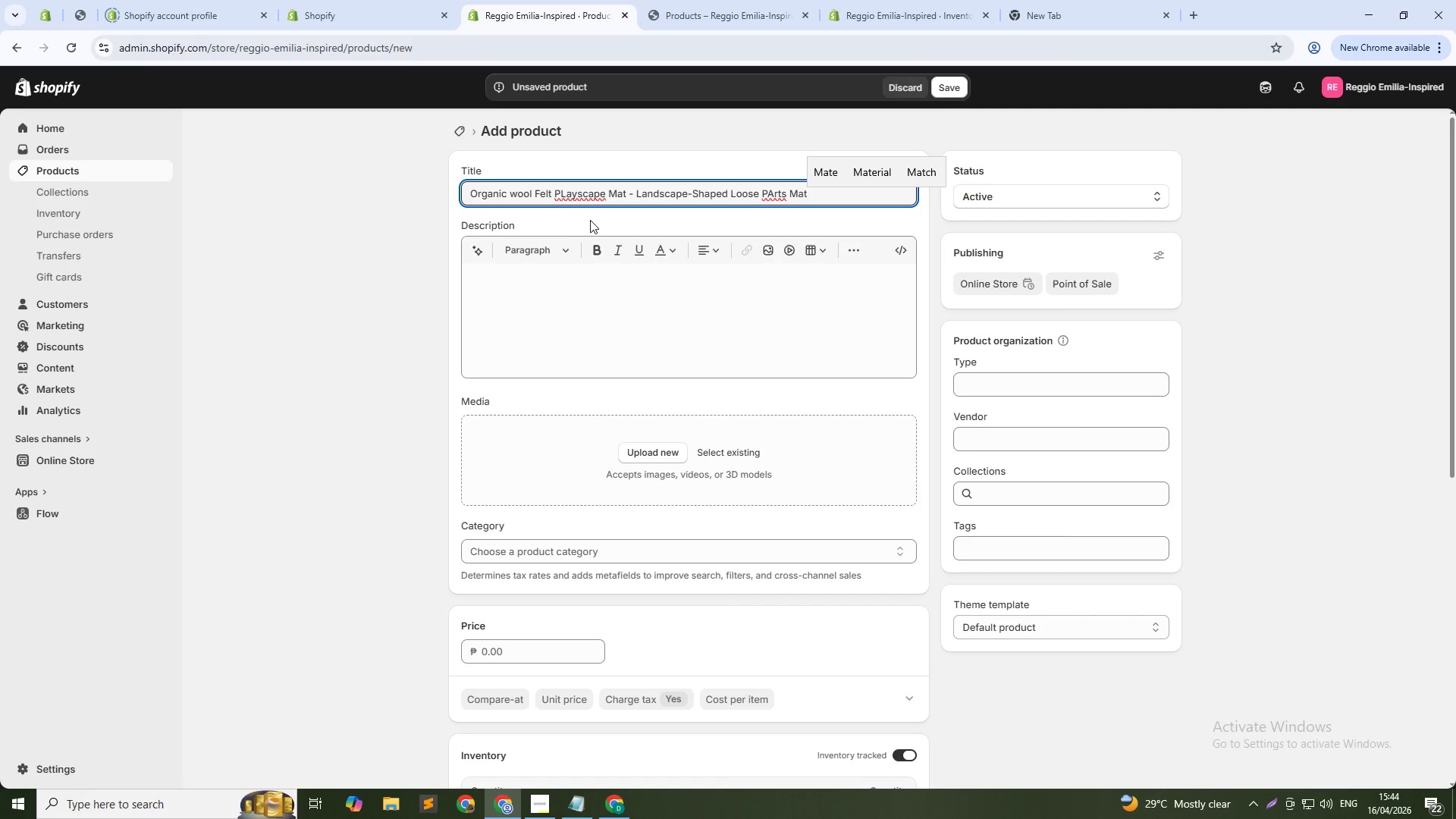 
key(Delete)
 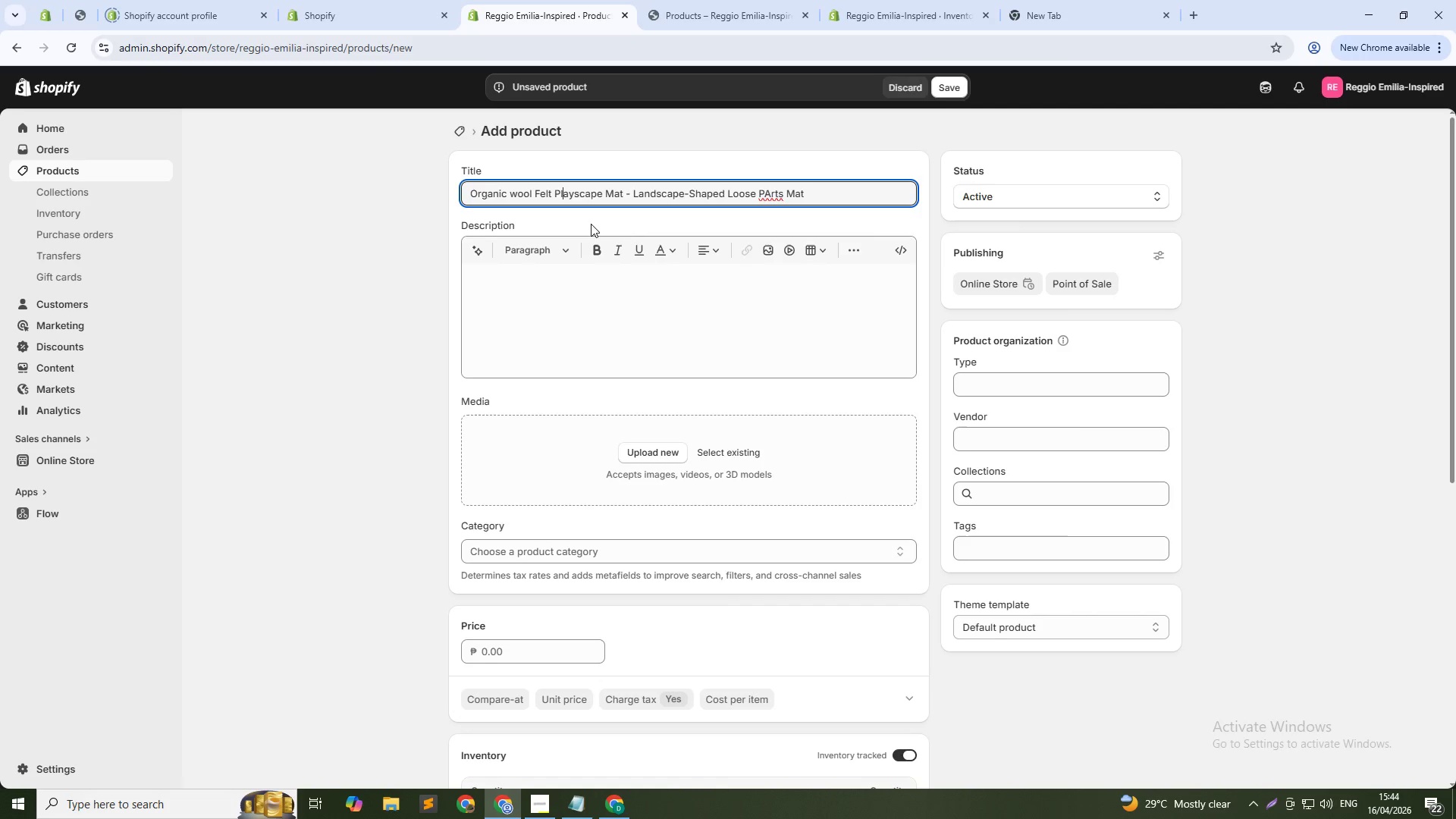 
key(L)
 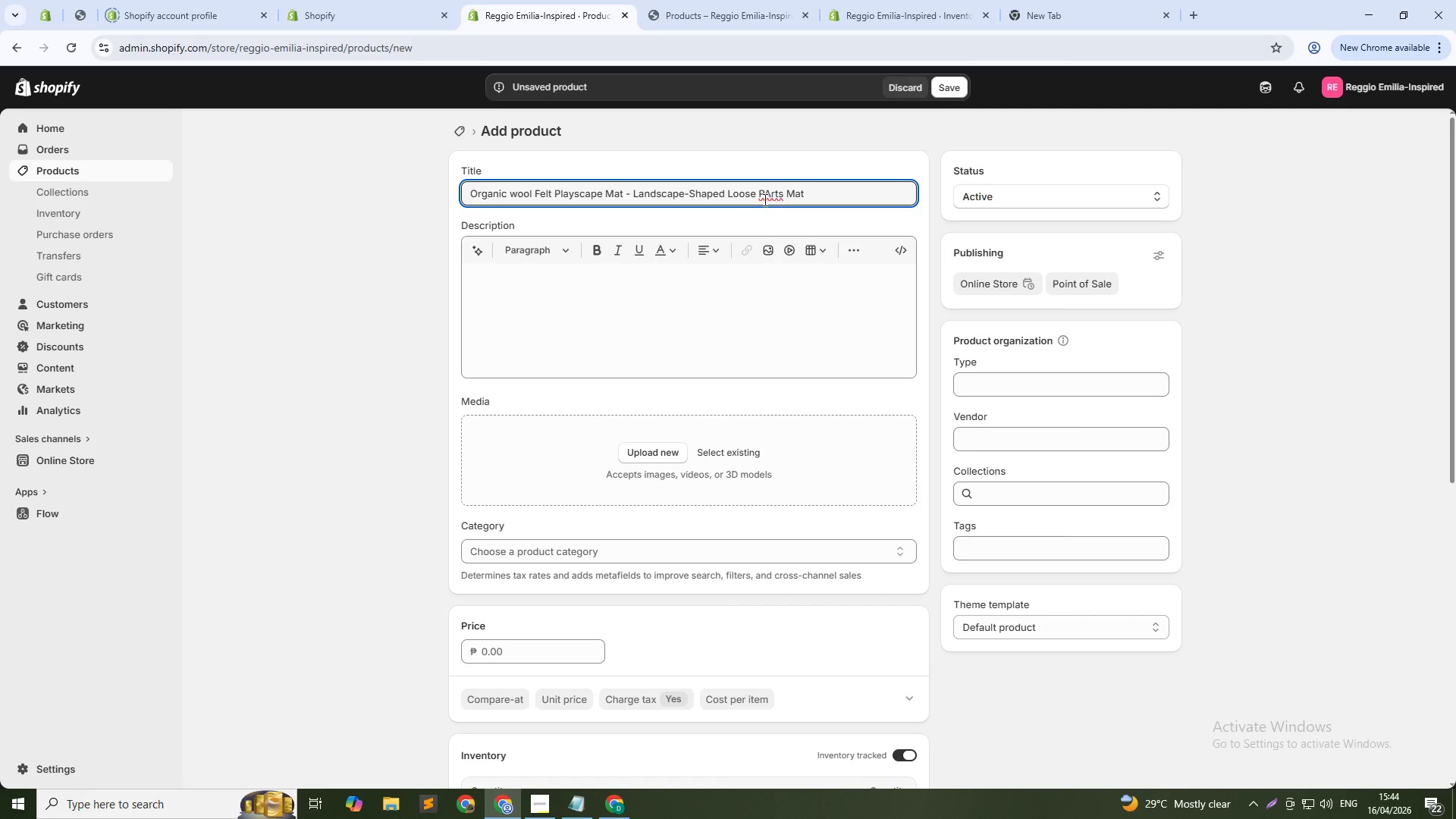 
left_click([771, 193])
 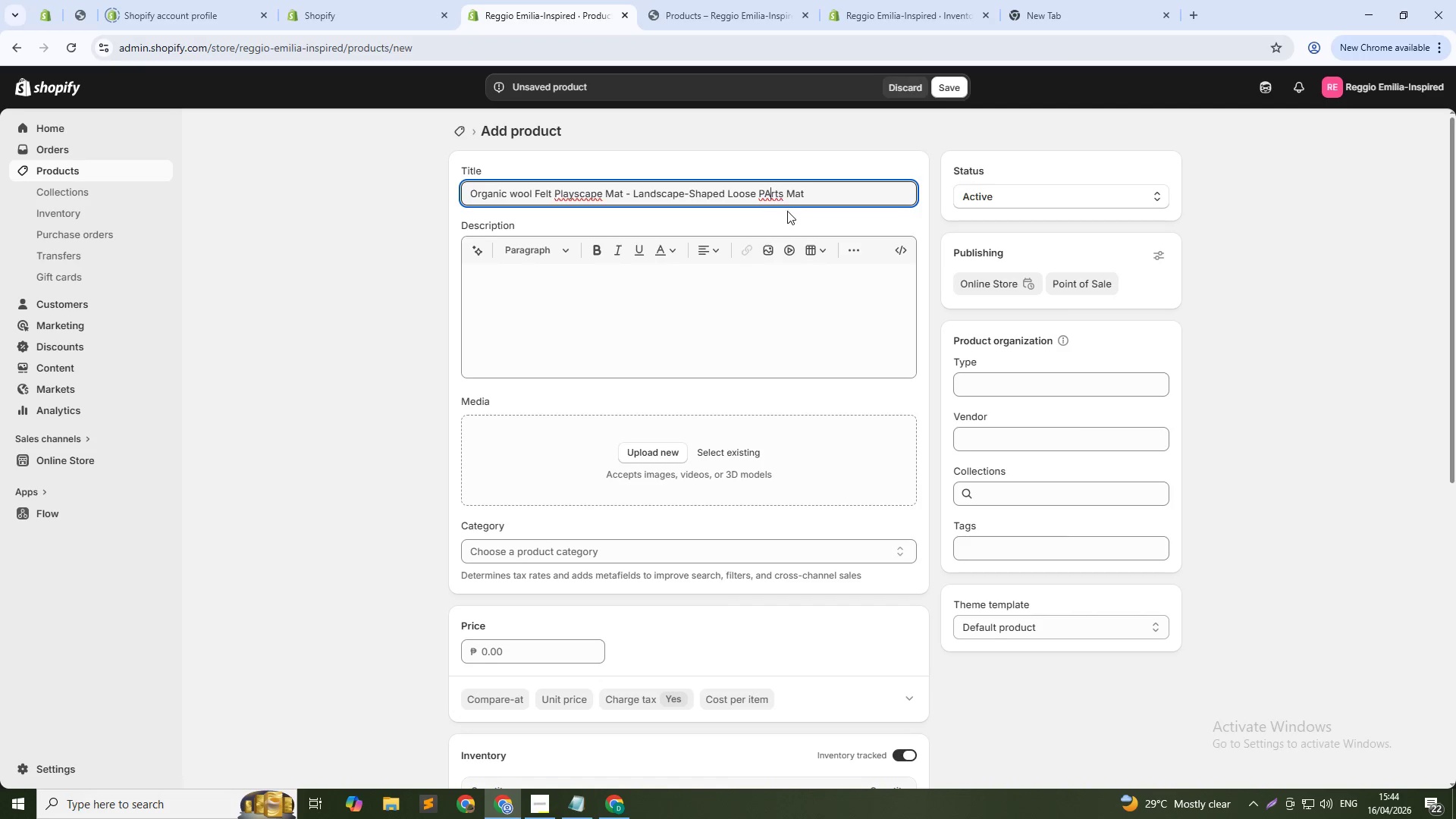 
key(Backspace)
 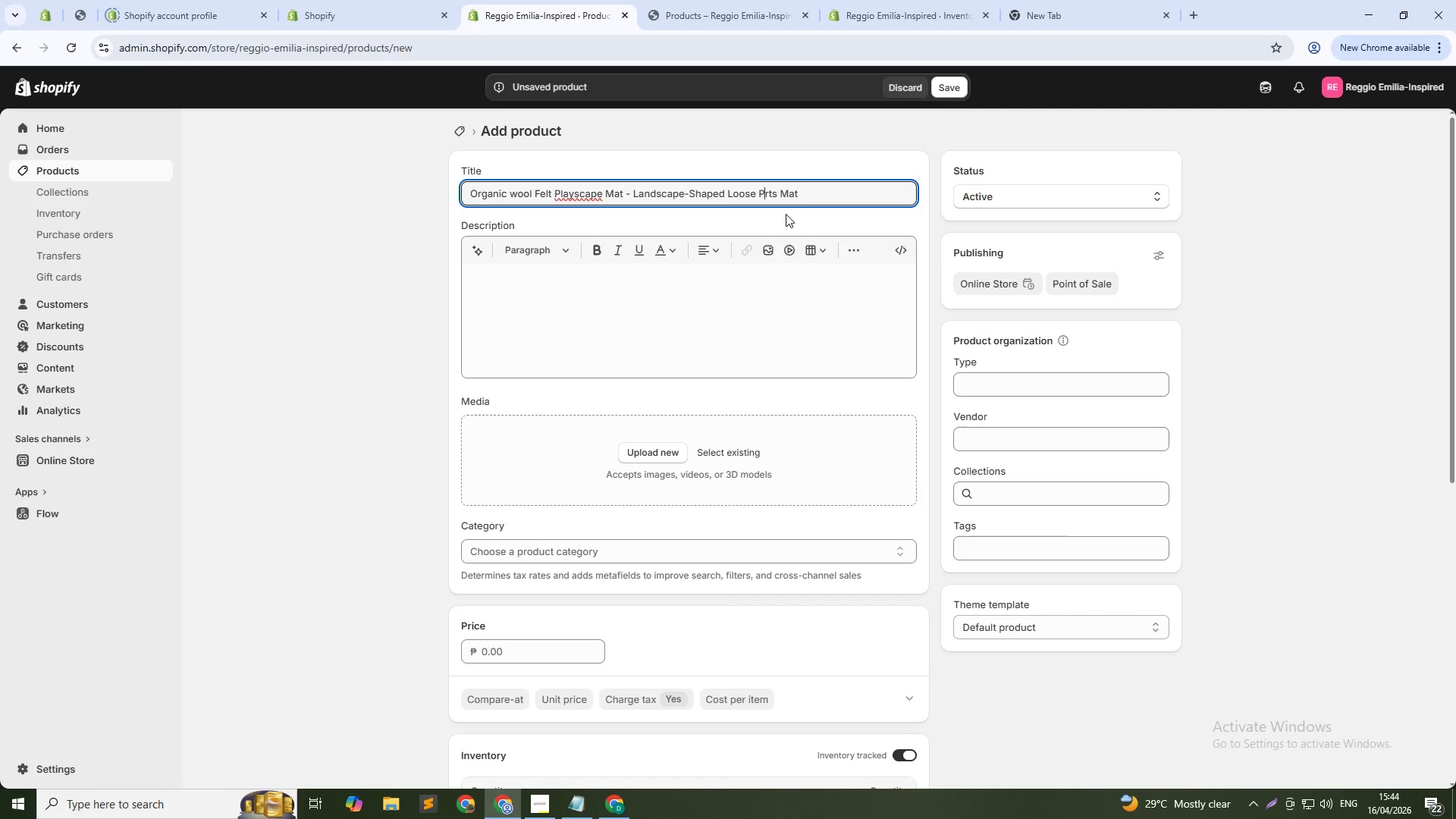 
key(A)
 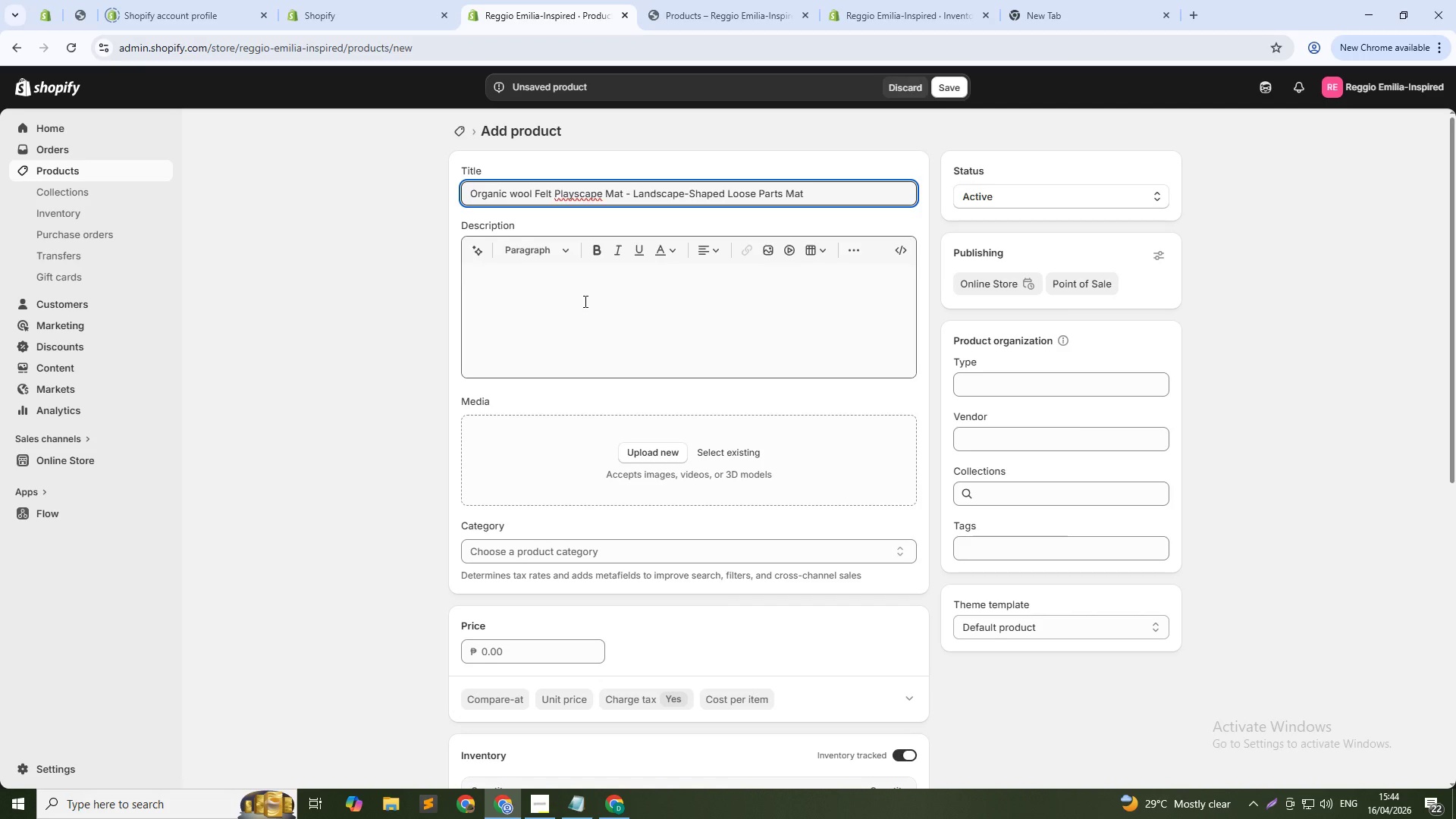 
left_click([584, 301])
 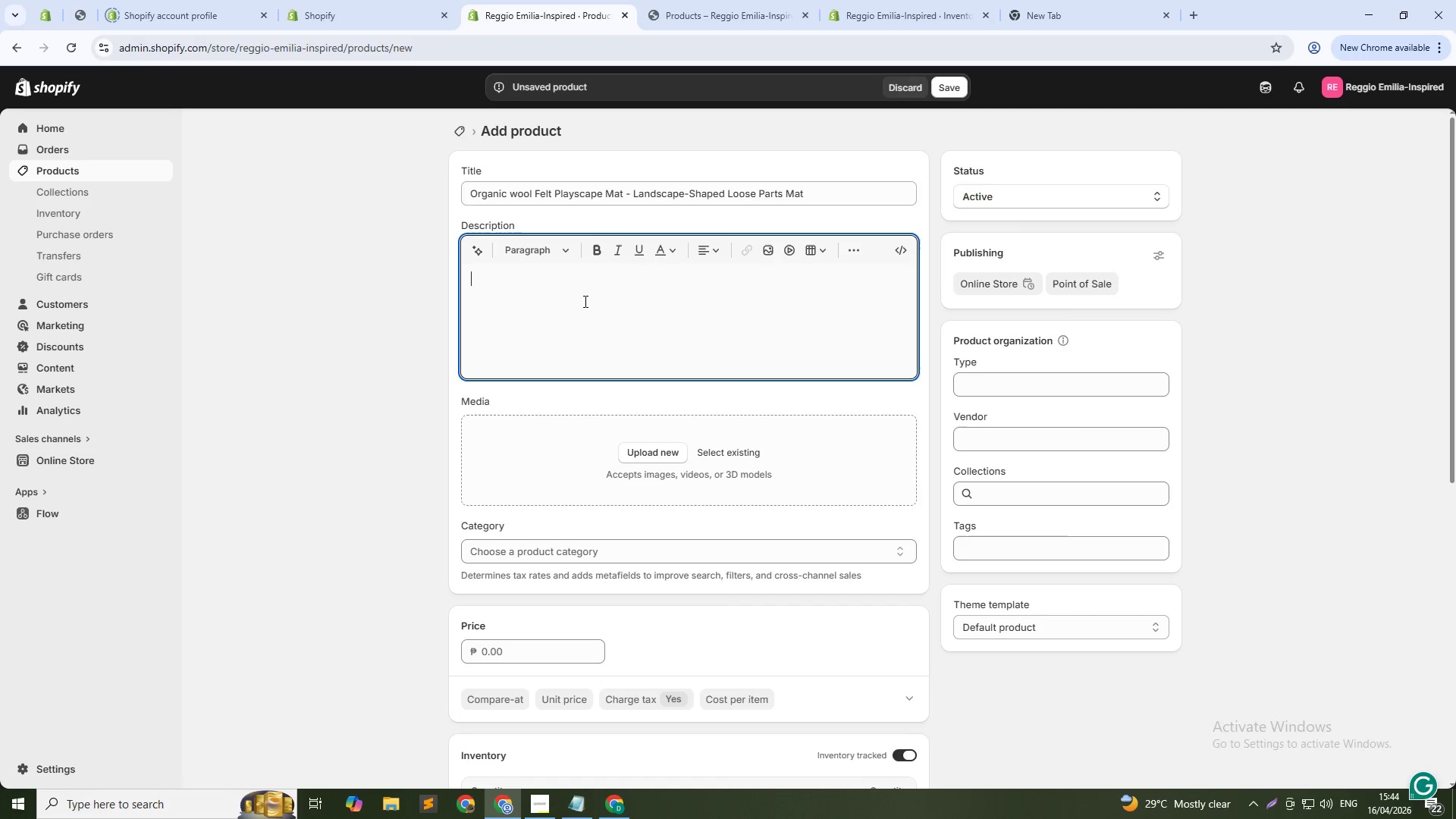 
type(Create an invitation to play with our Organic Wool Felt Playscape Mat. handmade from 100% natural wool felt ())
 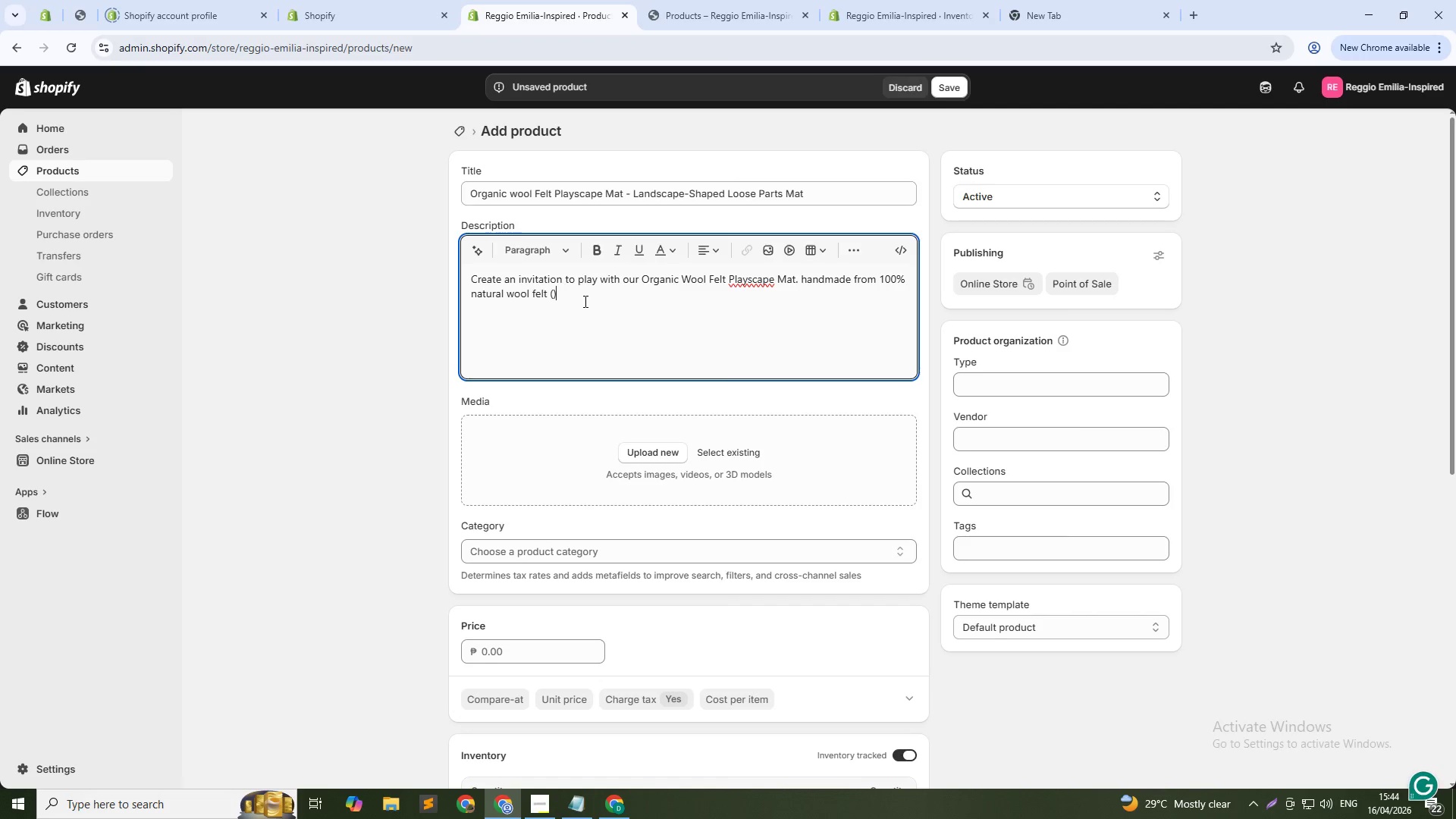 
key(ArrowLeft)
 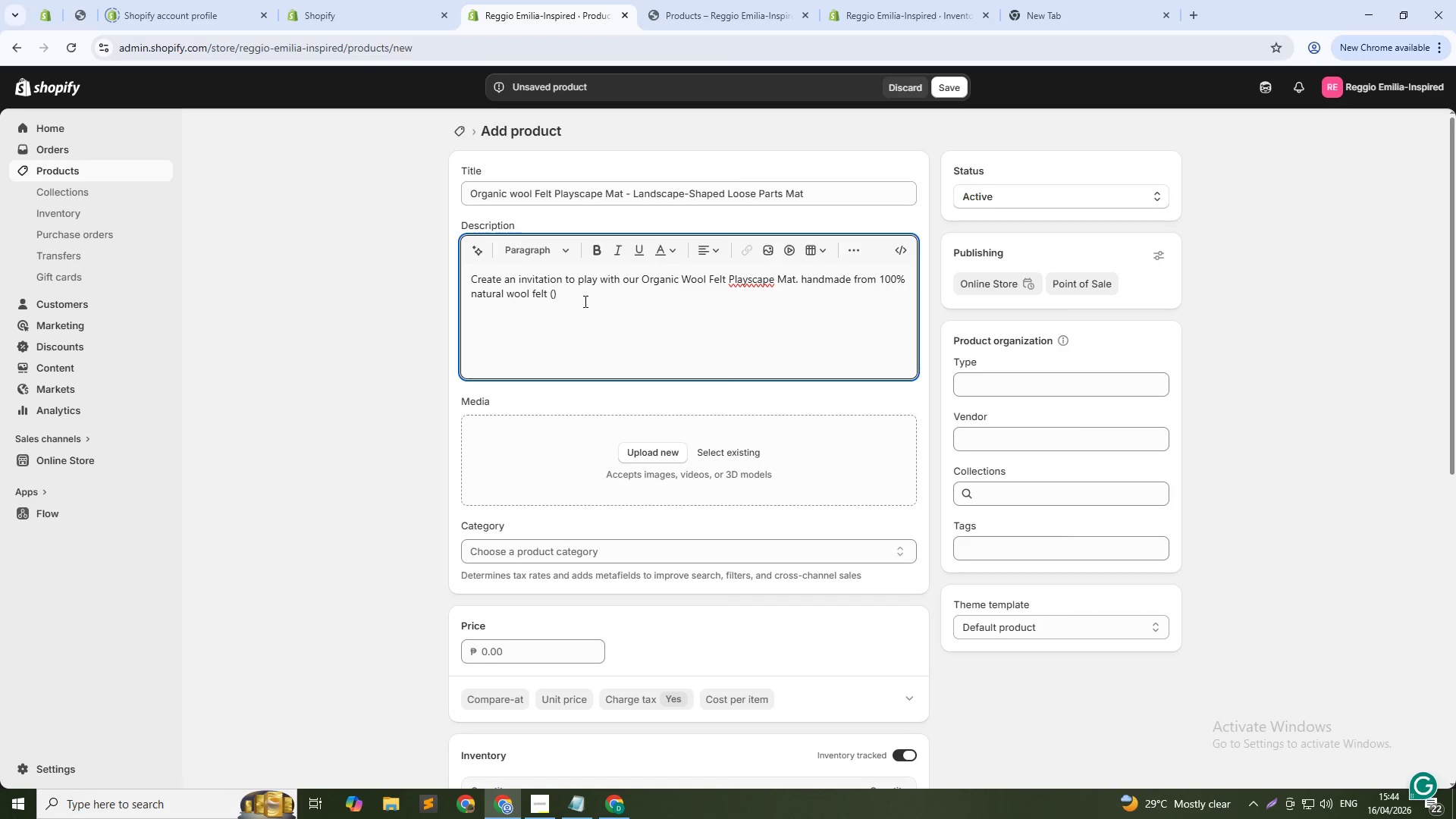 
type(no synthetic blends)
 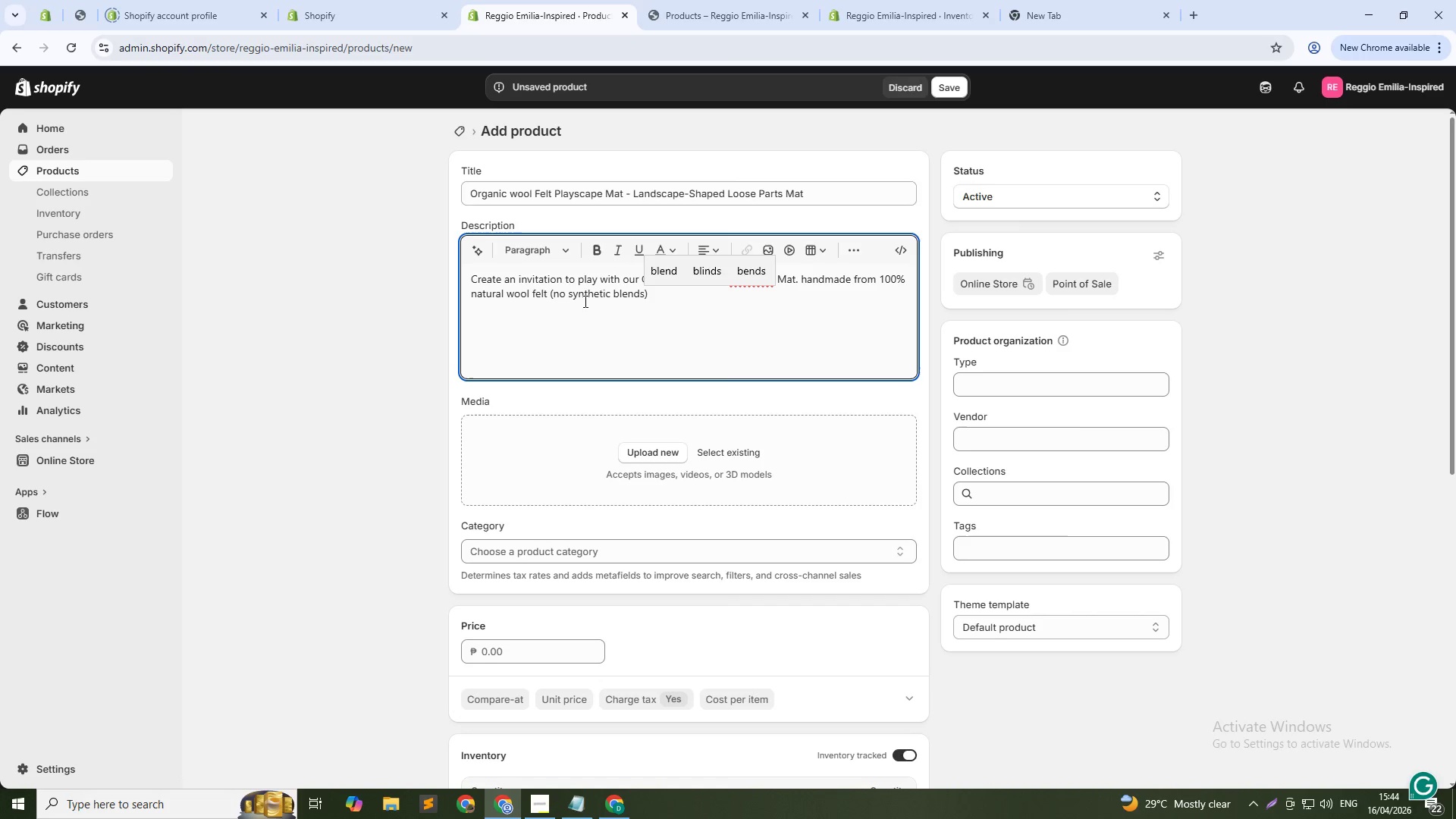 
key(ArrowDown)
 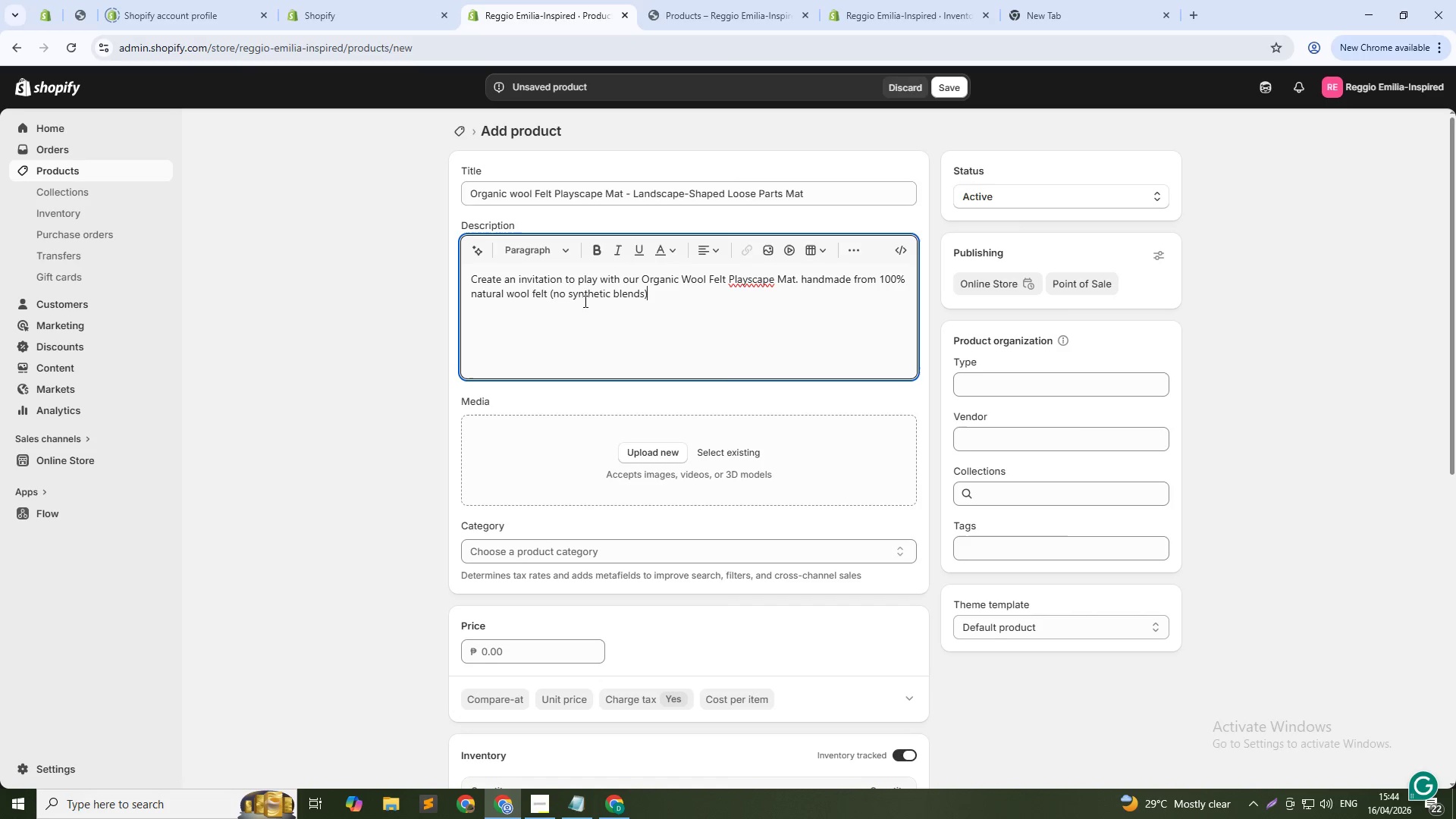 
type(, this 24" x 36" mat features subtle landscape contours: a river winding through the center, a hill on one side, and a forest clearing on the orther. The neutral green and cream pla)
 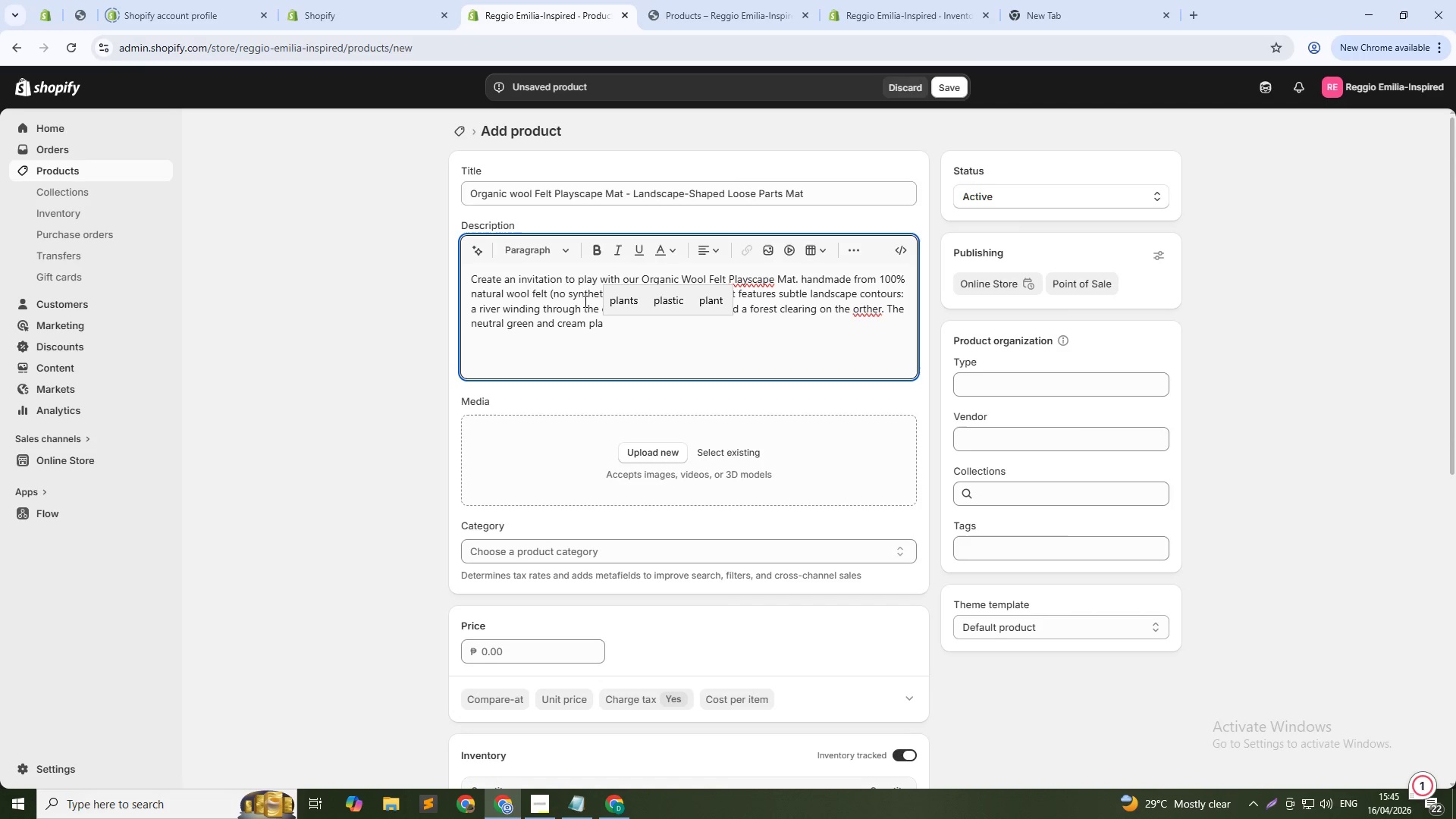 
hold_key(key=Backspace, duration=0.73)
 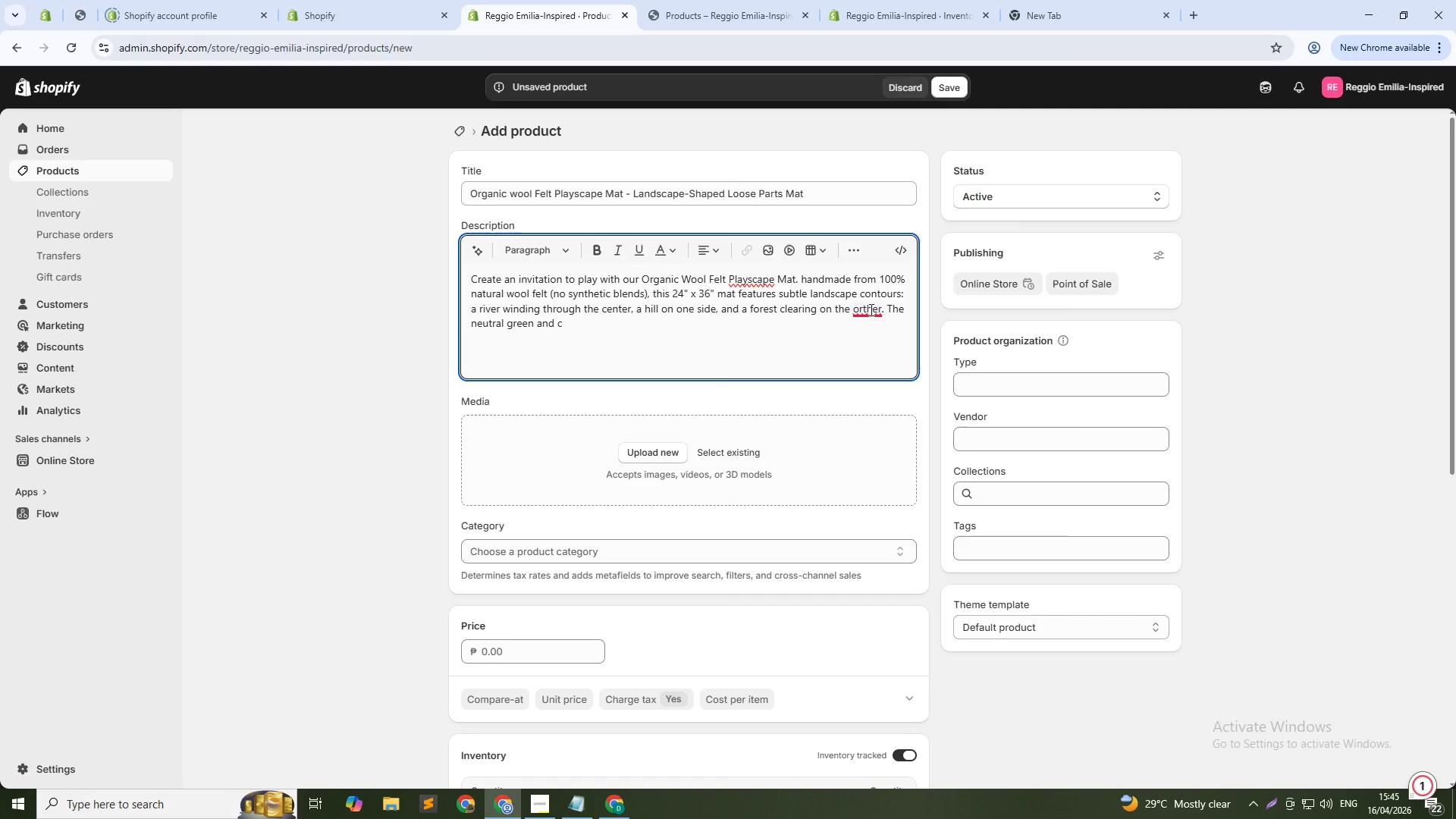 
key(Backspace)
 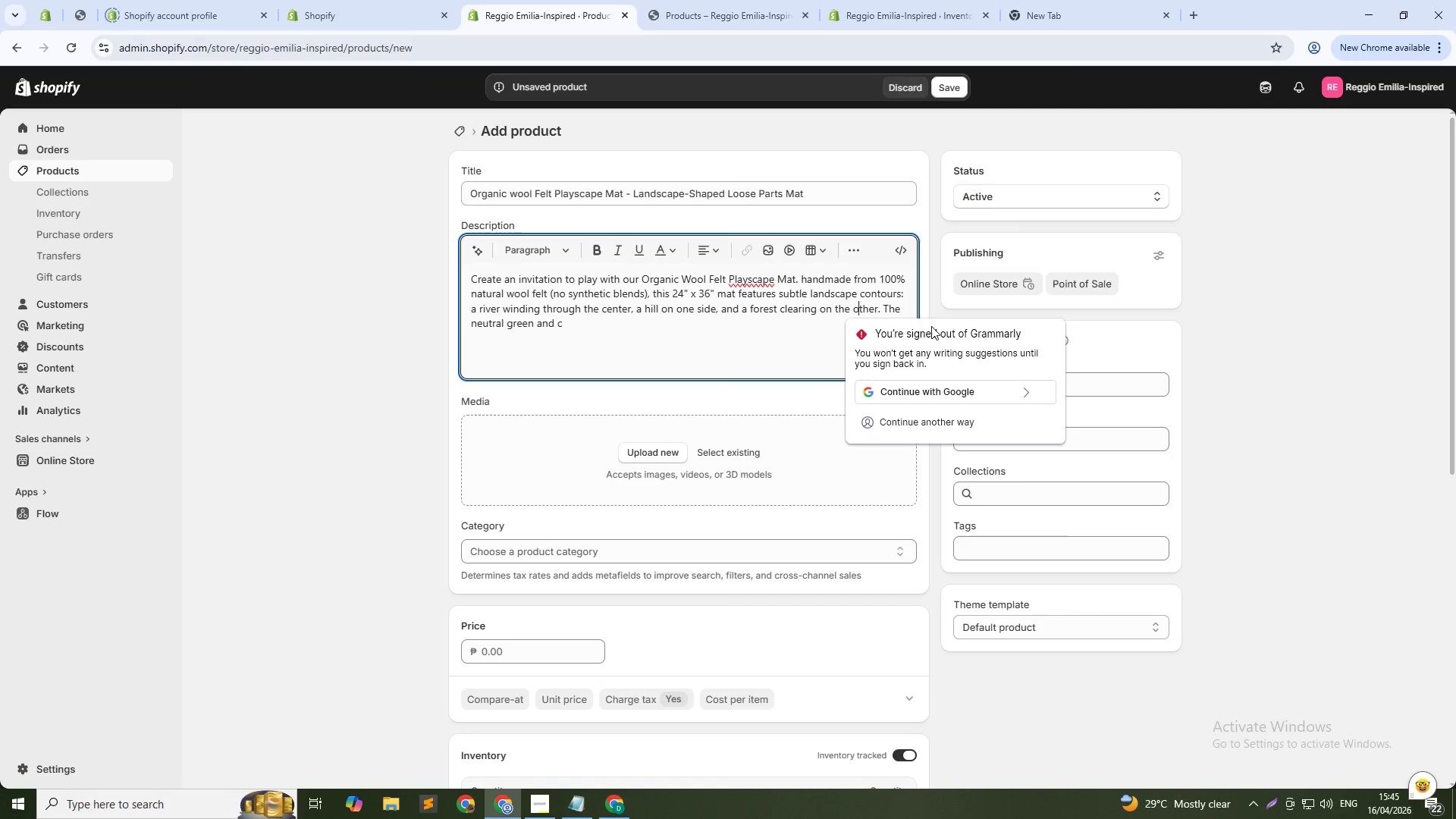 
key(ArrowDown)
 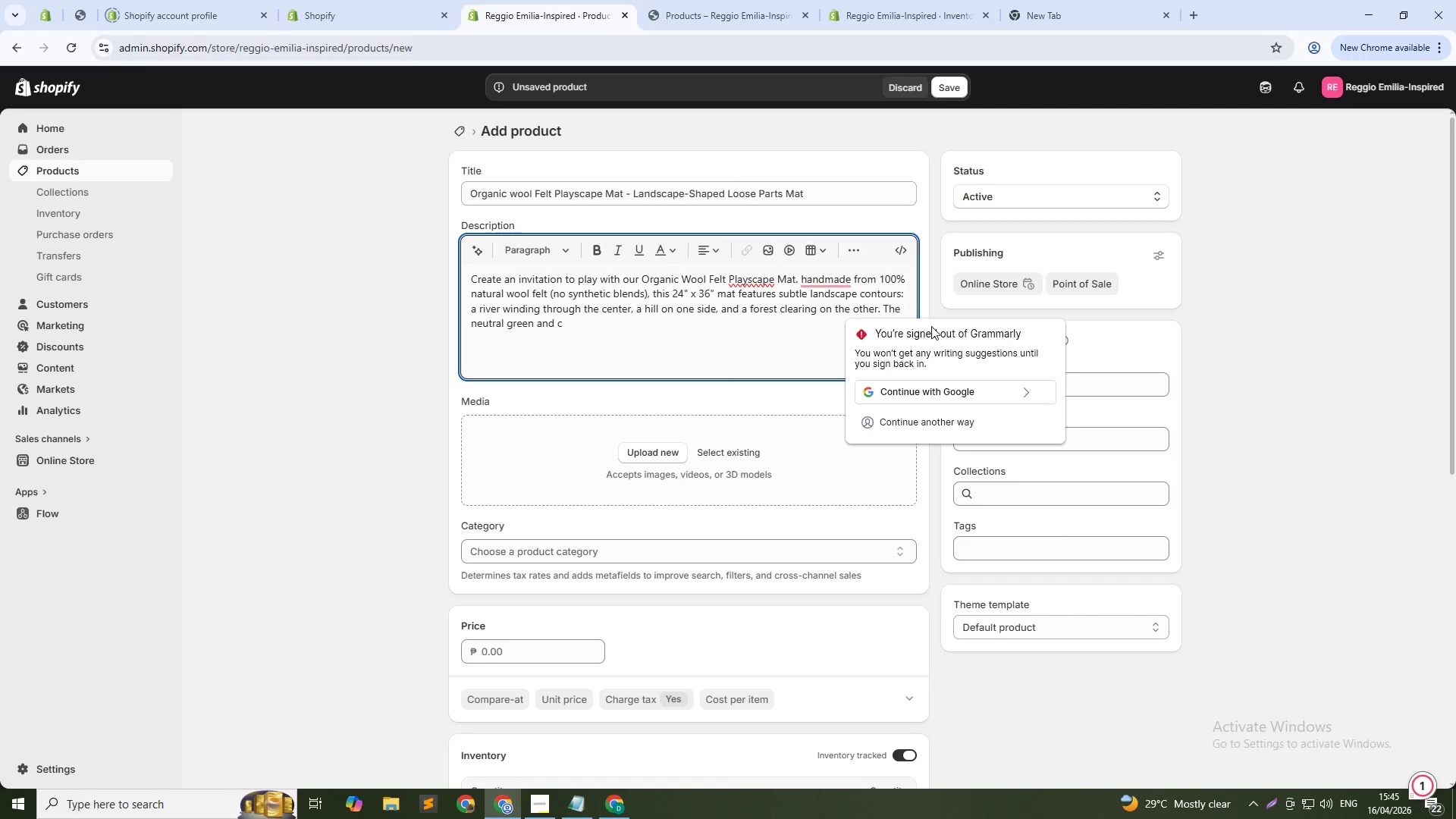 
type(ream paletter provides a calm)
 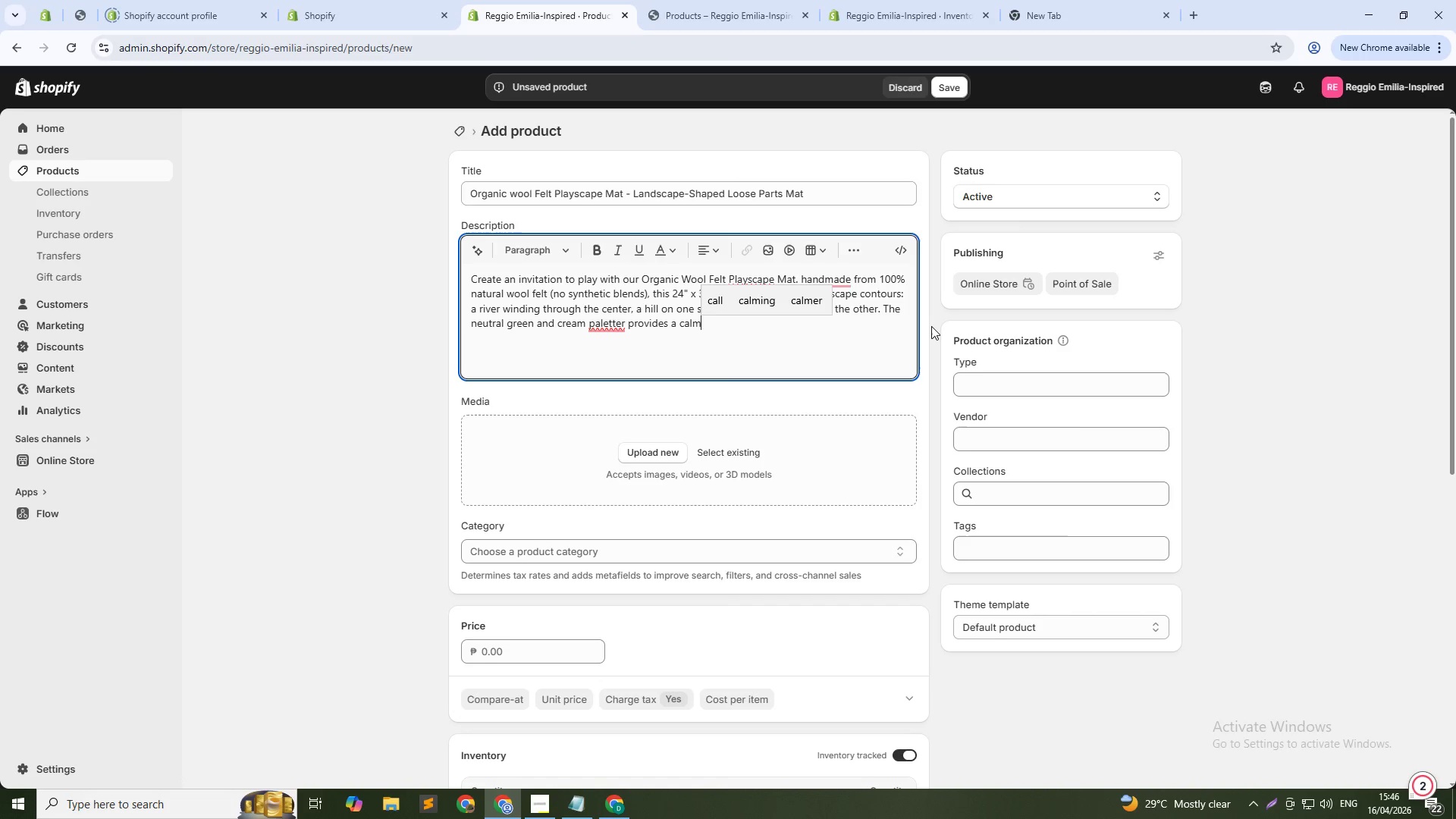 
type(ing bacg)
key(Backspace)
type(kg)
key(Backspace)
type(drop for loose parts play. )
 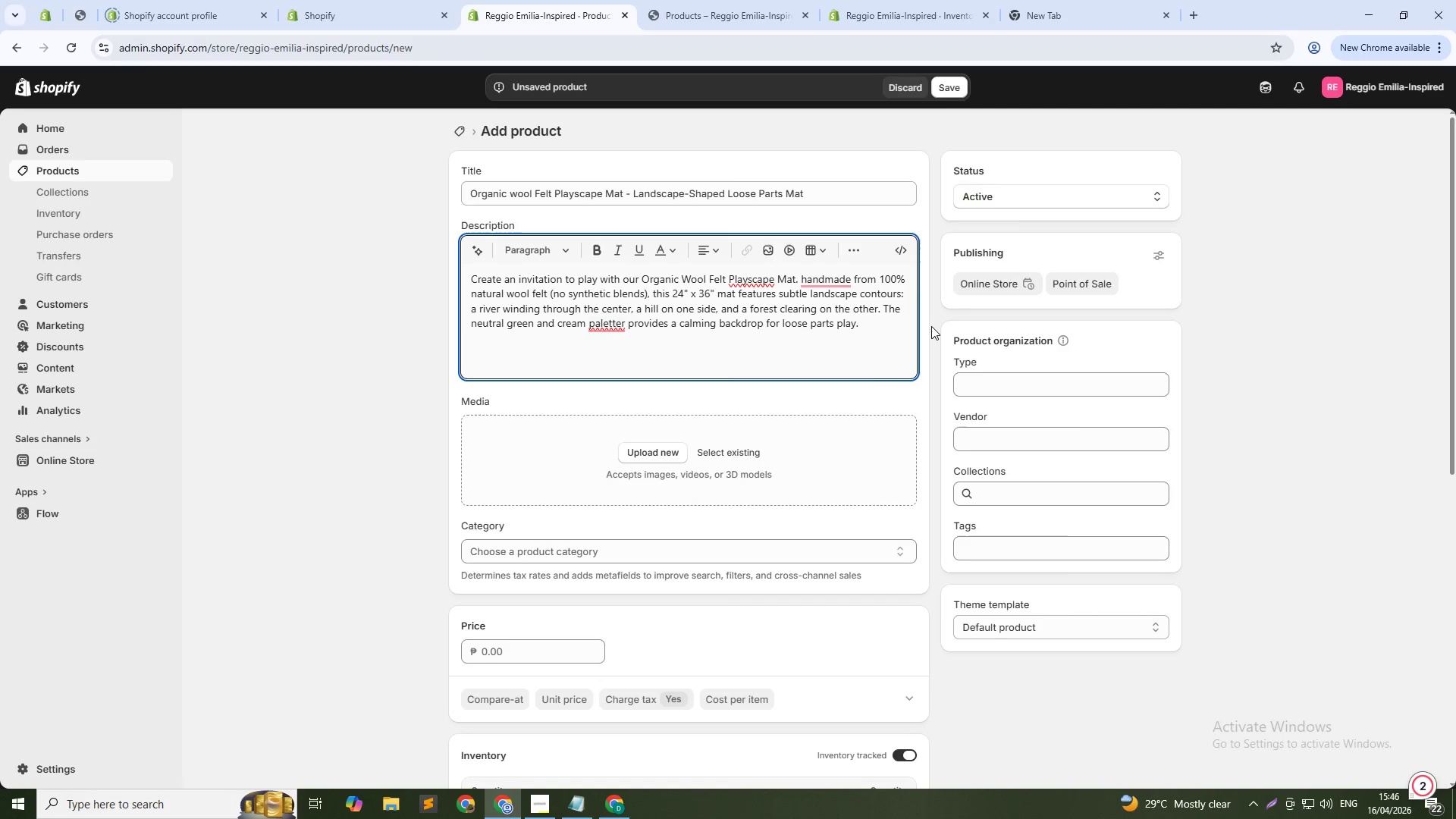 
key(Enter)
 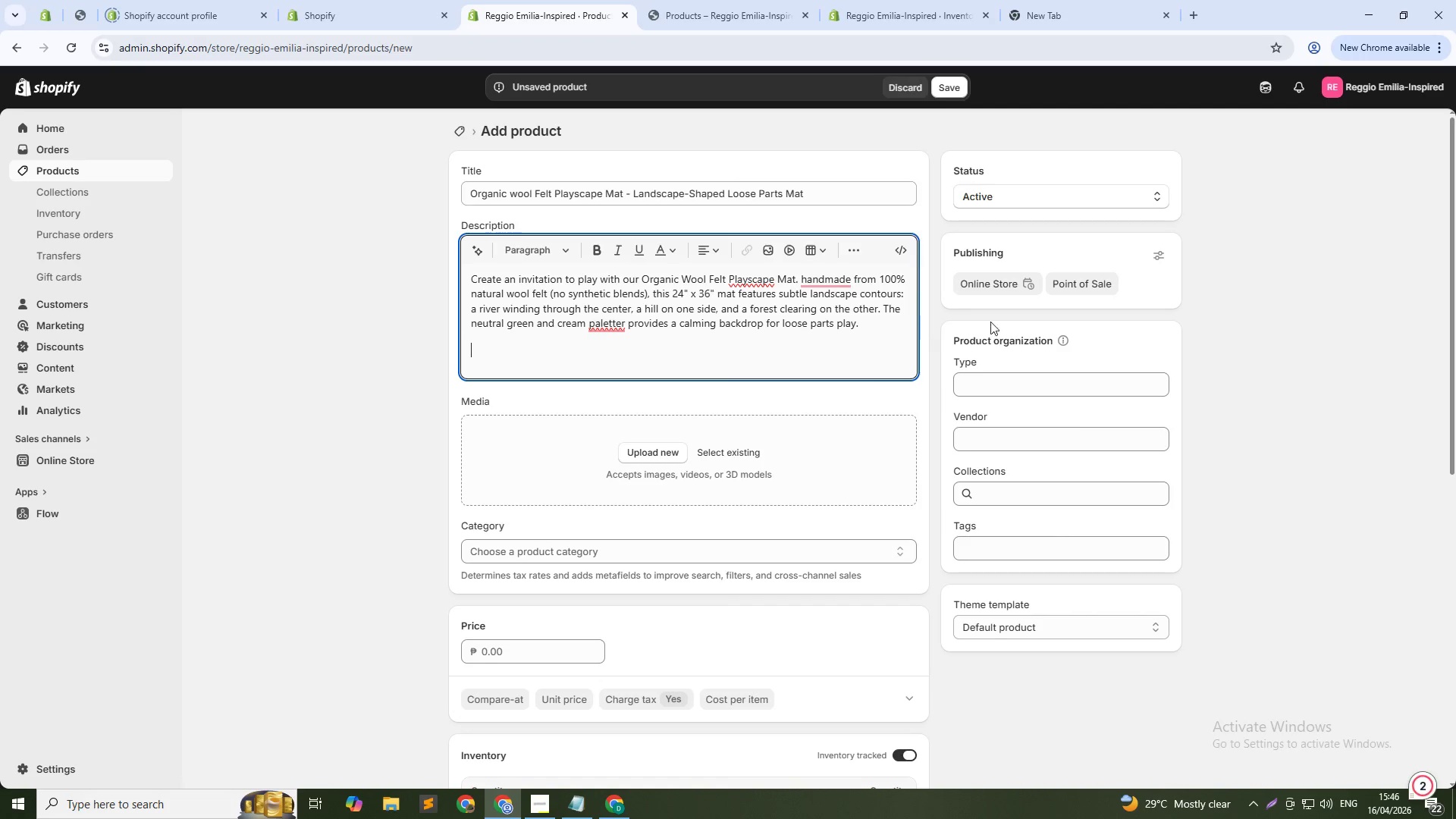 
left_click([622, 325])
 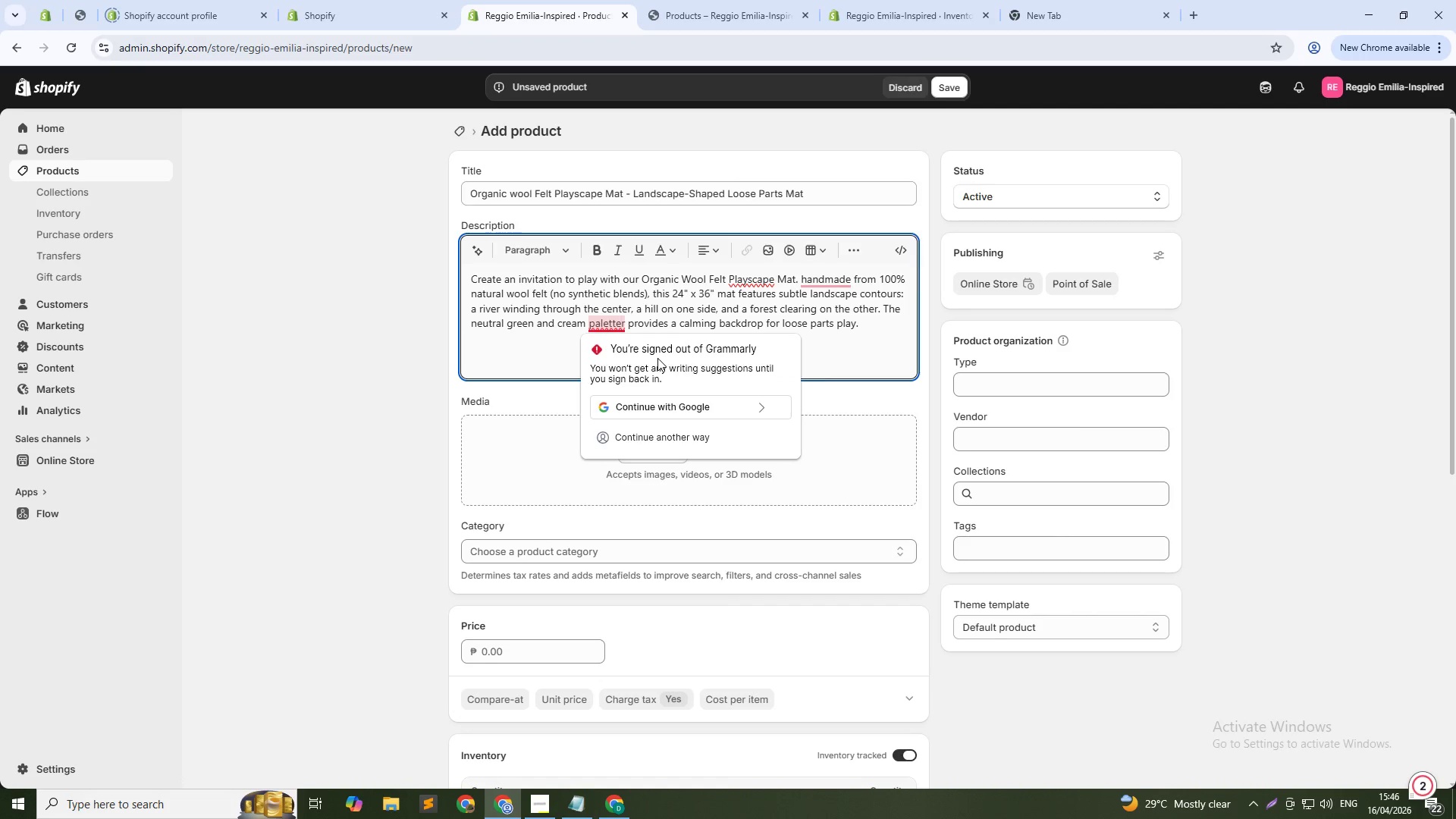 
key(Delete)
 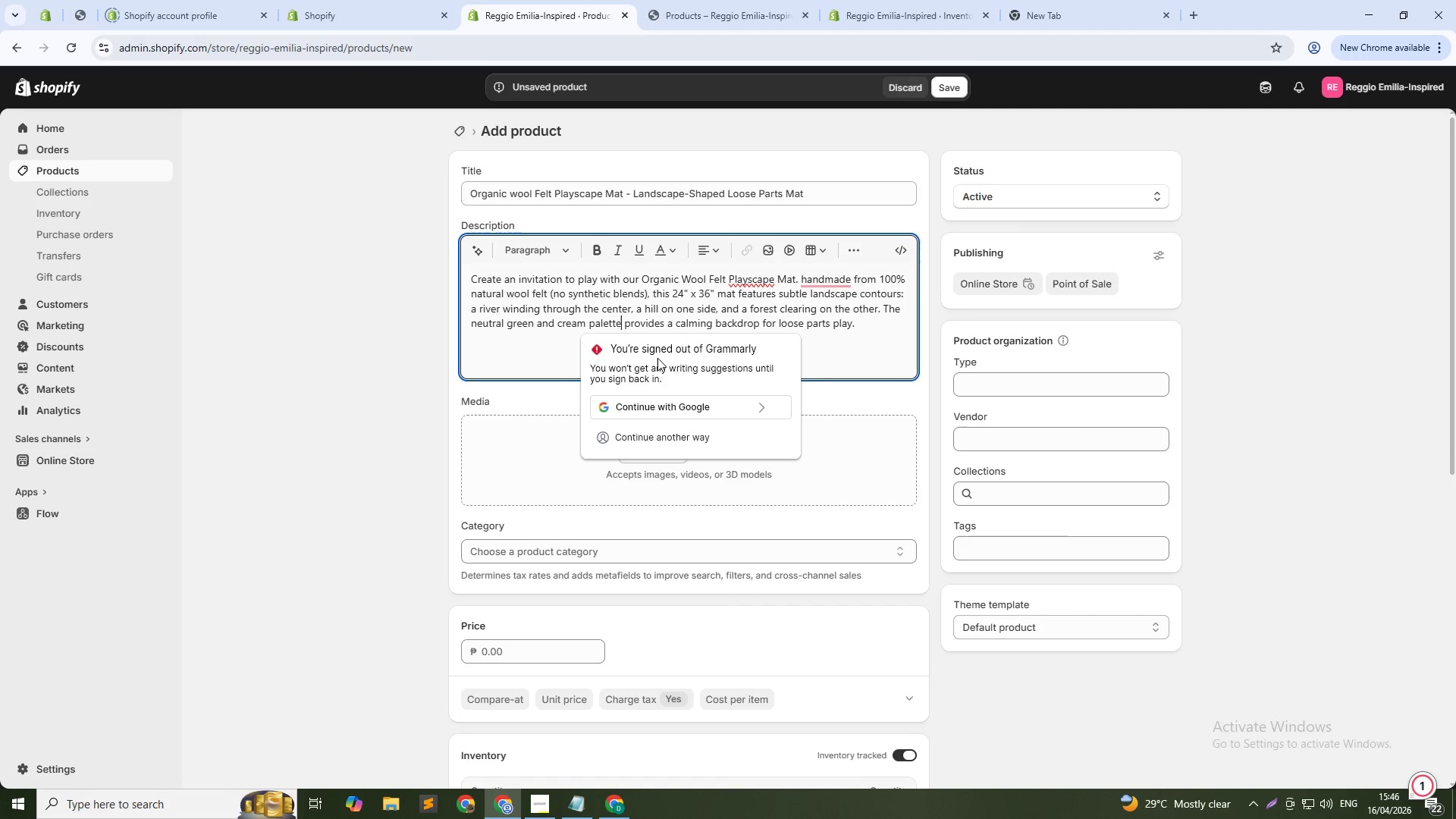 
key(ArrowDown)
 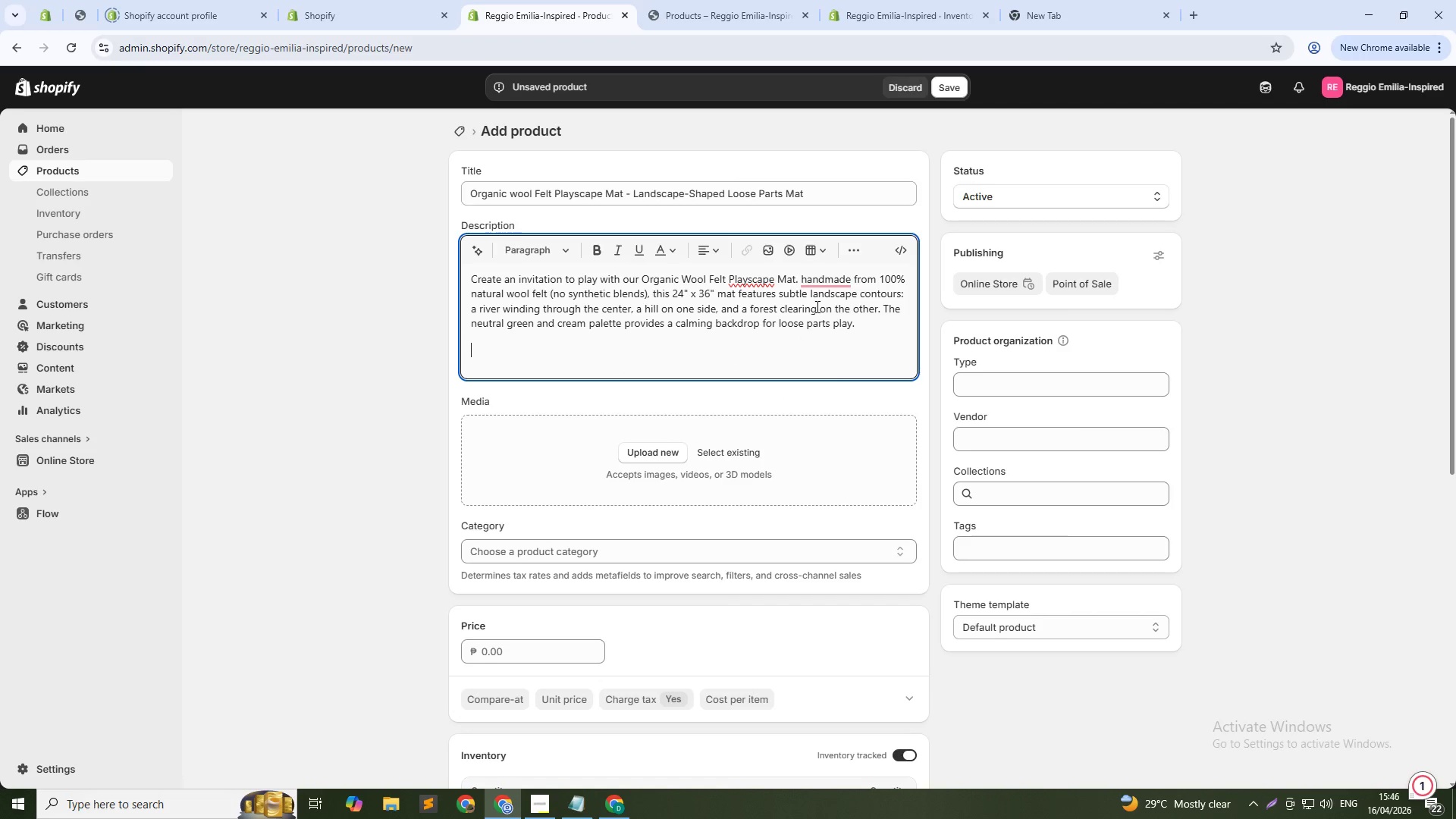 
wait(6.91)
 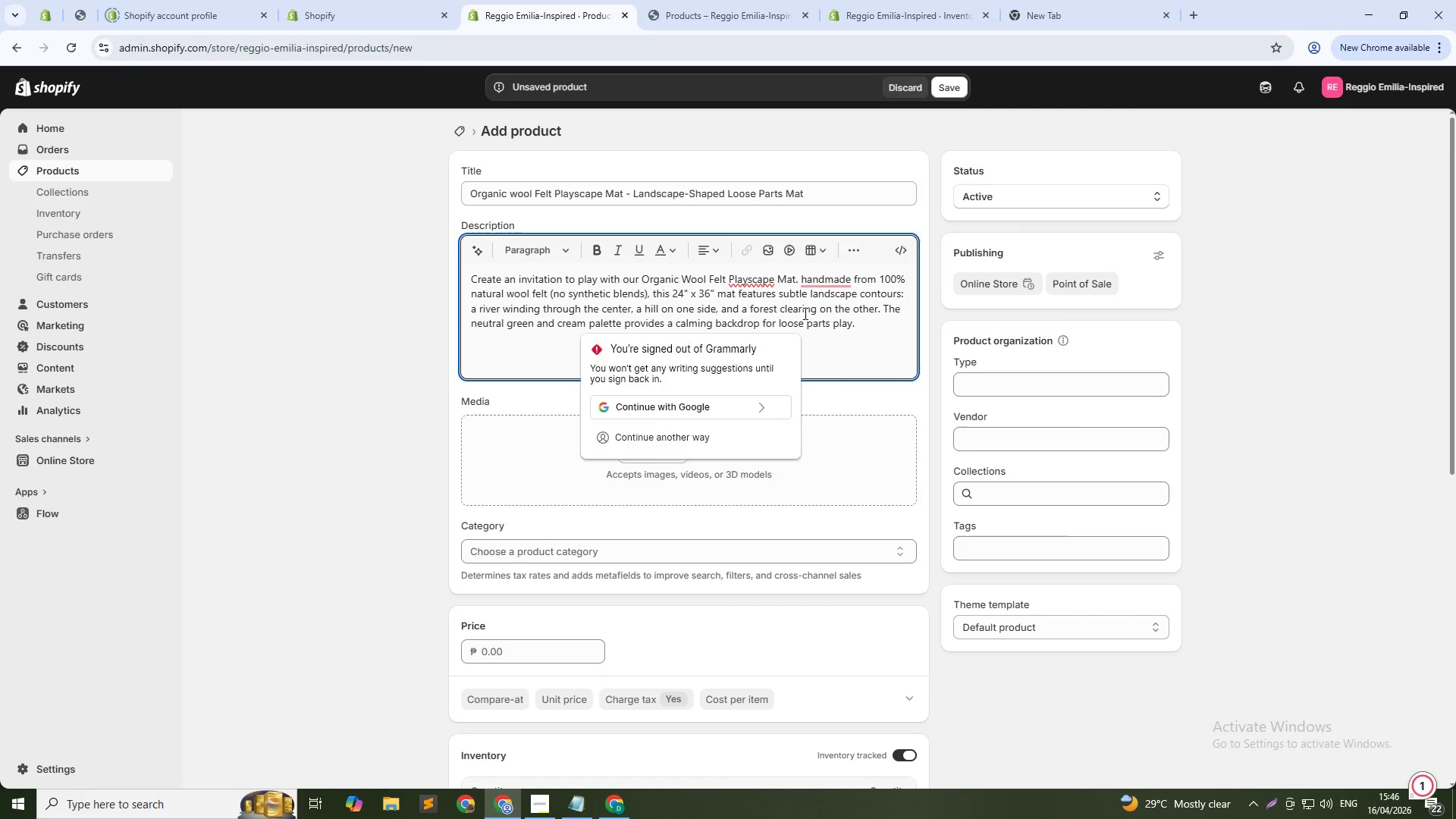 
left_click([809, 283])
 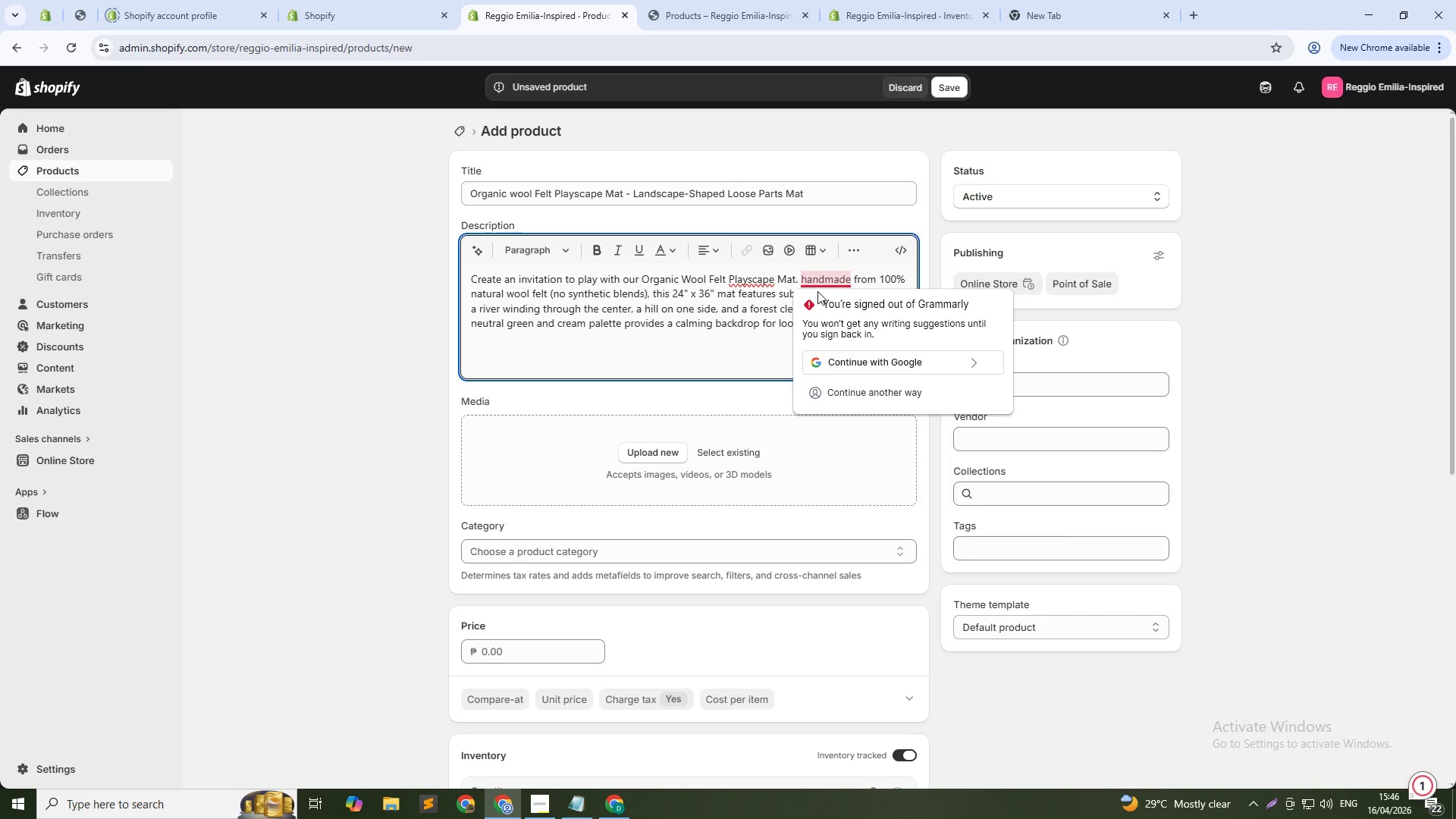 
key(Shift+Backspace)
 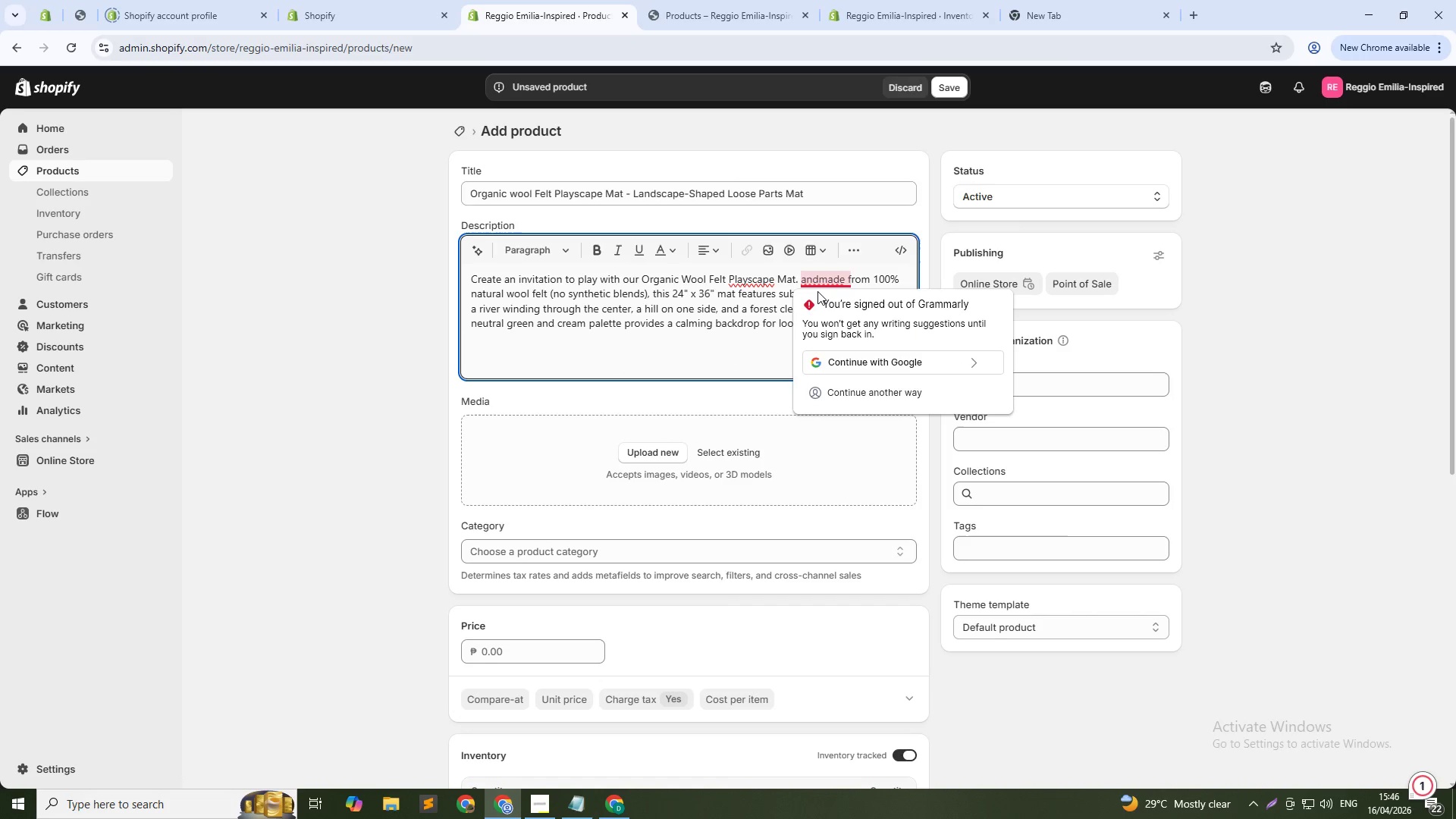 
key(Shift+H)
 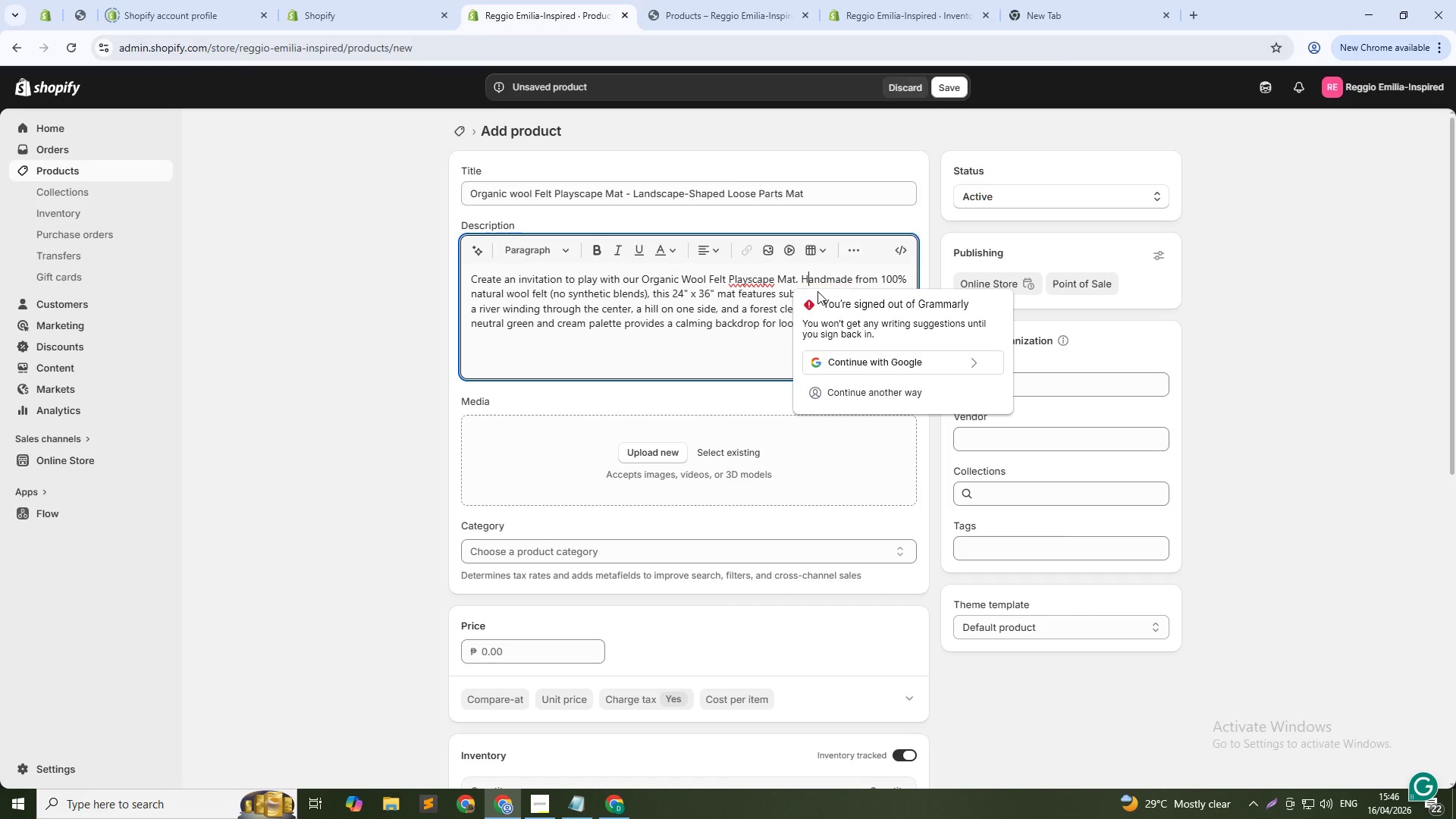 
key(ArrowDown)
 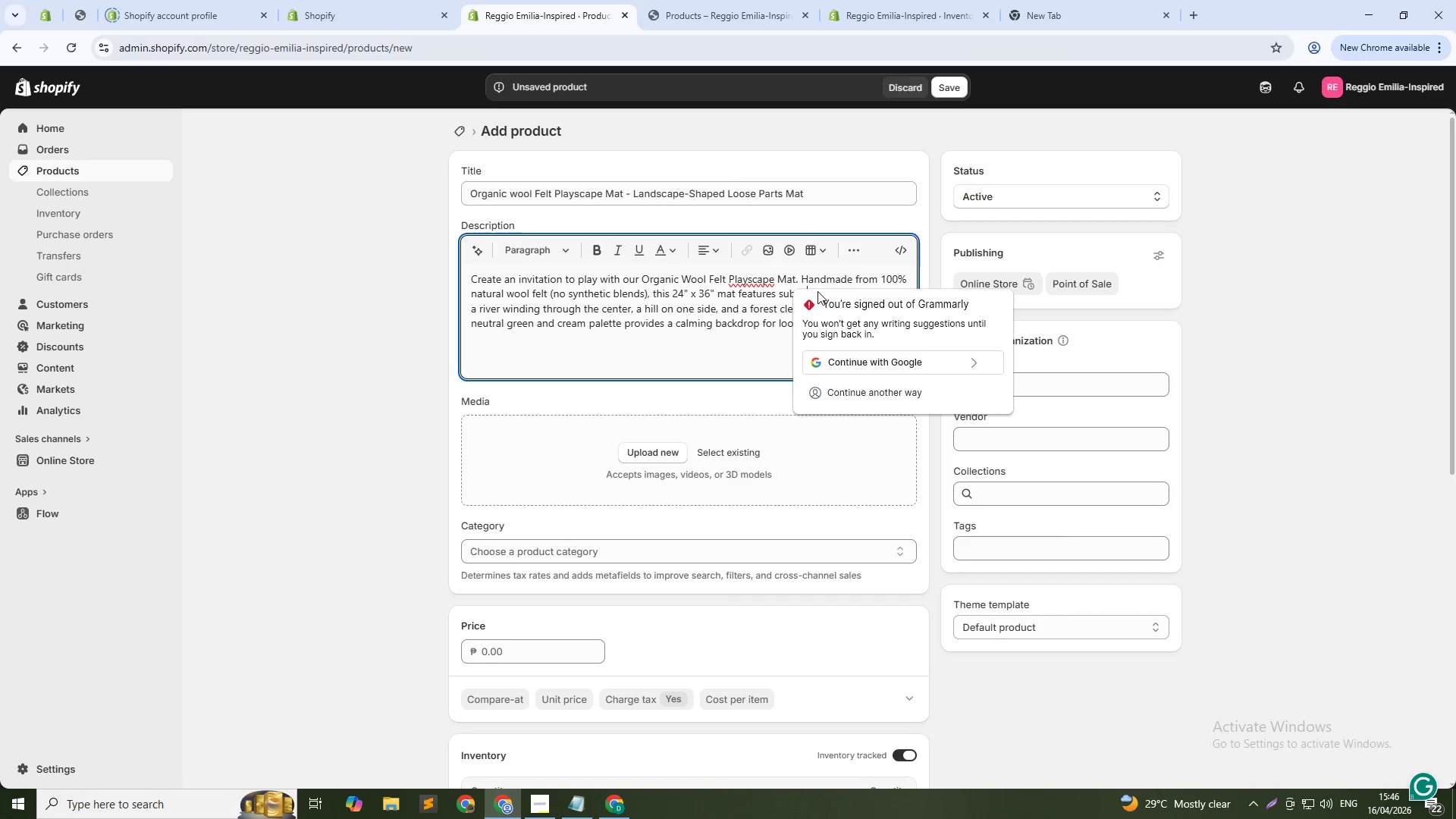 
key(ArrowDown)
 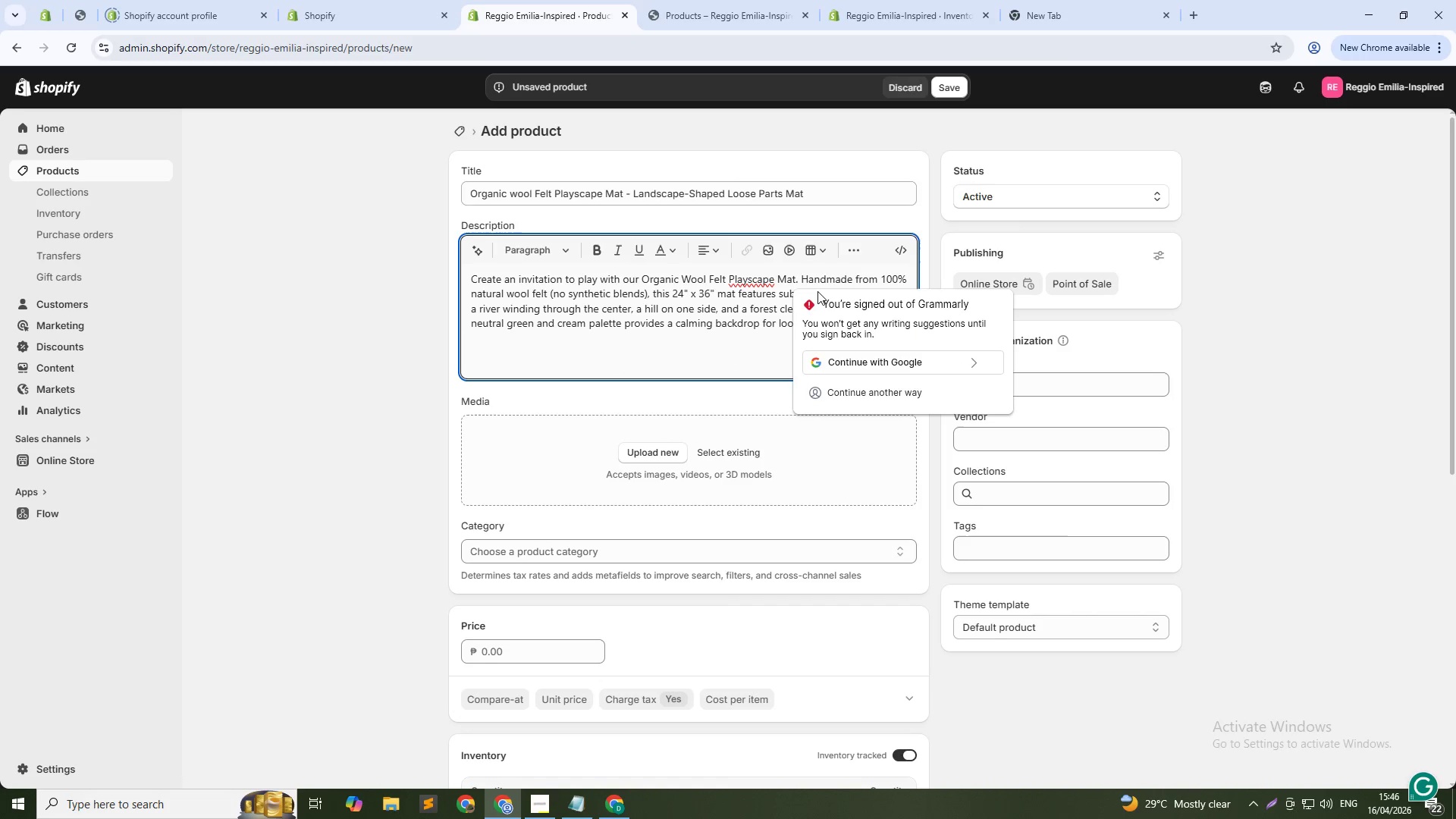 
key(ArrowDown)
 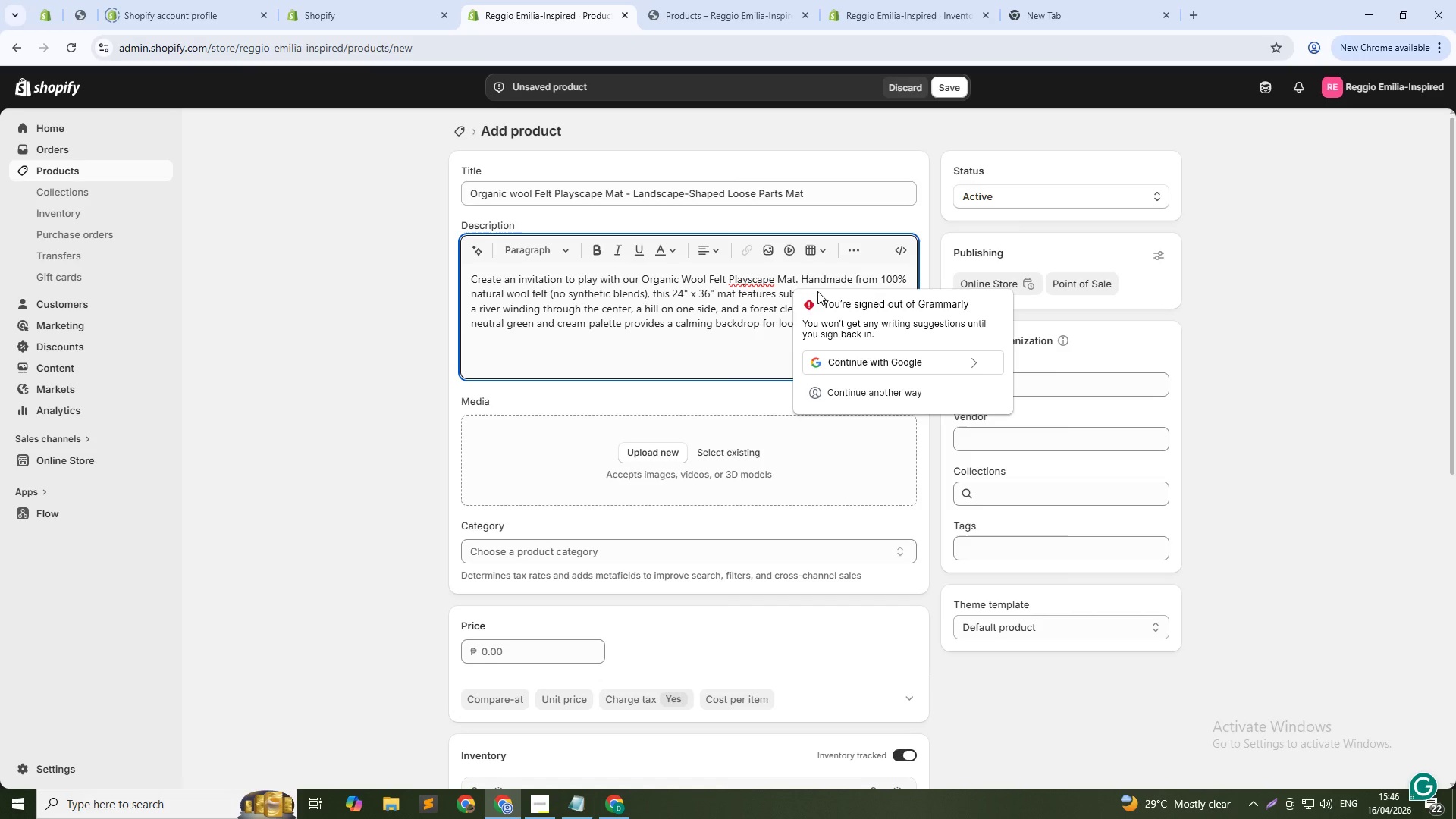 
wait(9.53)
 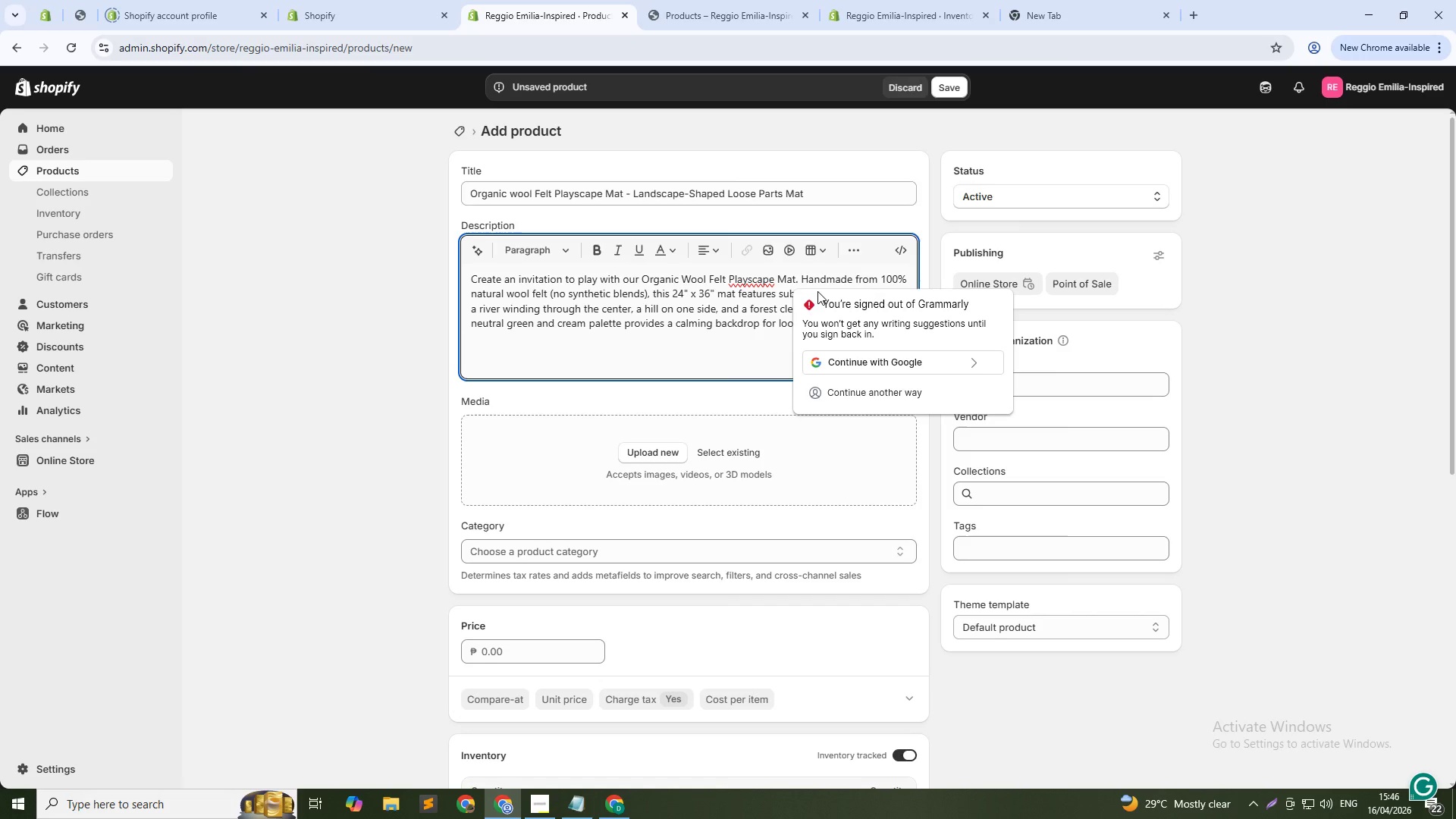 
left_click([479, 358])
 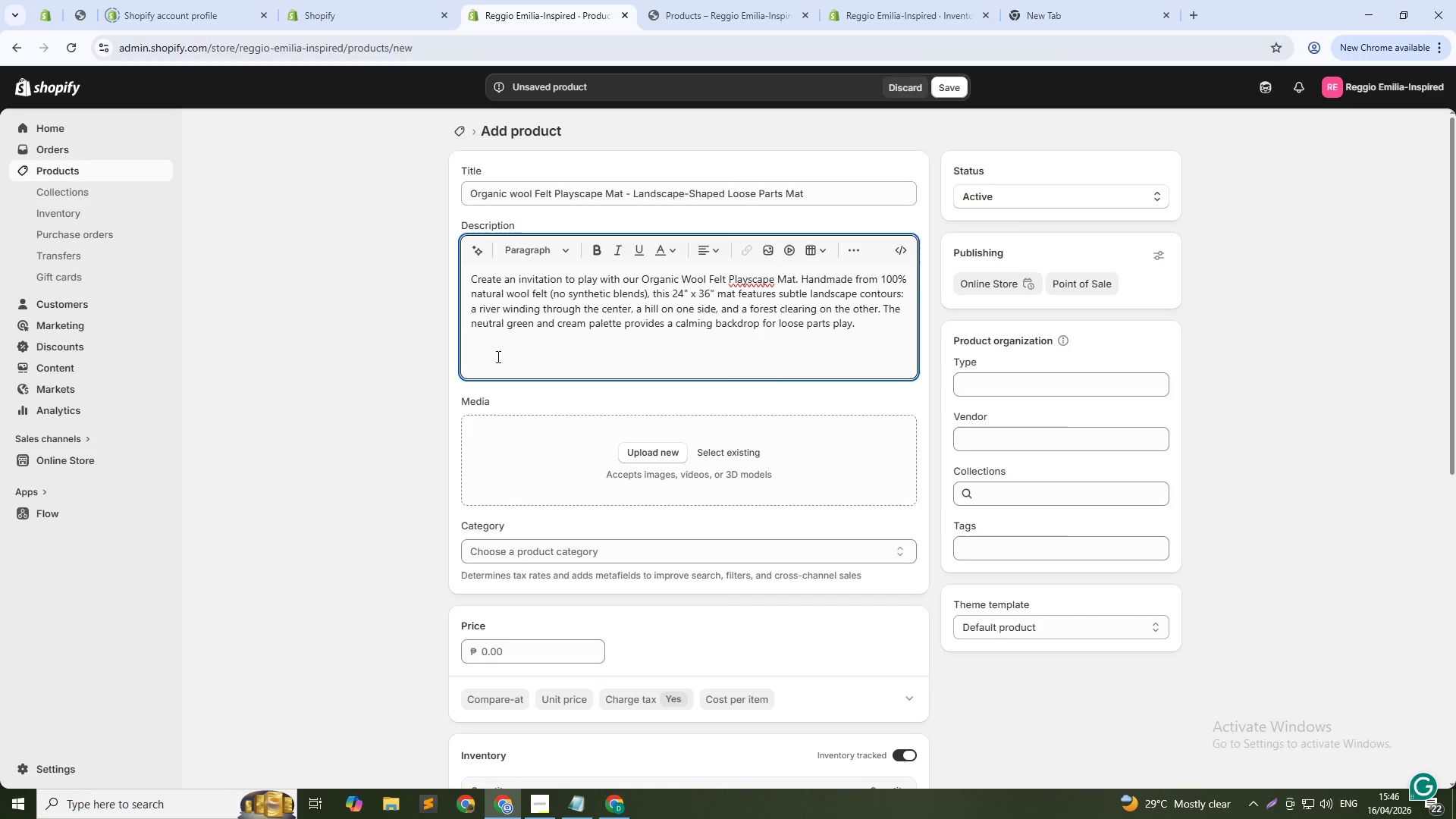 
type(Children)
 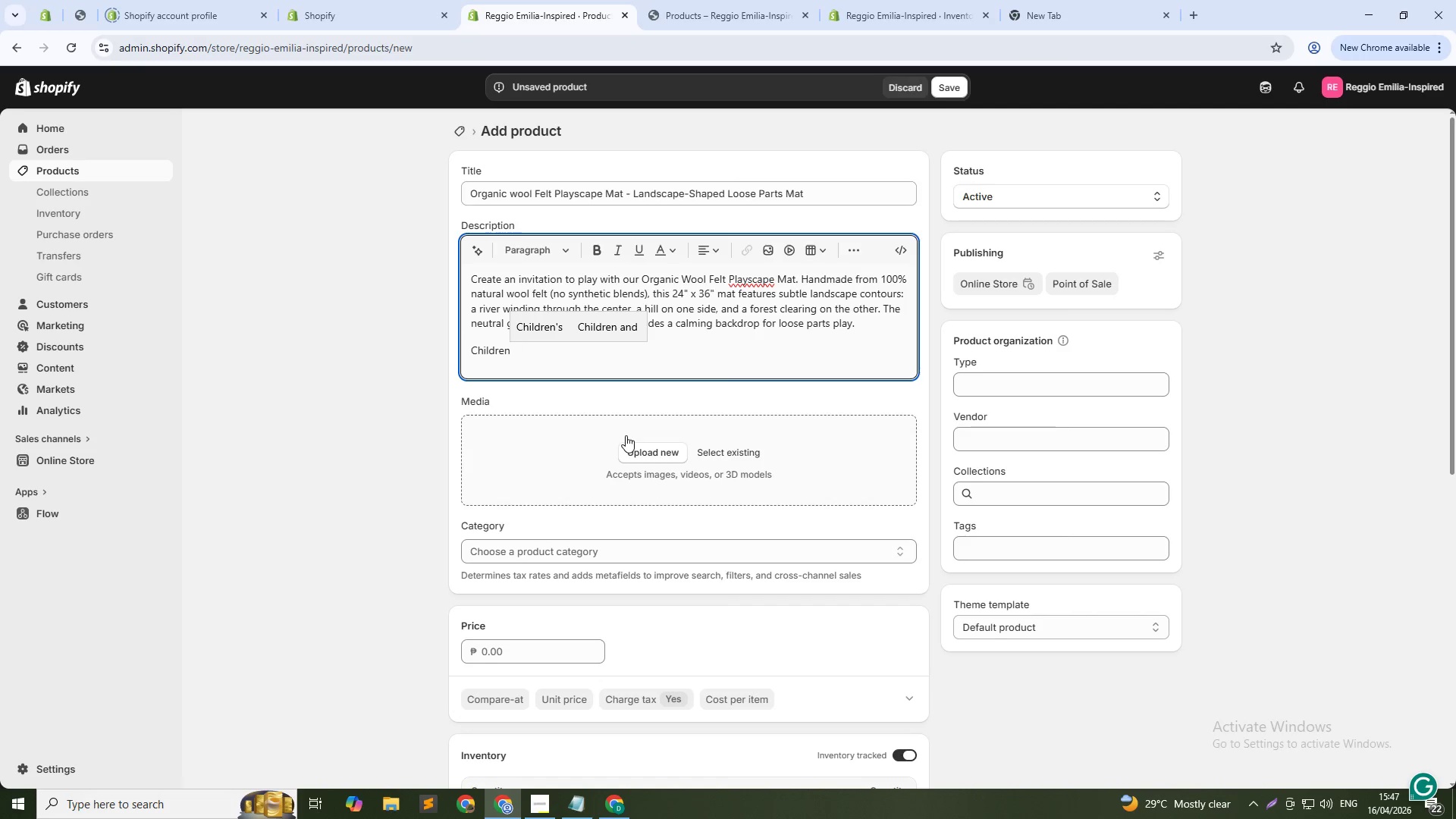 
wait(42.53)
 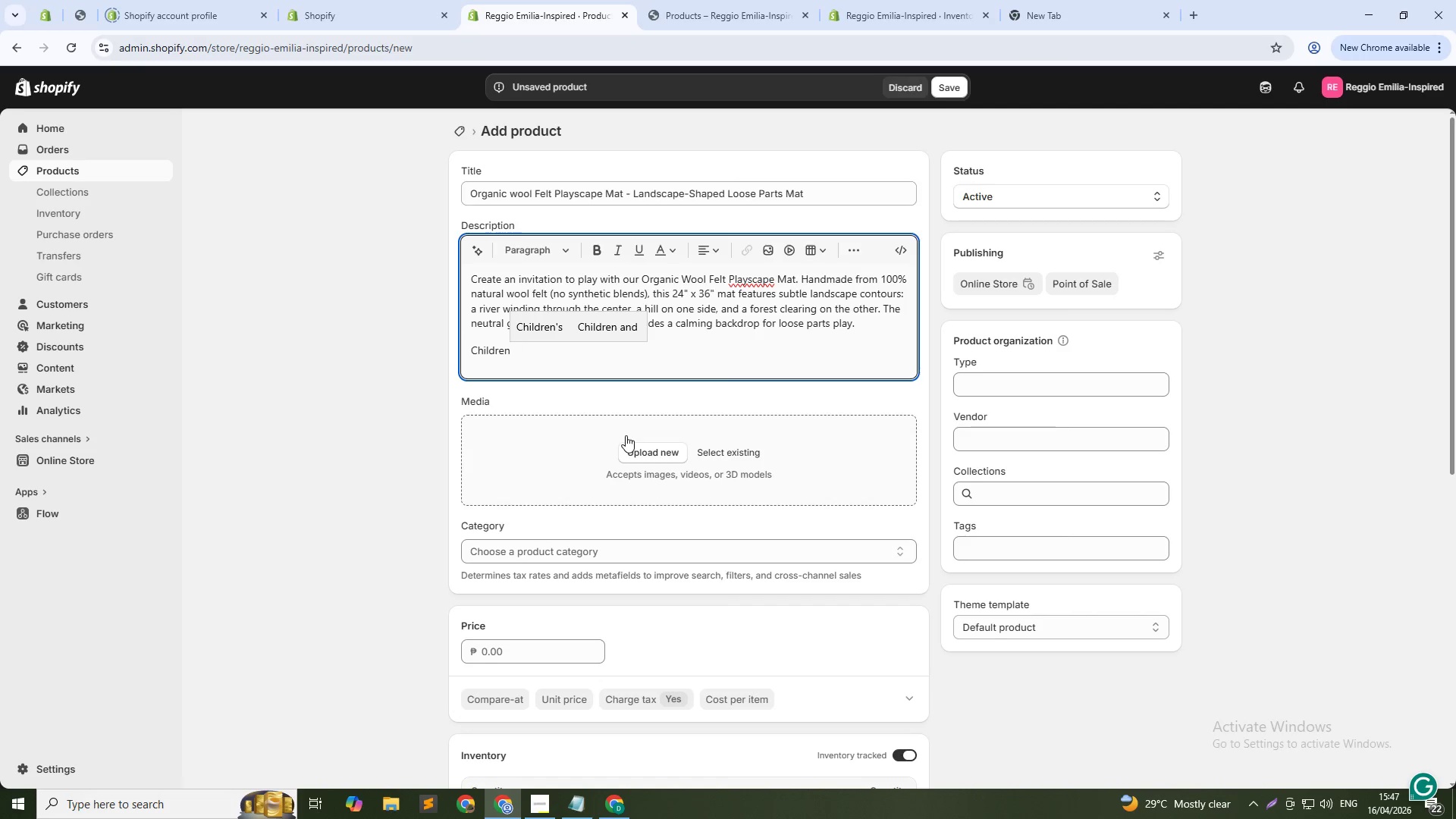 
type( arrange )
 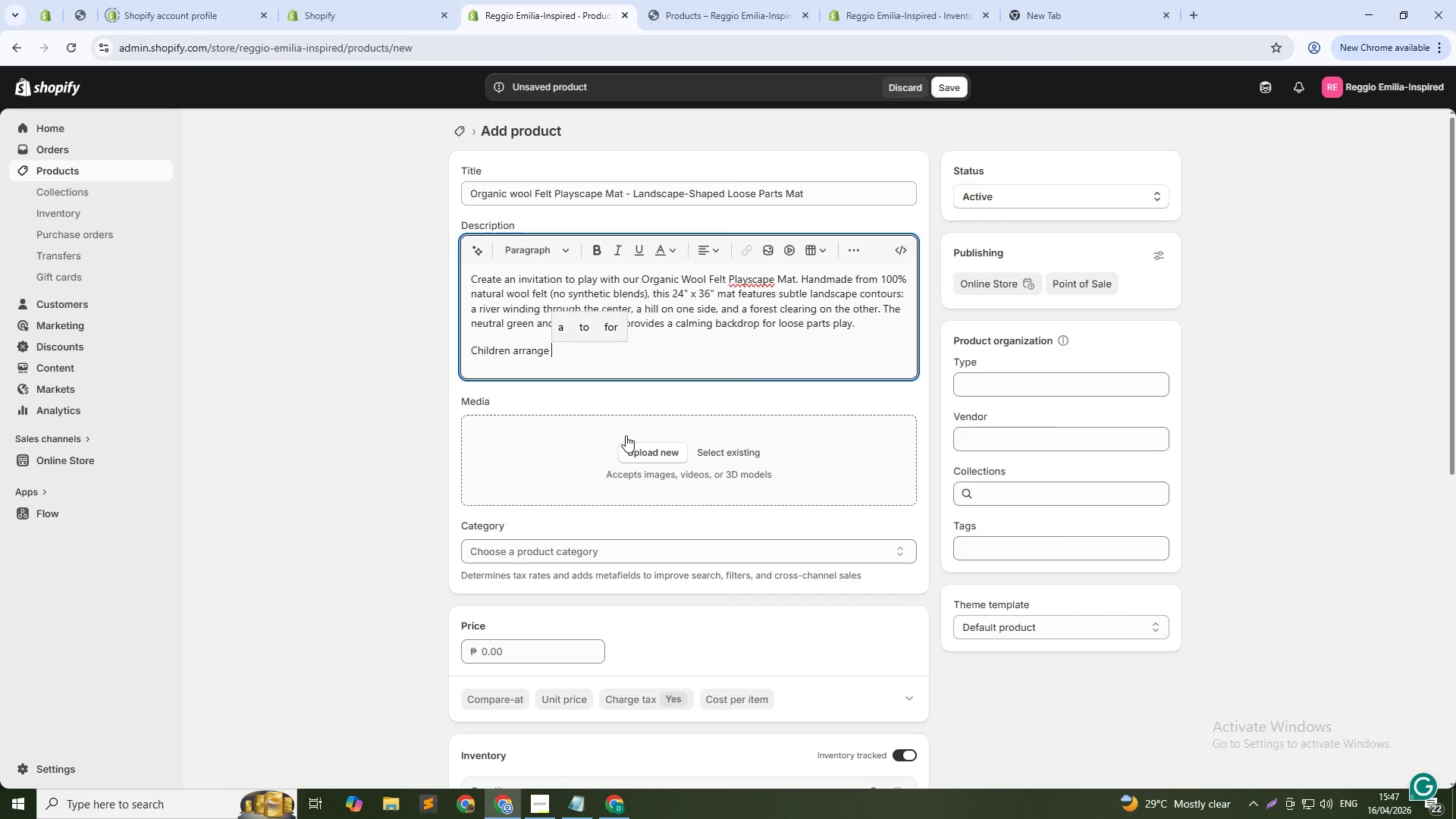 
key(Control+B)
 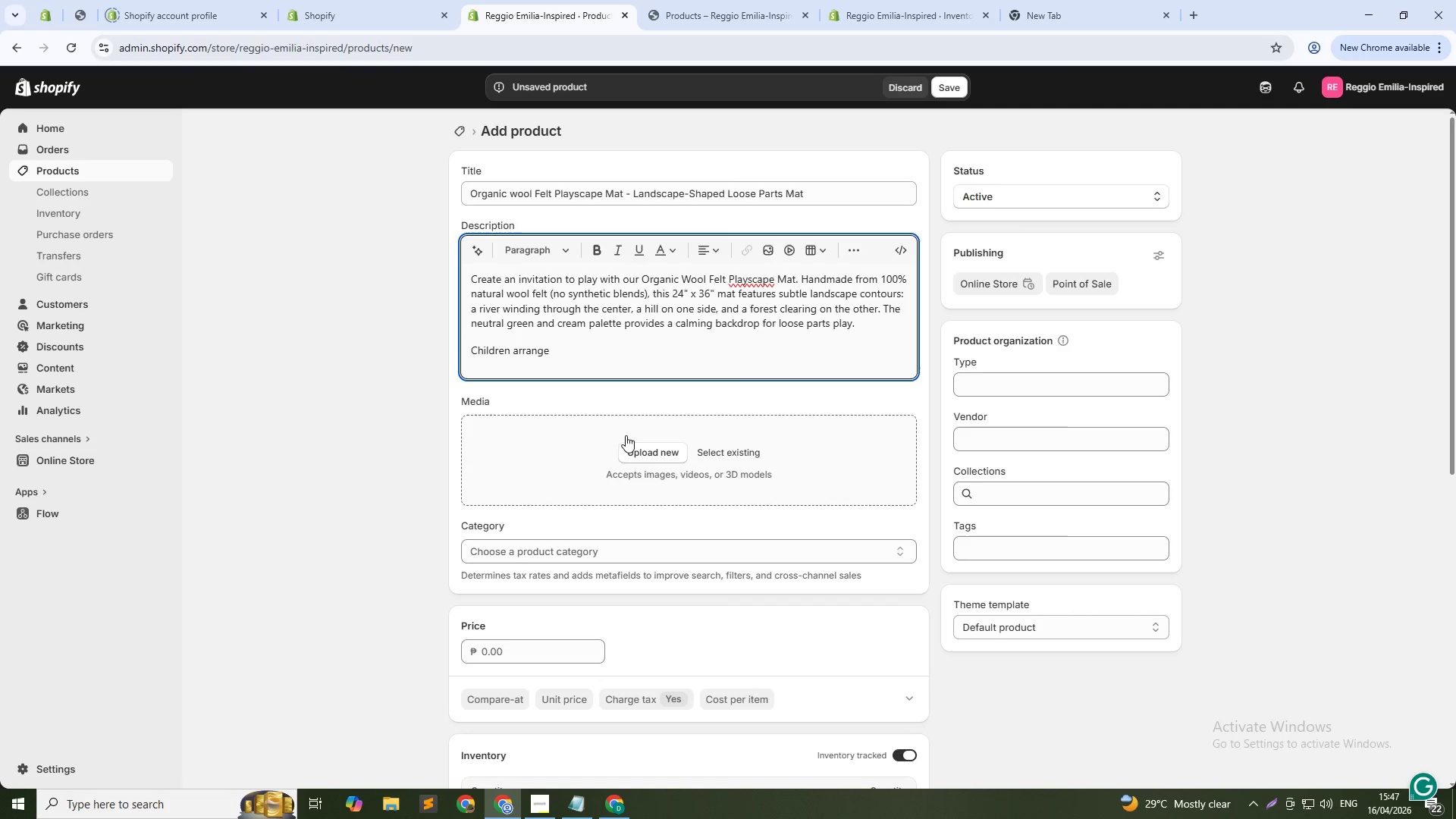 
type(wooden animals, stones, blocks, and natural treasures)
 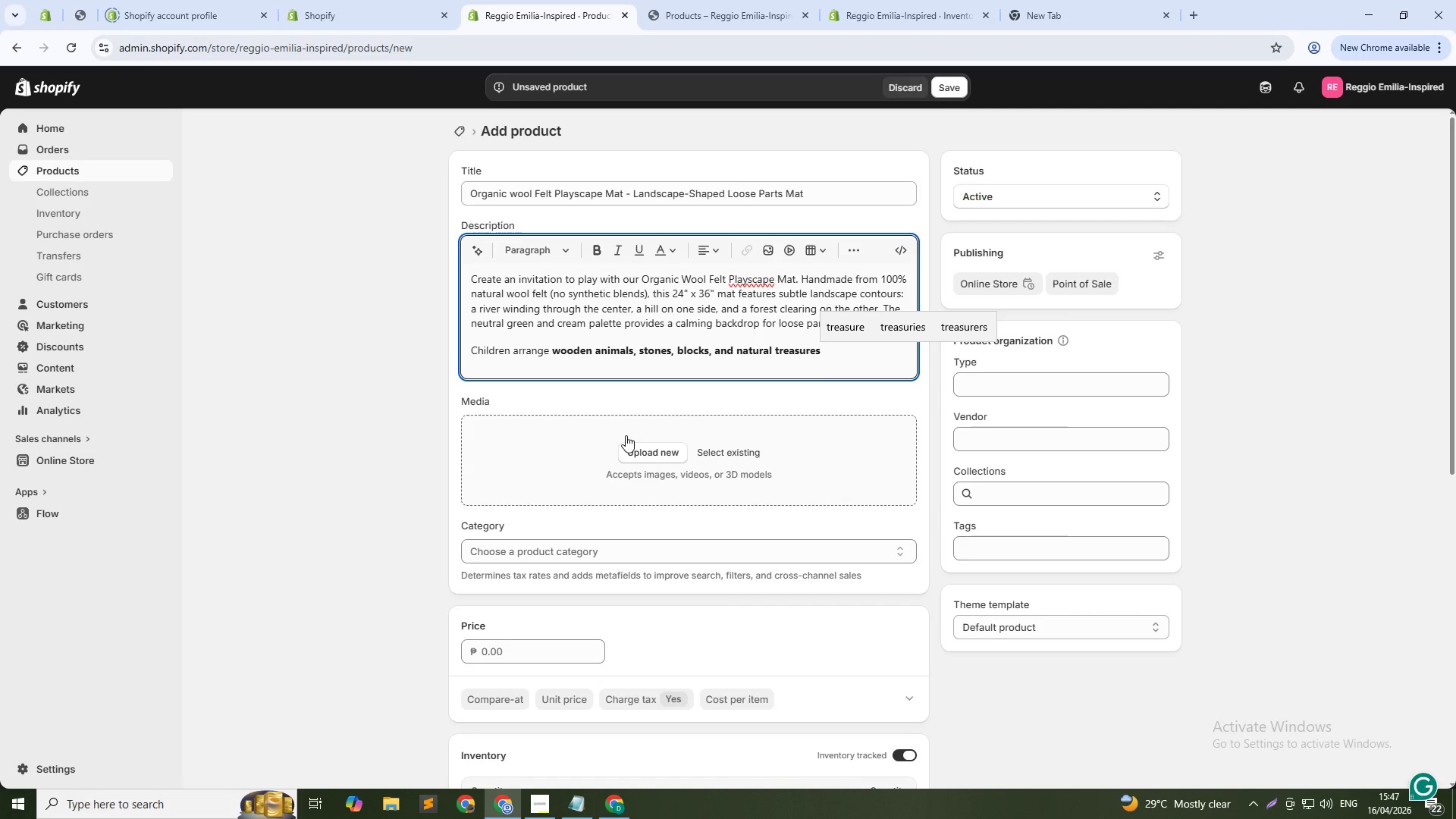 
key(Control+B)
 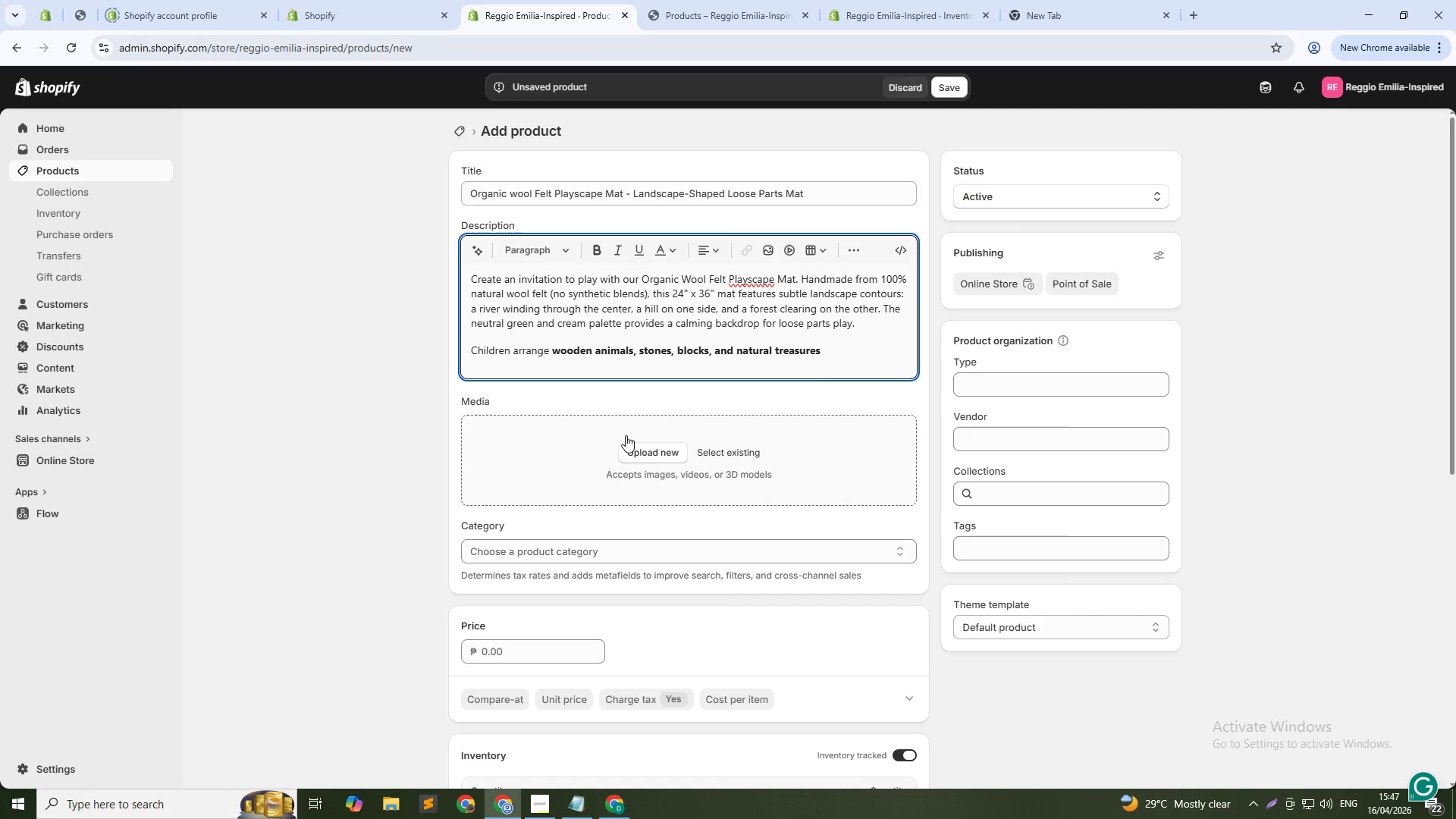 
type( on the a)
key(Backspace)
type(mt)
key(Backspace)
type(at, creating miniature worlds that support )
 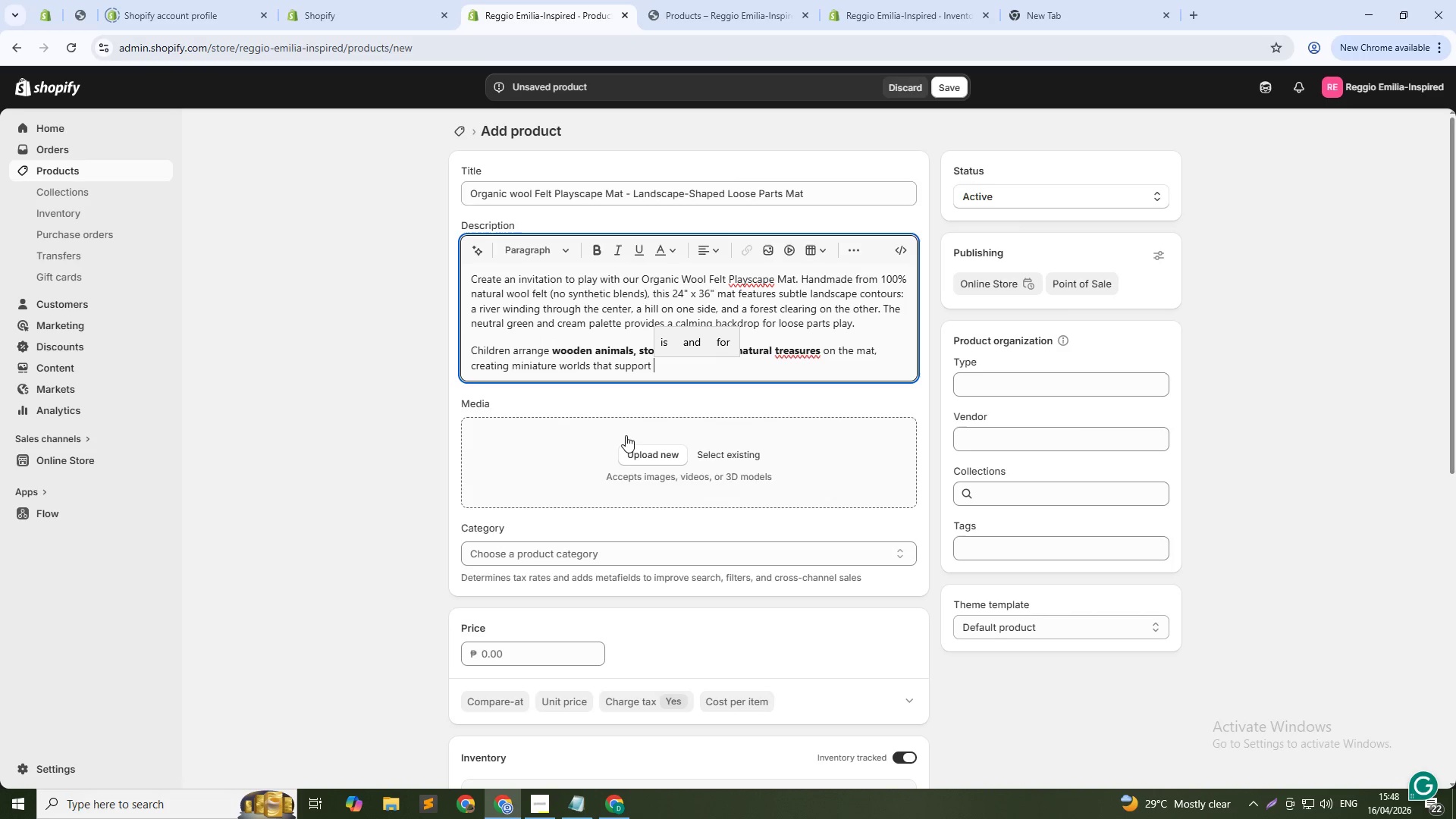 
key(Control+B)
 